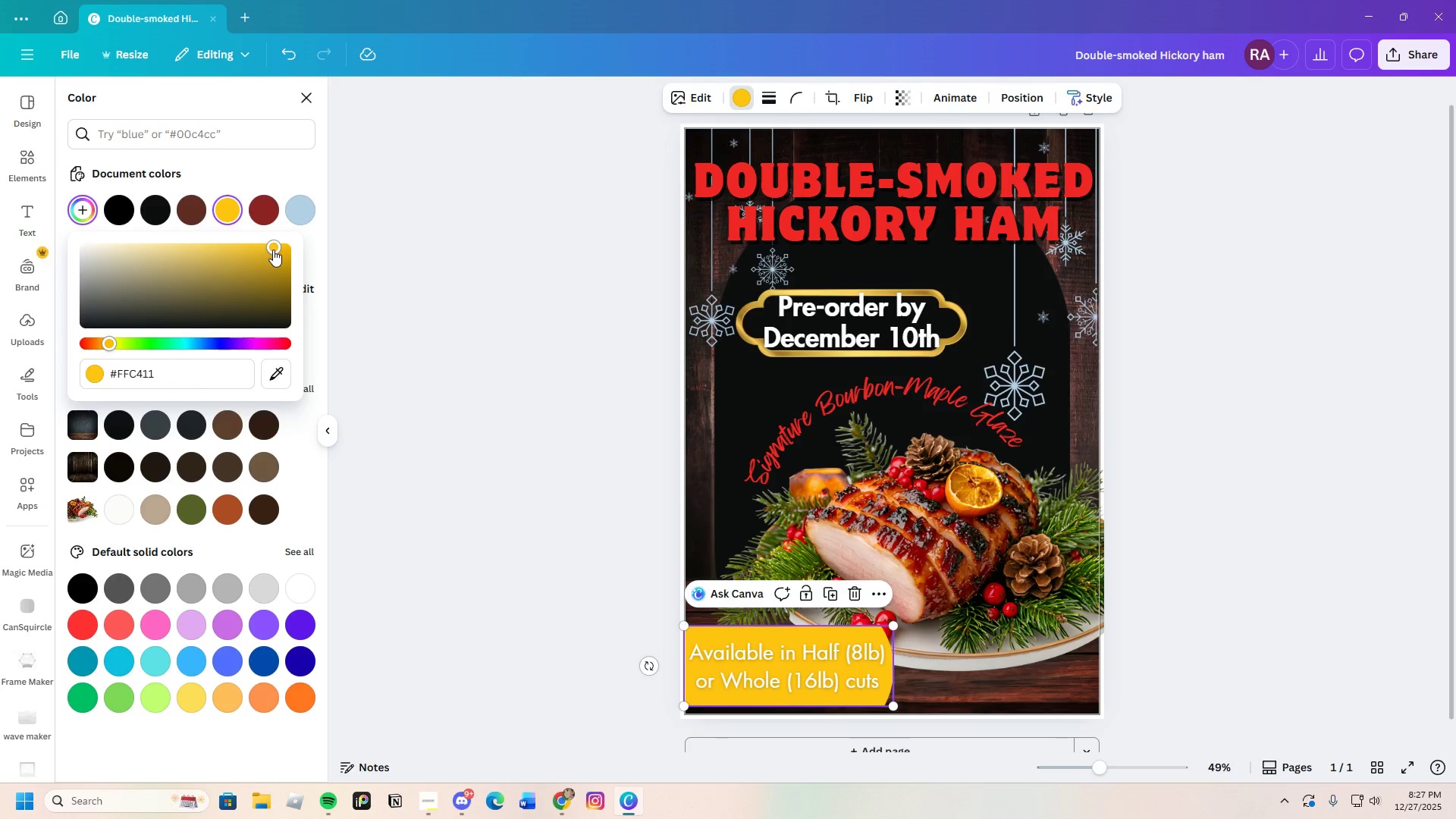 
left_click_drag(start_coordinate=[273, 255], to_coordinate=[275, 326])
 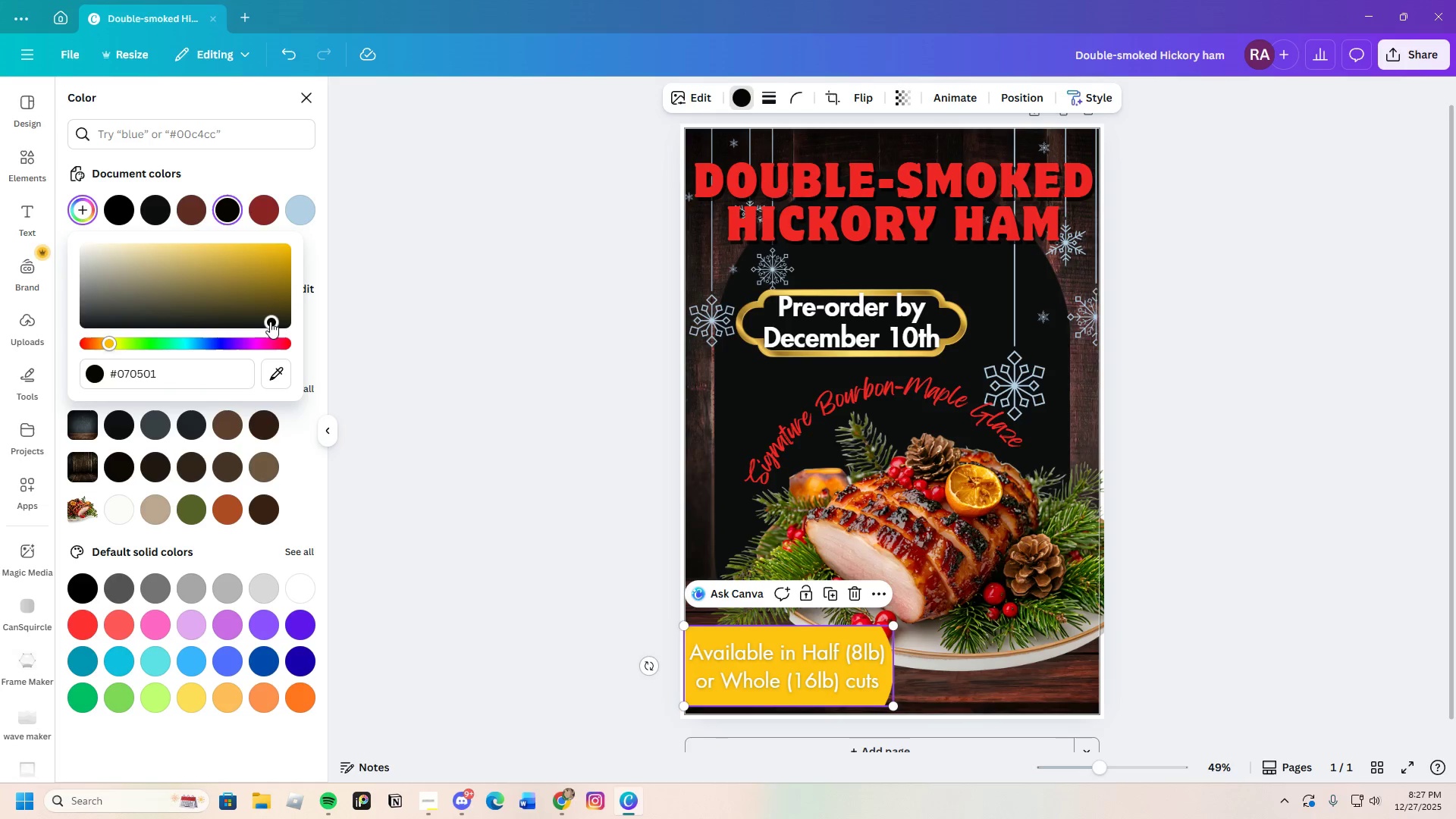 
left_click_drag(start_coordinate=[265, 314], to_coordinate=[263, 281])
 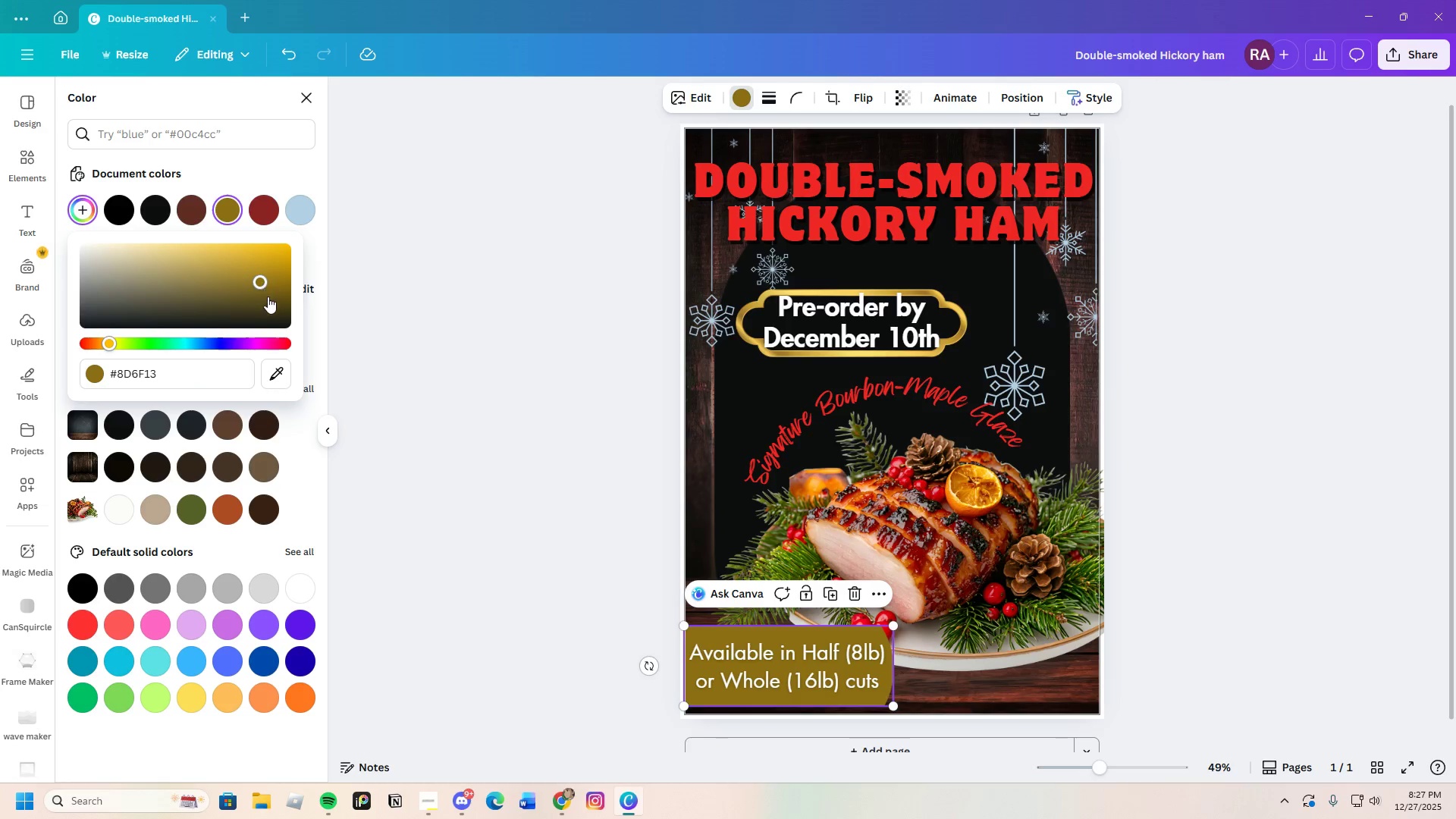 
left_click_drag(start_coordinate=[259, 275], to_coordinate=[239, 262])
 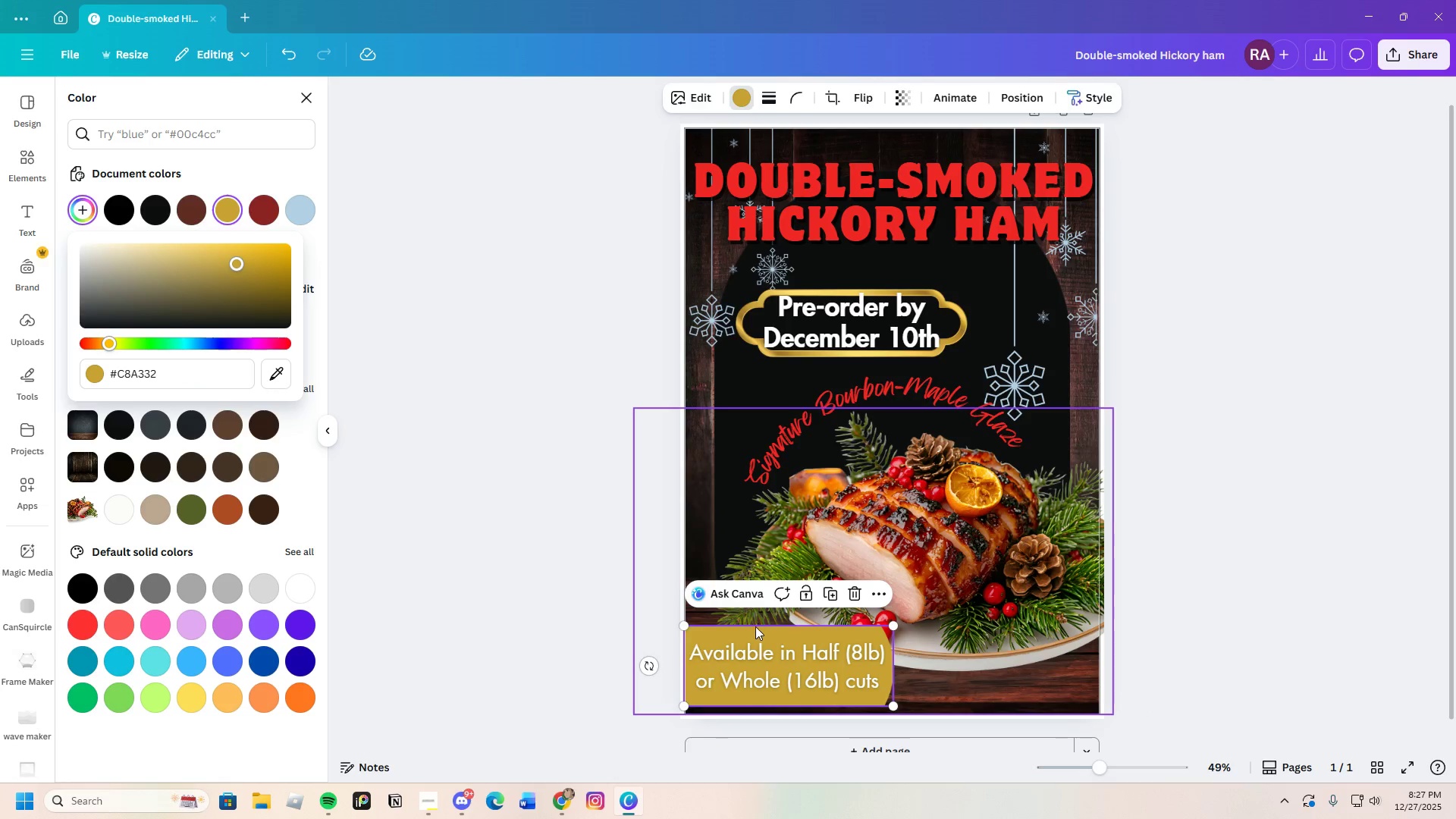 
wait(5.58)
 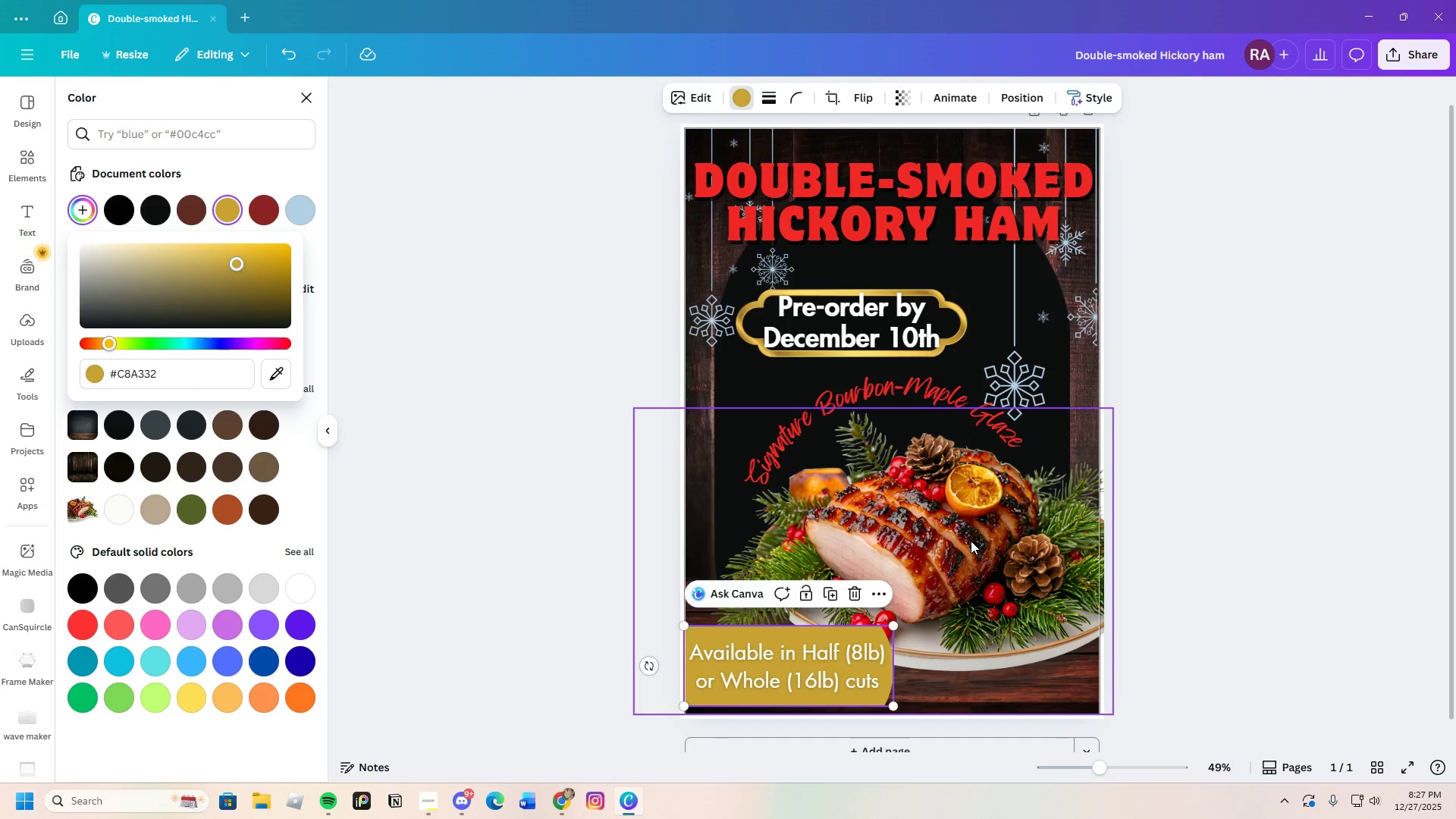 
left_click_drag(start_coordinate=[232, 275], to_coordinate=[222, 316])
 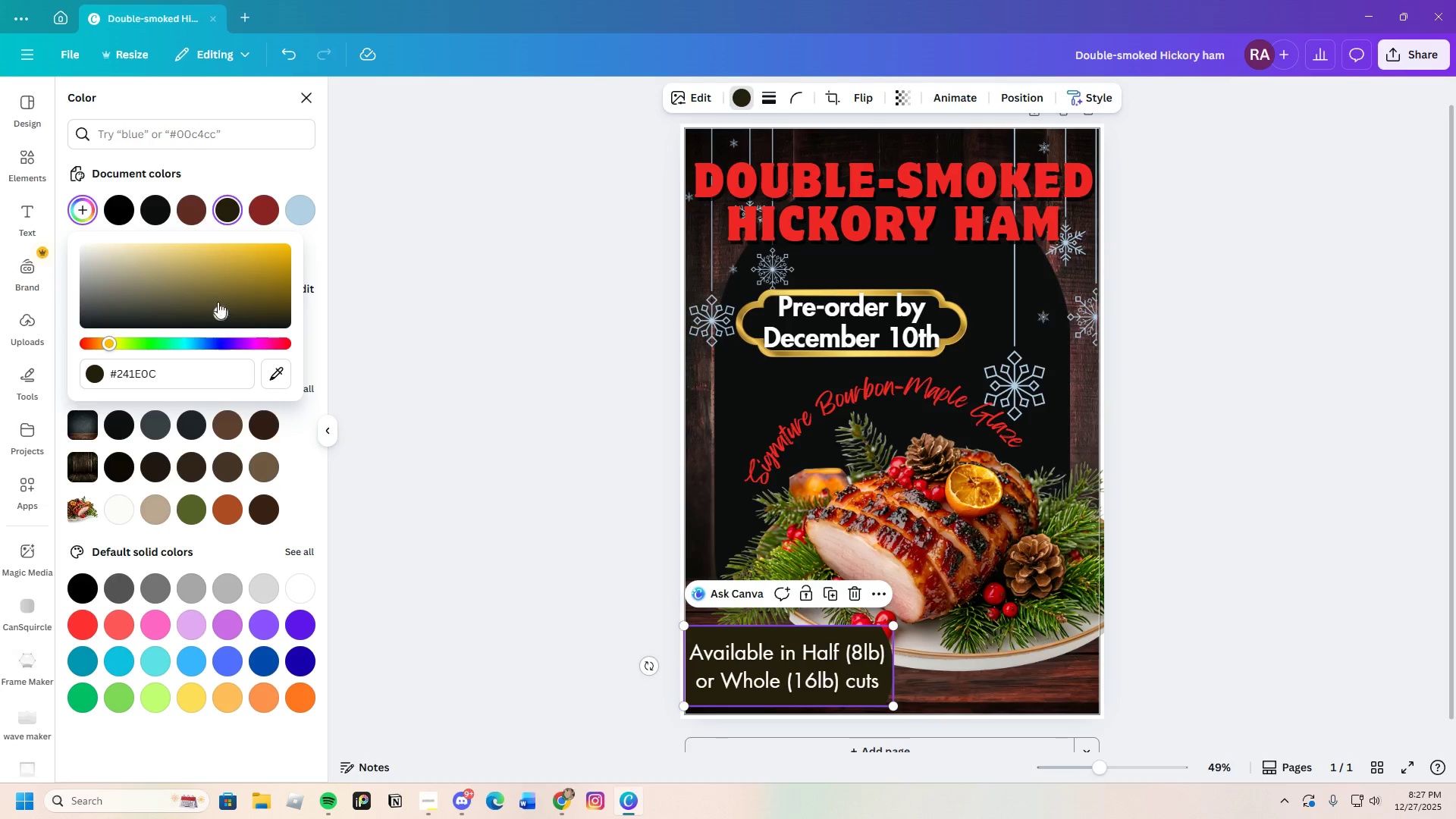 
left_click_drag(start_coordinate=[221, 312], to_coordinate=[204, 293])
 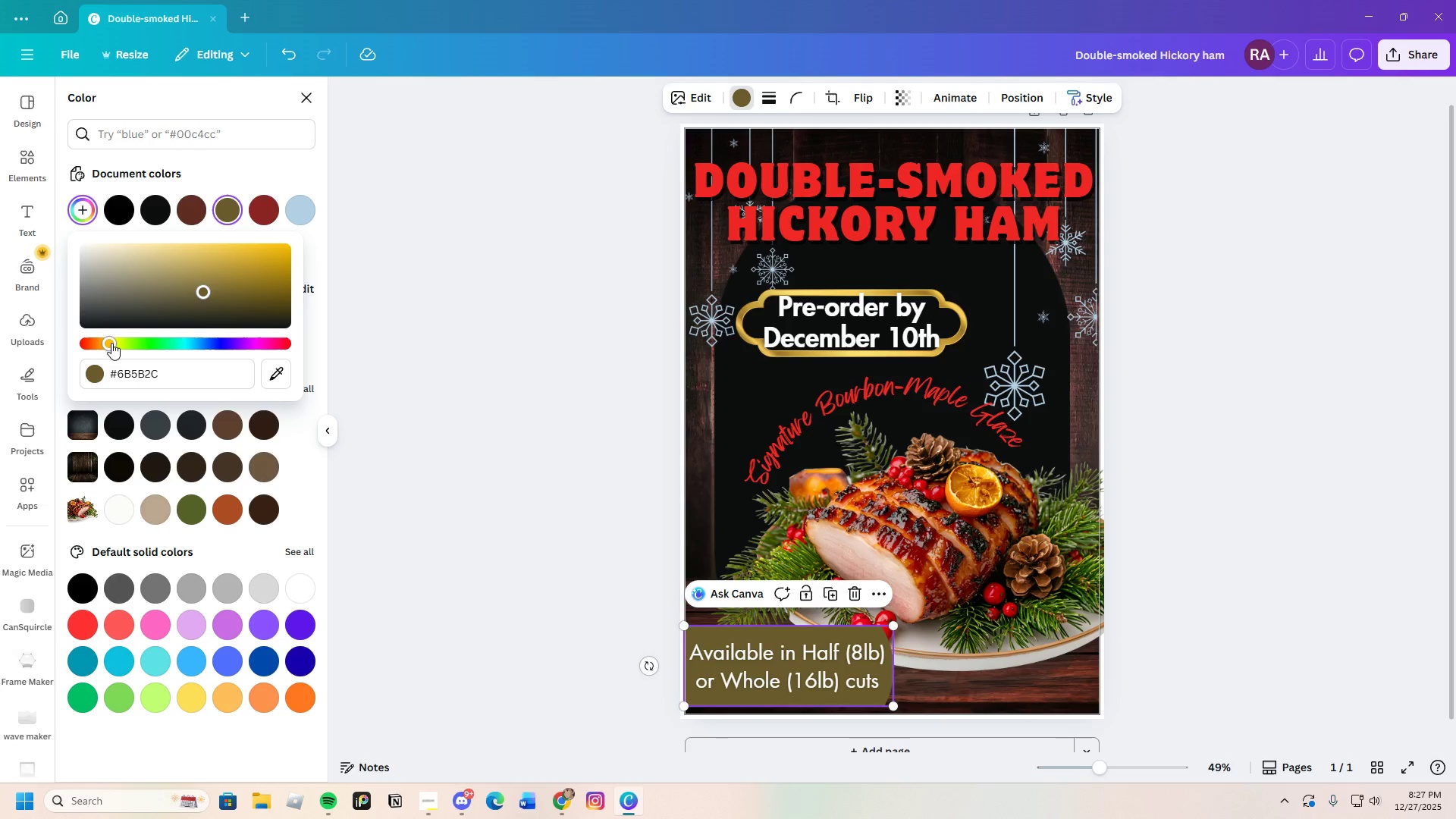 
left_click_drag(start_coordinate=[107, 344], to_coordinate=[102, 347])
 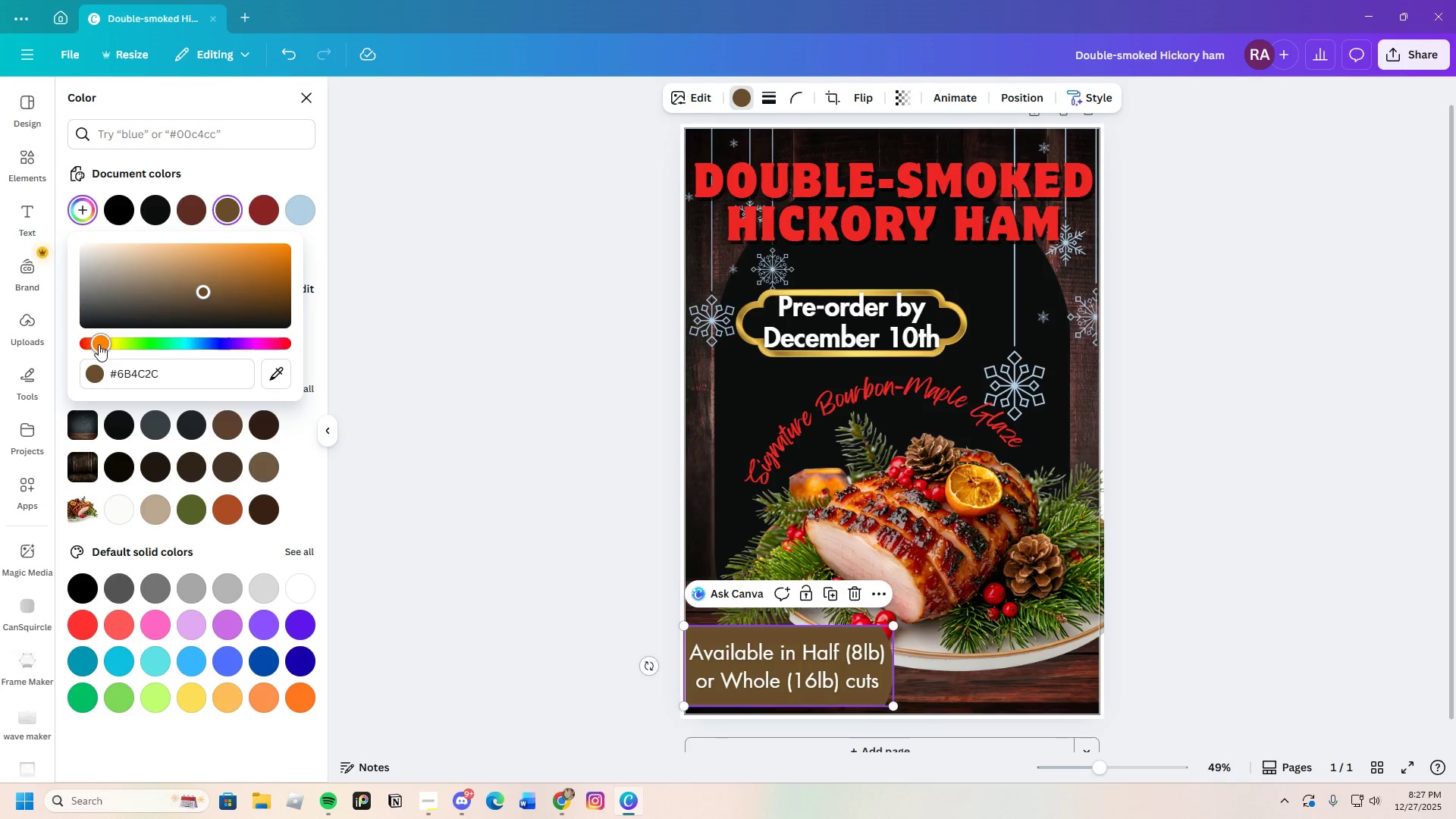 
left_click_drag(start_coordinate=[213, 287], to_coordinate=[236, 277])
 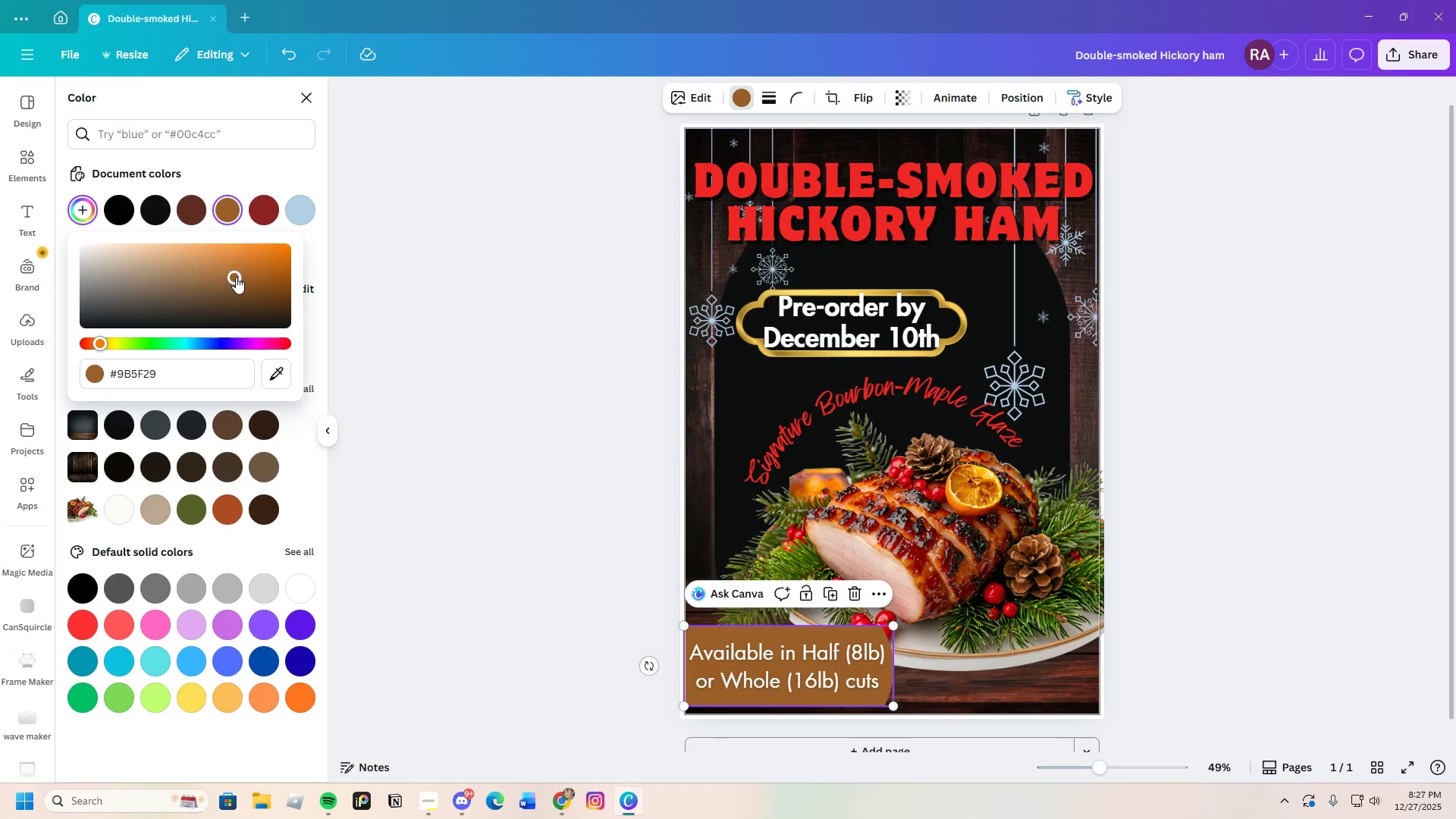 
left_click_drag(start_coordinate=[236, 277], to_coordinate=[268, 253])
 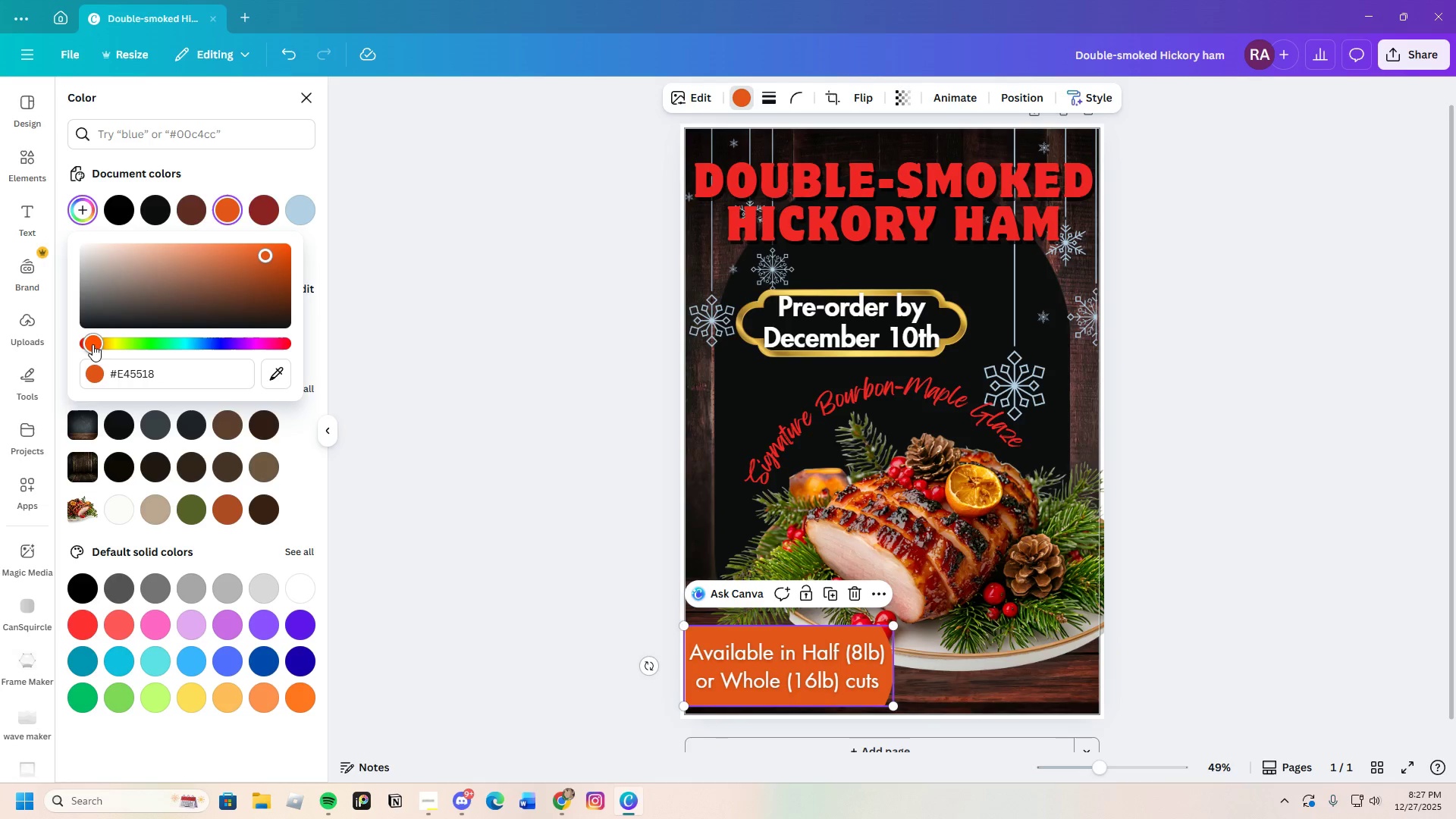 
left_click_drag(start_coordinate=[263, 255], to_coordinate=[248, 289])
 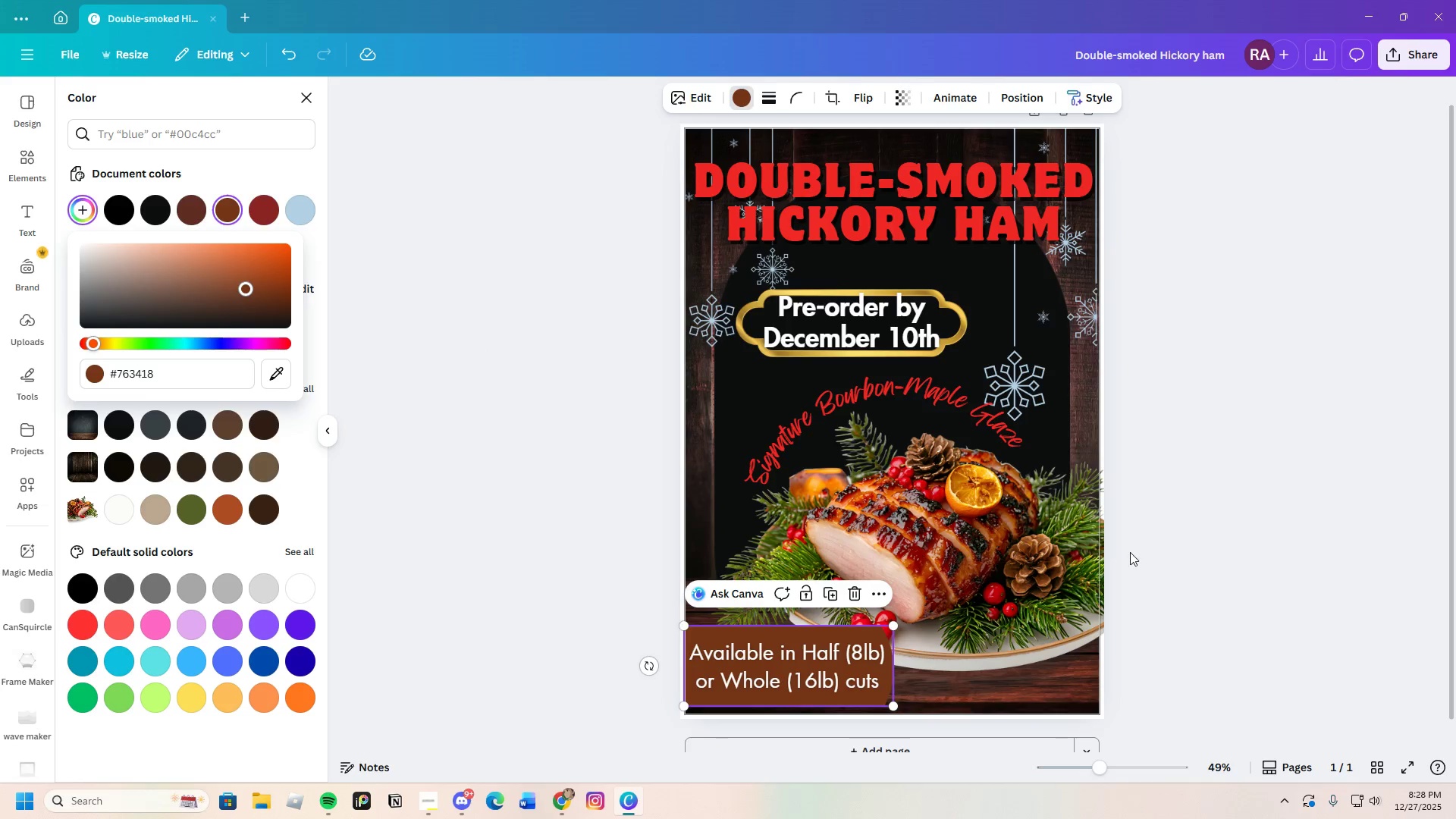 
double_click([1137, 556])
 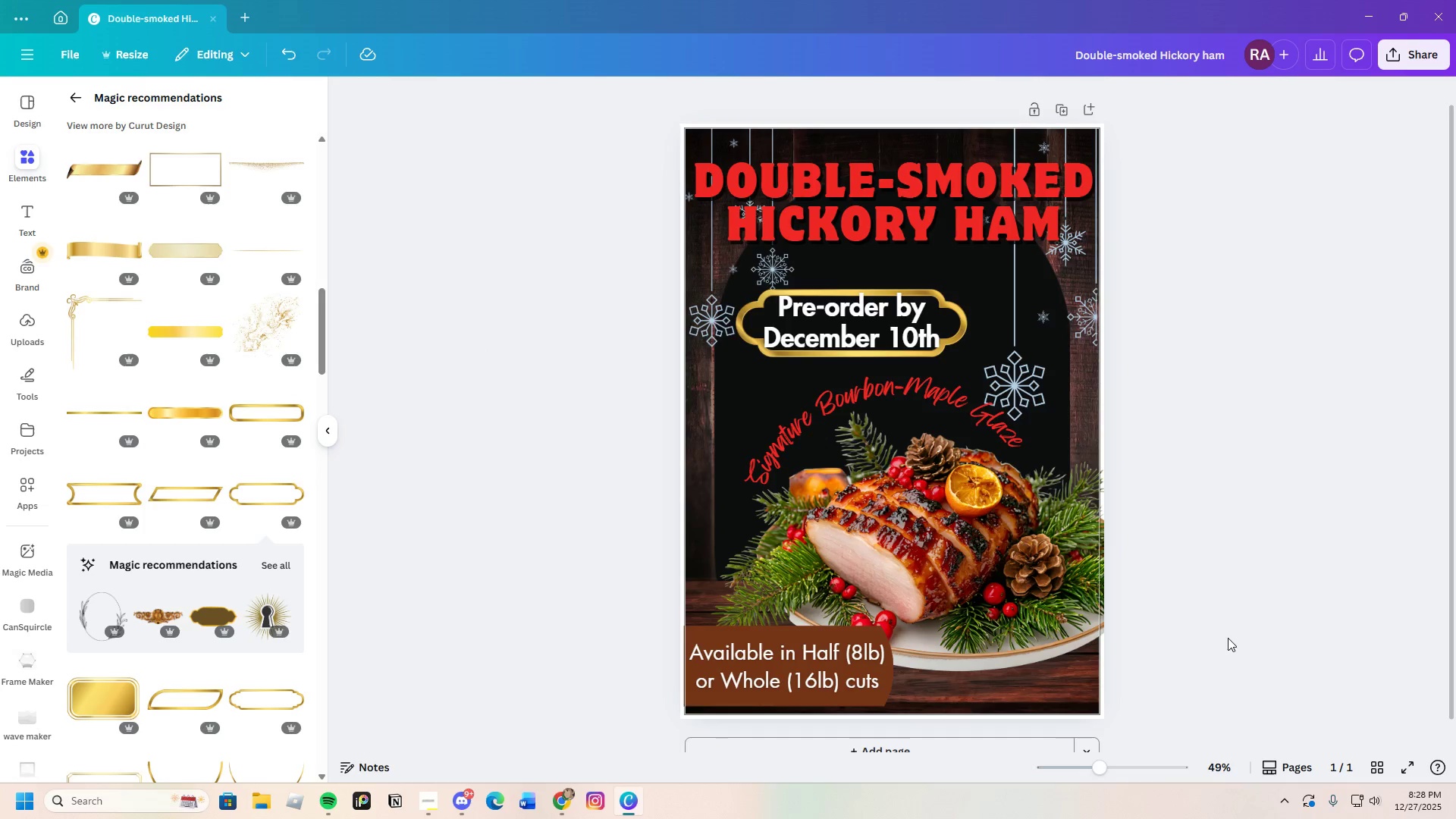 
scroll: coordinate [1231, 639], scroll_direction: down, amount: 1.0
 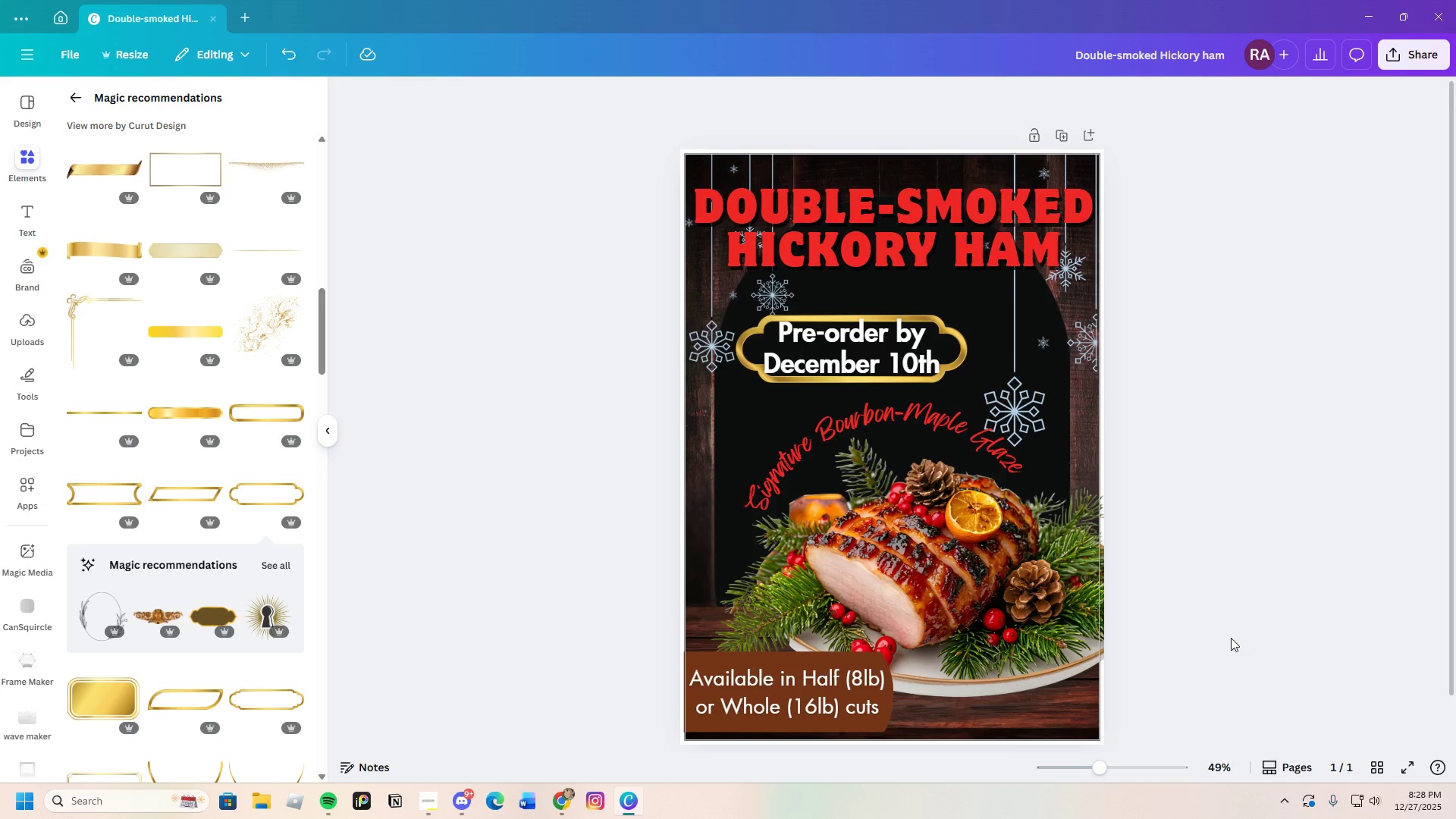 
scroll: coordinate [1231, 638], scroll_direction: up, amount: 1.0
 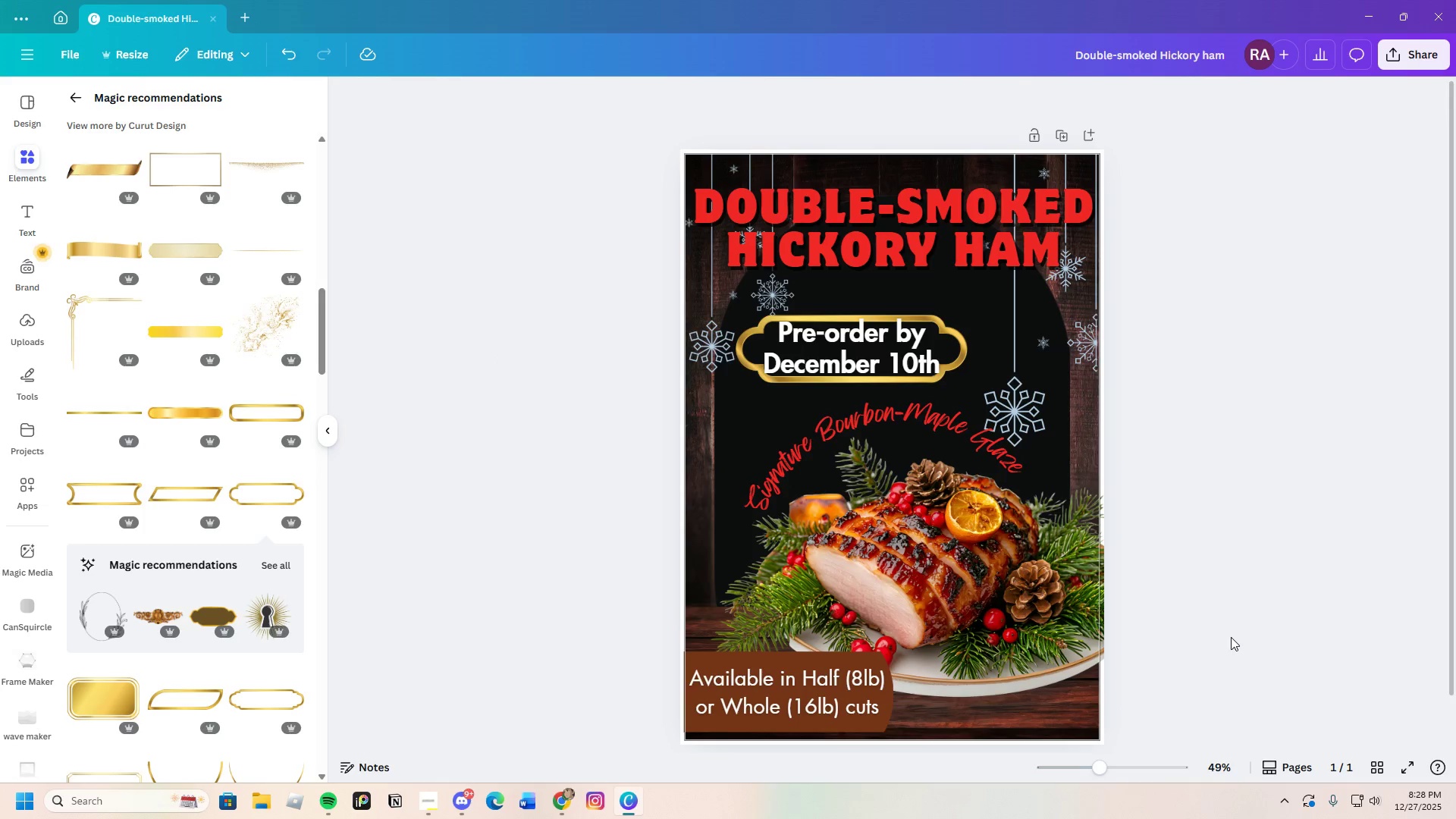 
scroll: coordinate [1229, 637], scroll_direction: down, amount: 2.0
 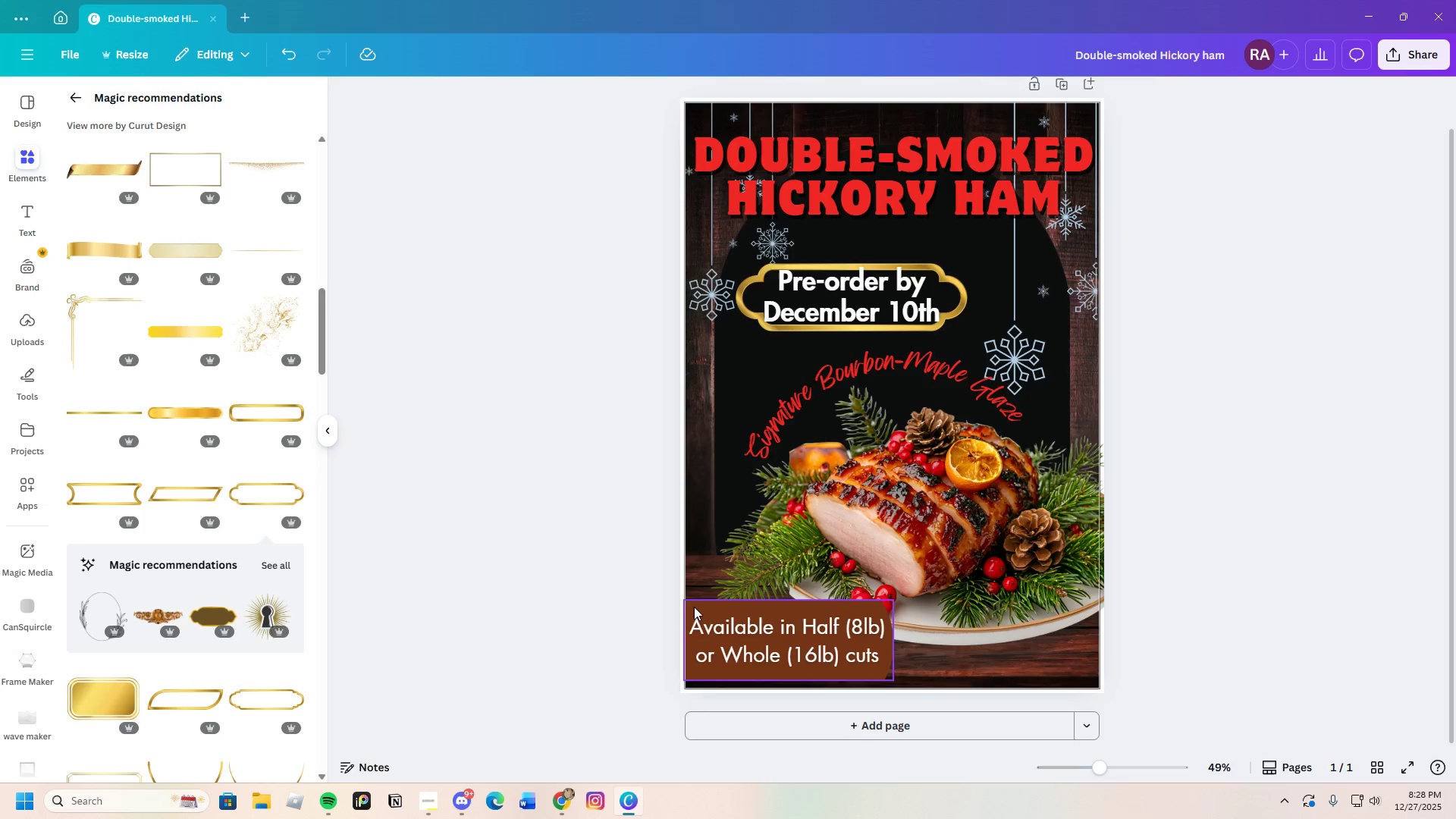 
left_click([698, 609])
 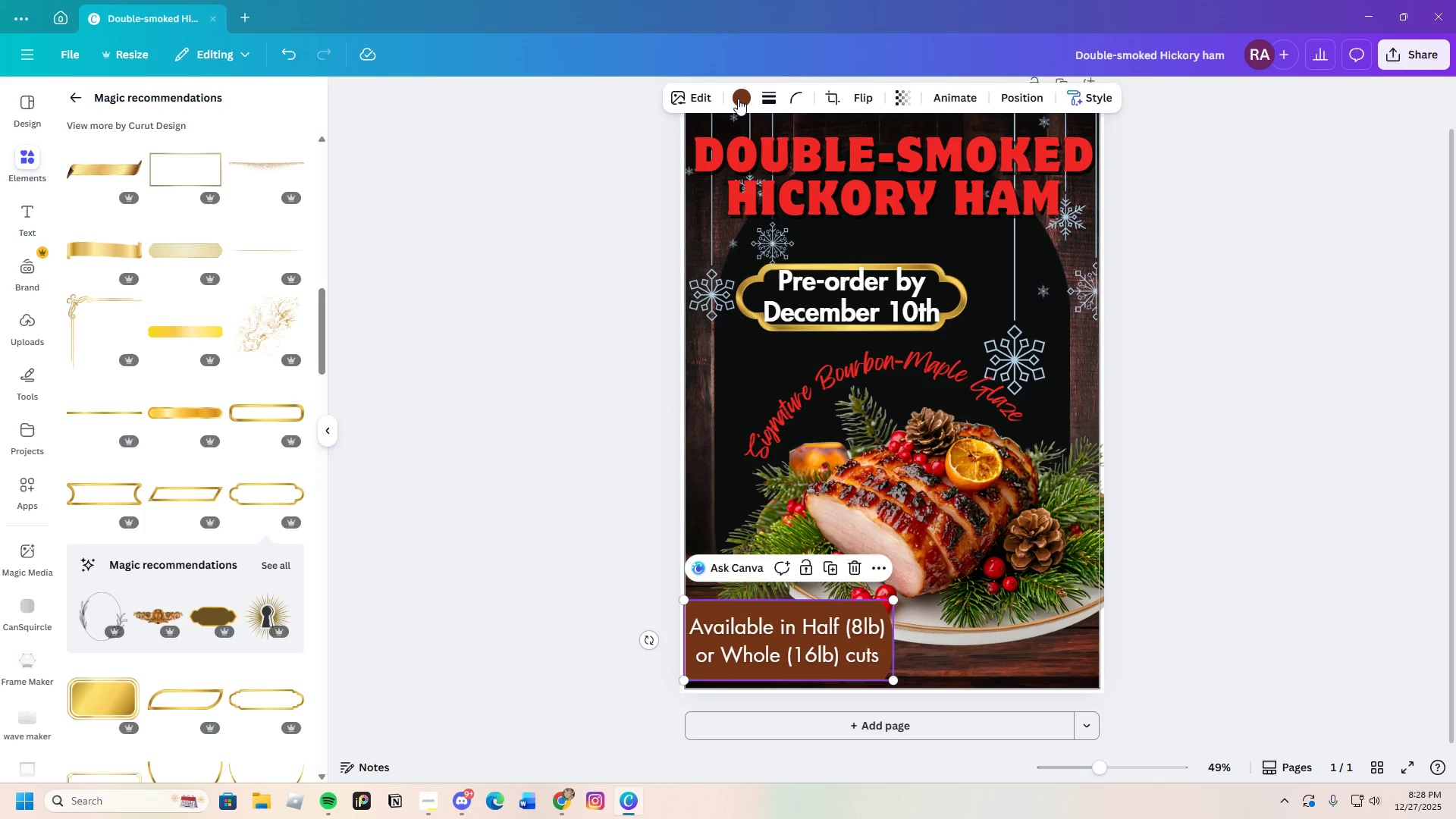 
left_click([738, 99])
 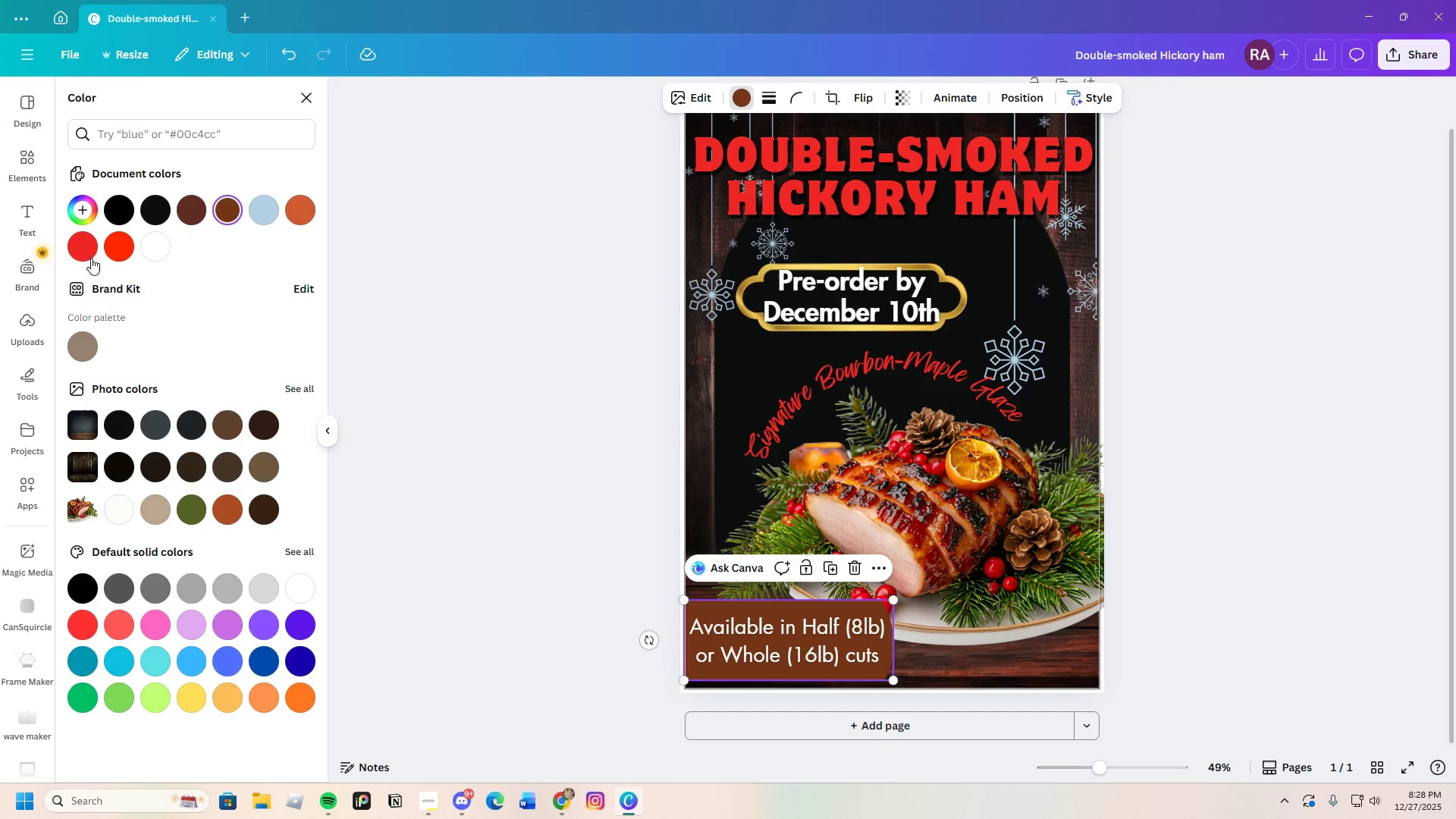 
left_click([82, 215])
 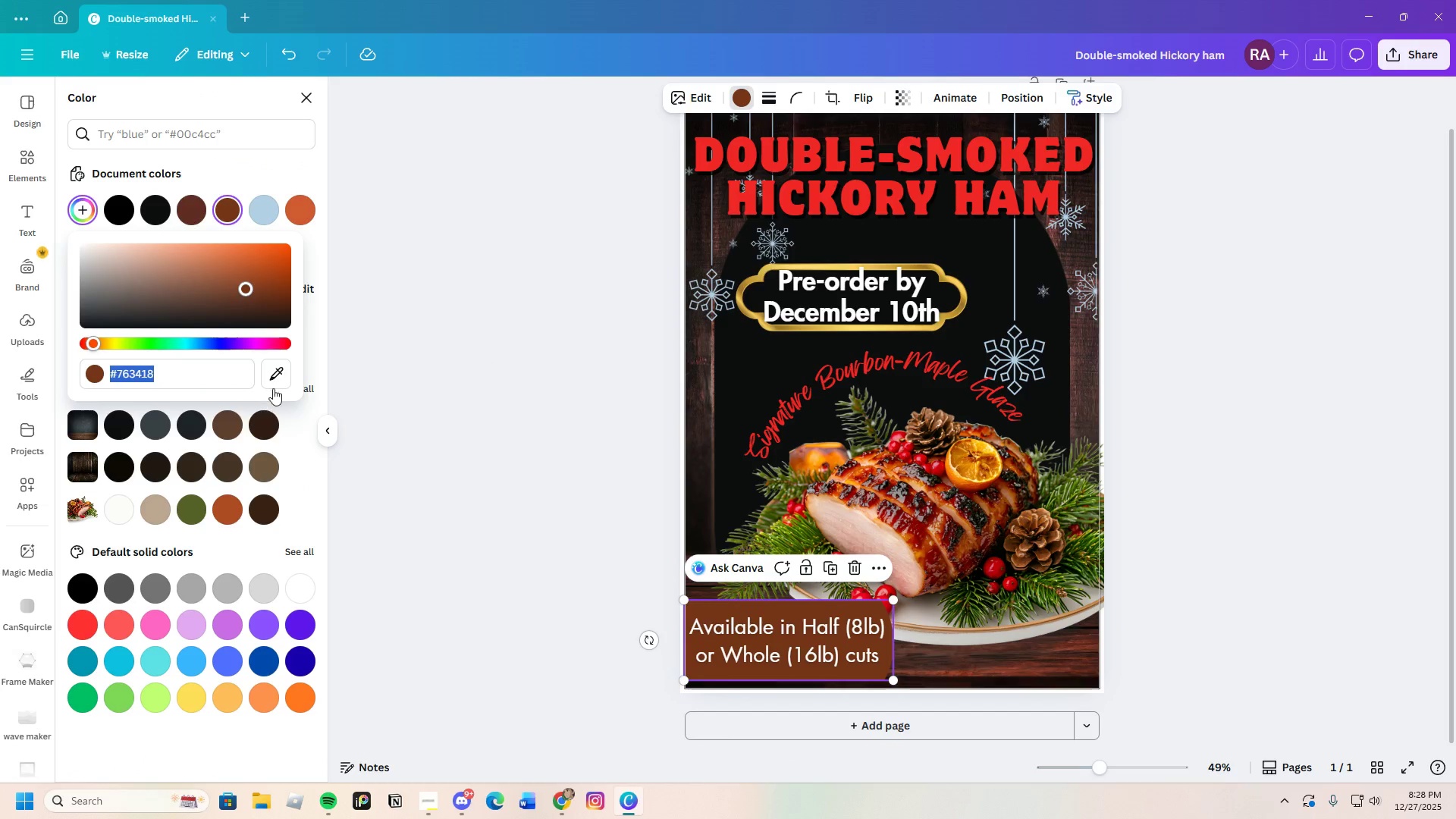 
left_click([268, 375])
 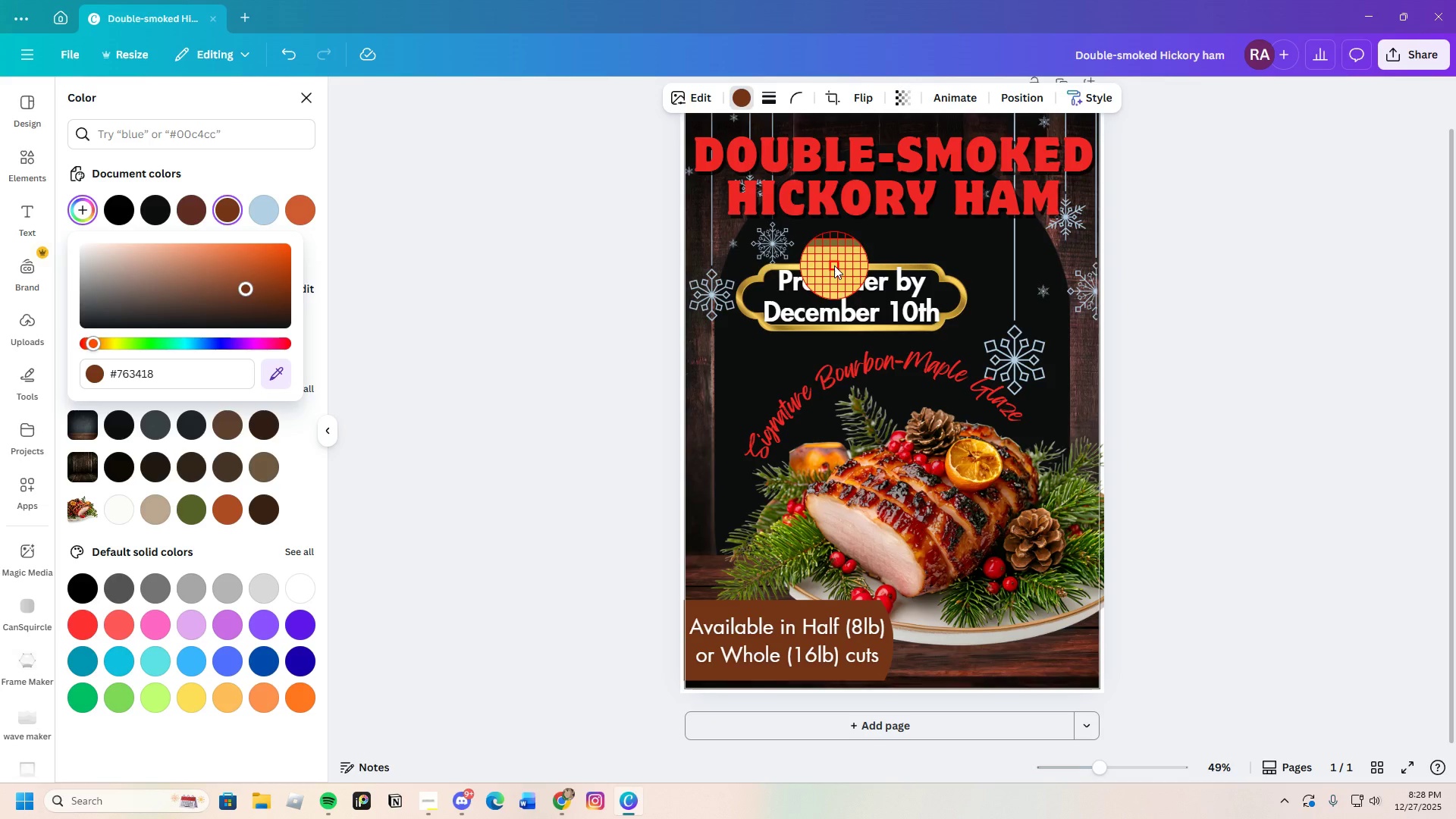 
left_click([834, 265])
 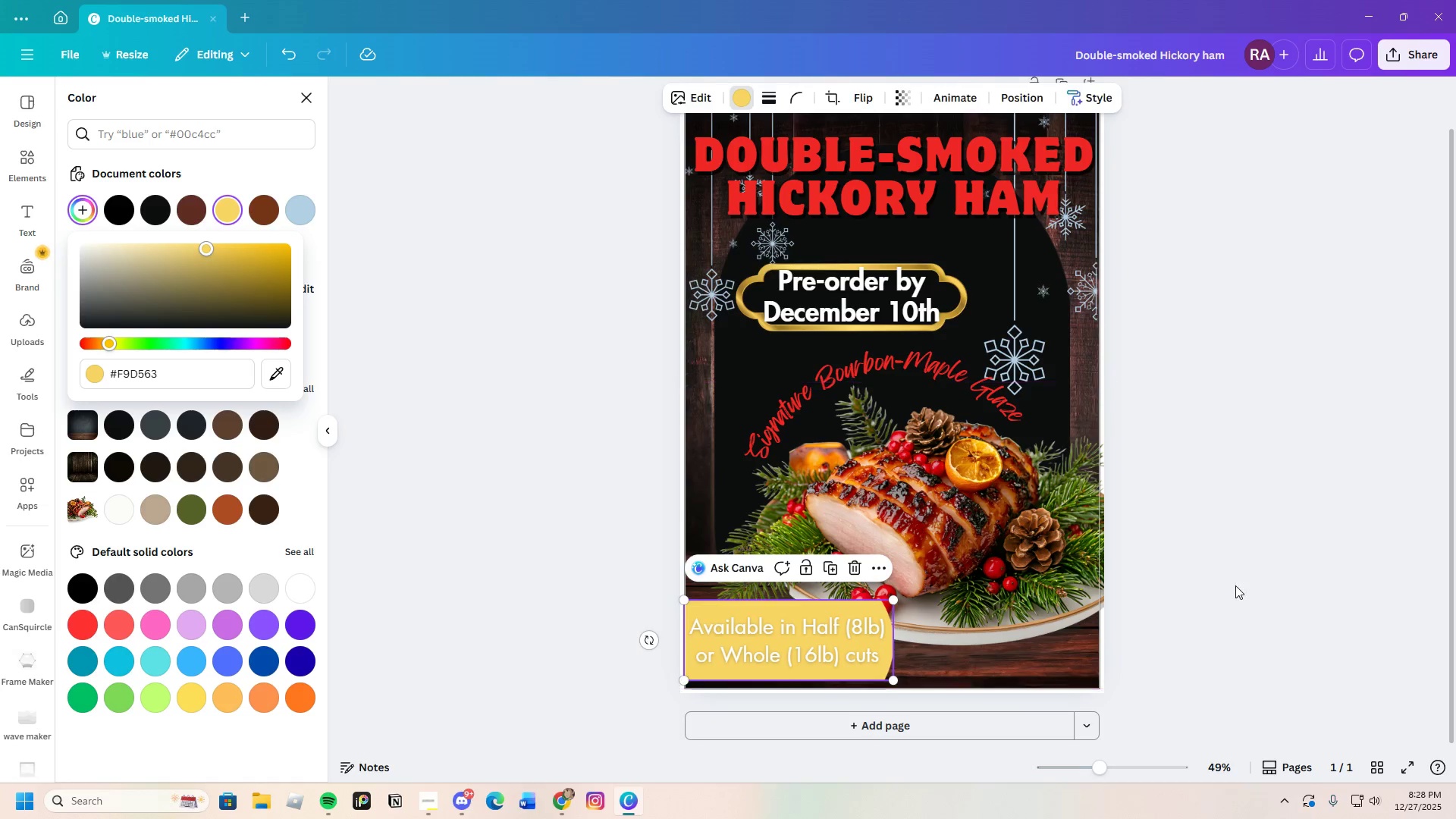 
left_click([1238, 585])
 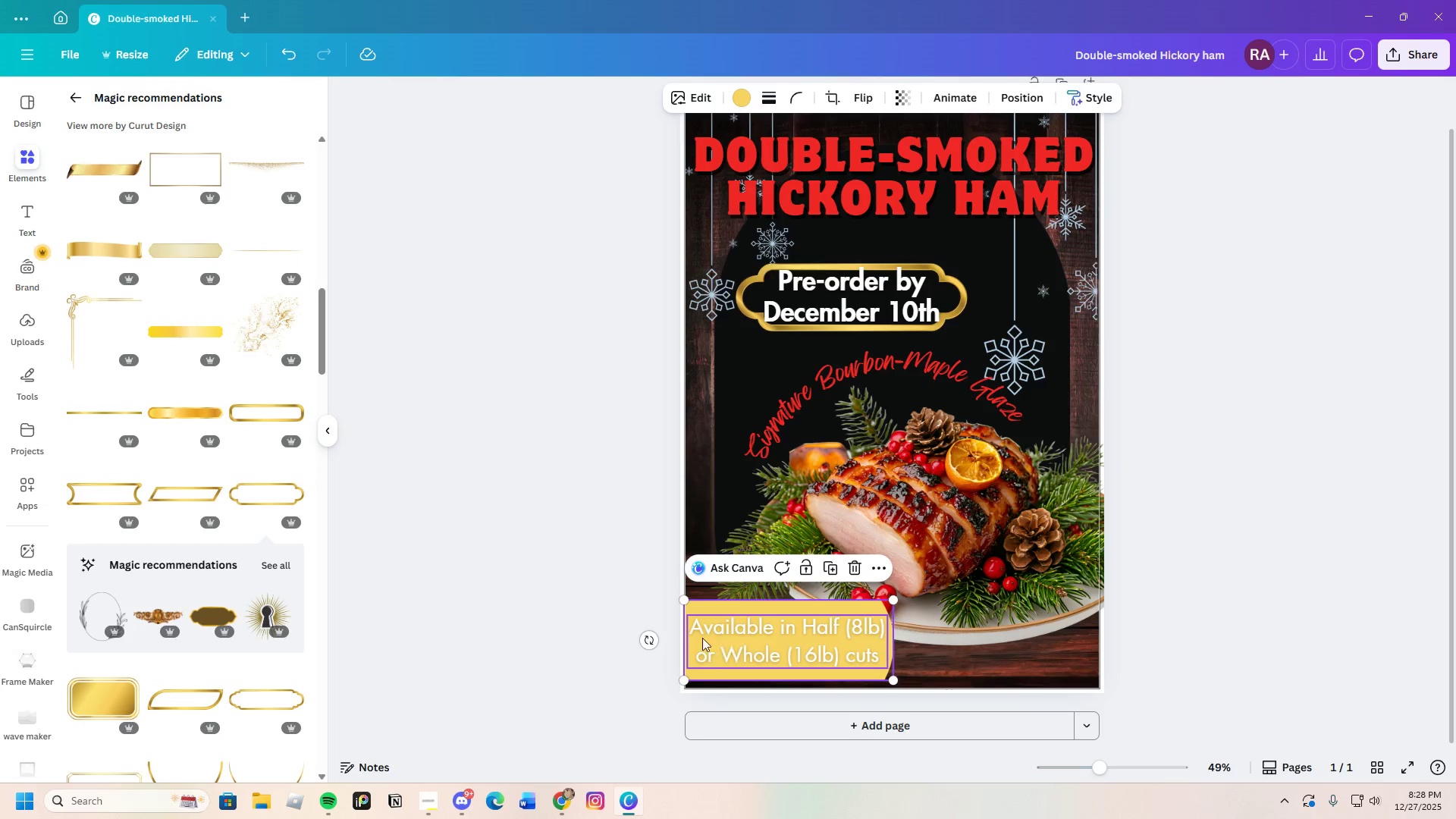 
left_click([692, 632])
 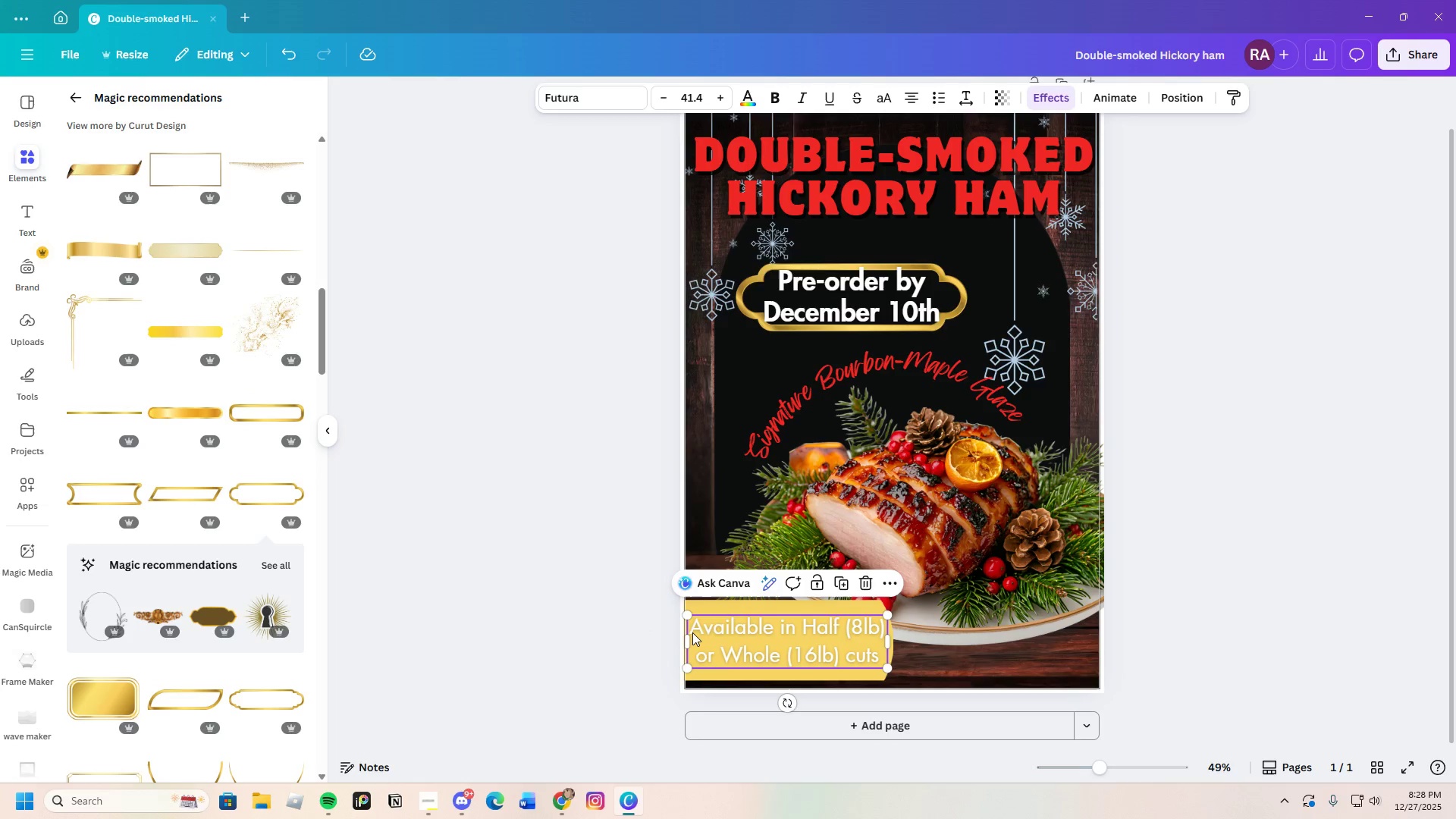 
left_click([692, 632])
 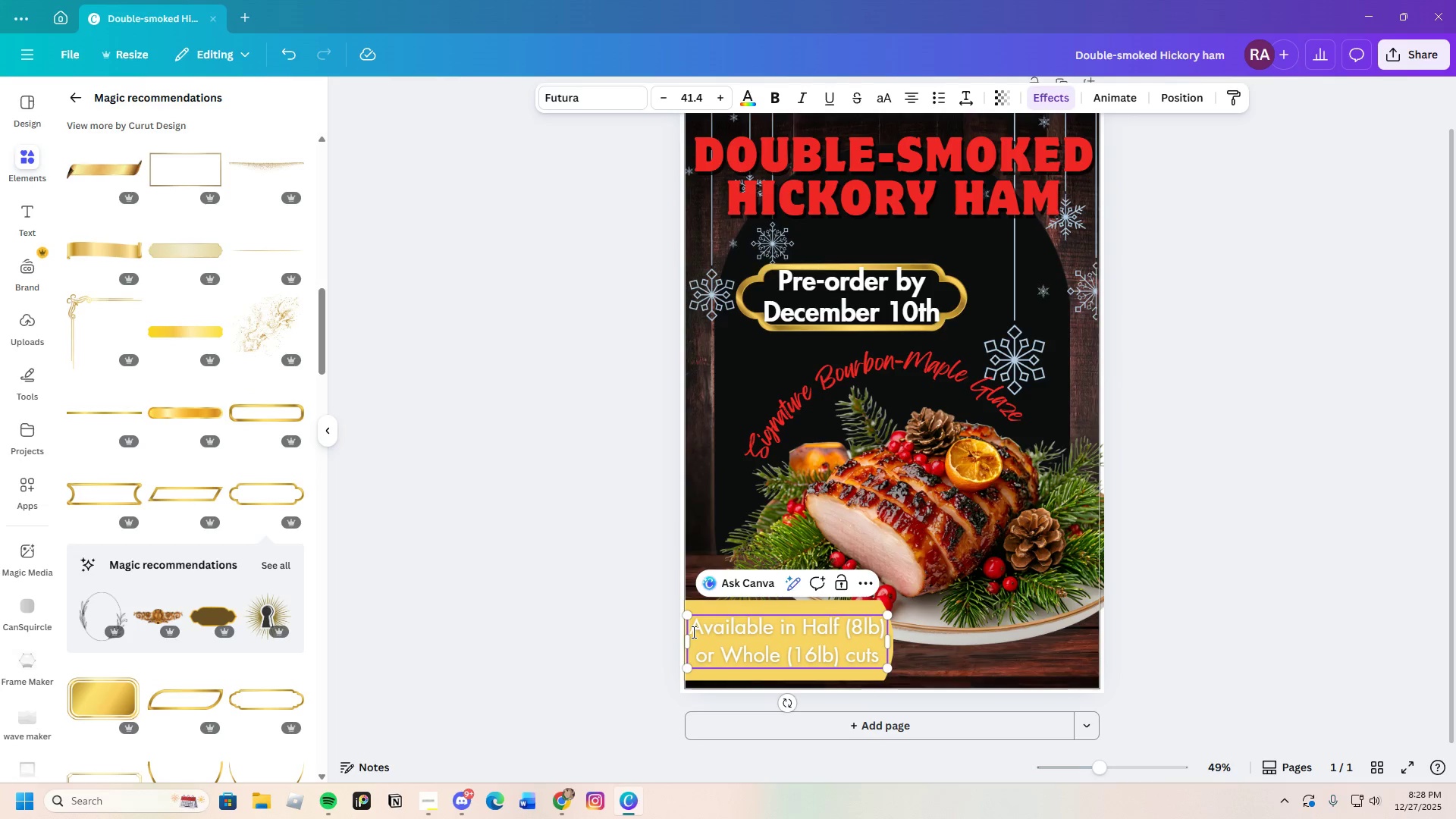 
left_click_drag(start_coordinate=[692, 632], to_coordinate=[791, 654])
 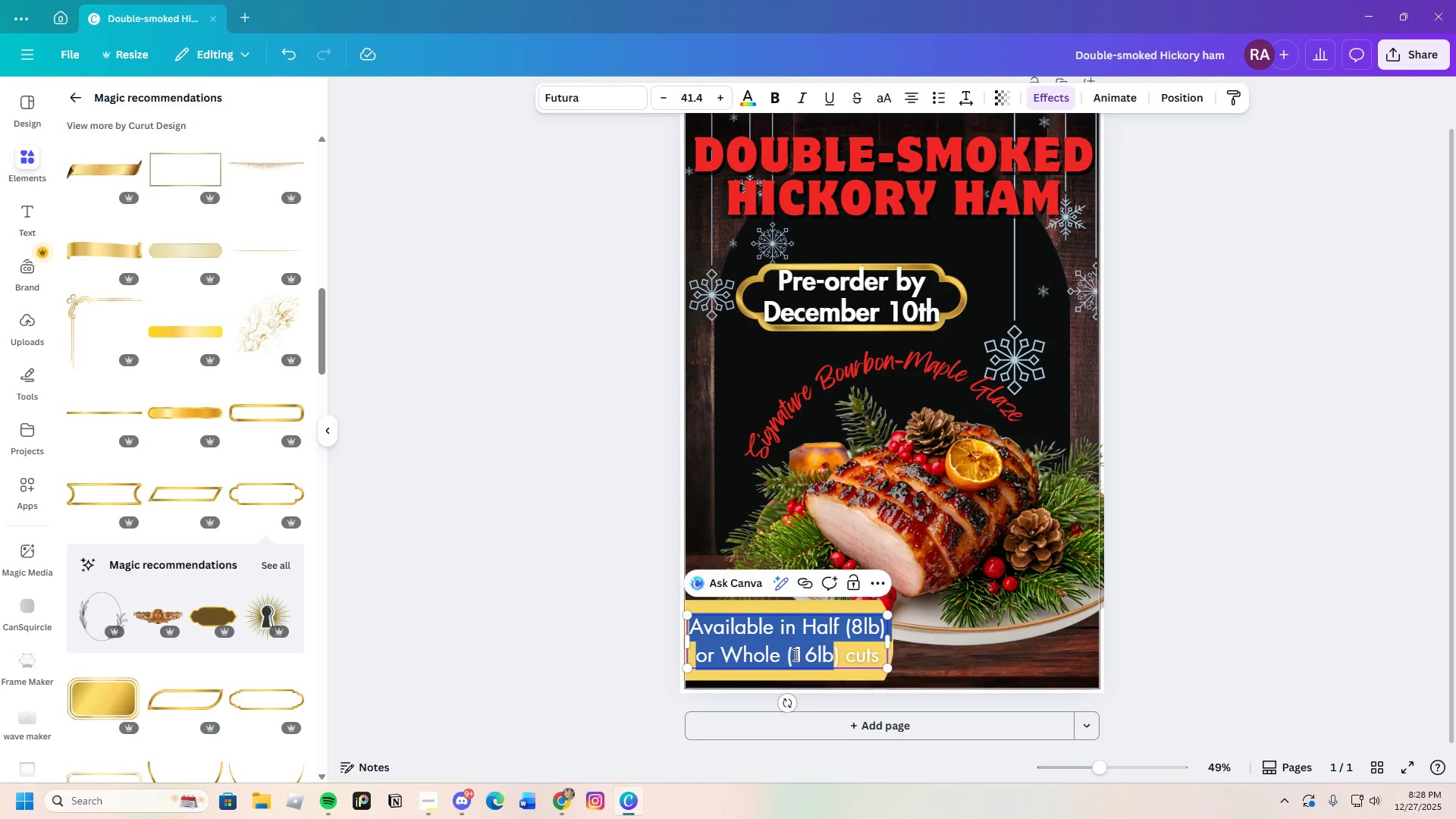 
left_click([840, 654])
 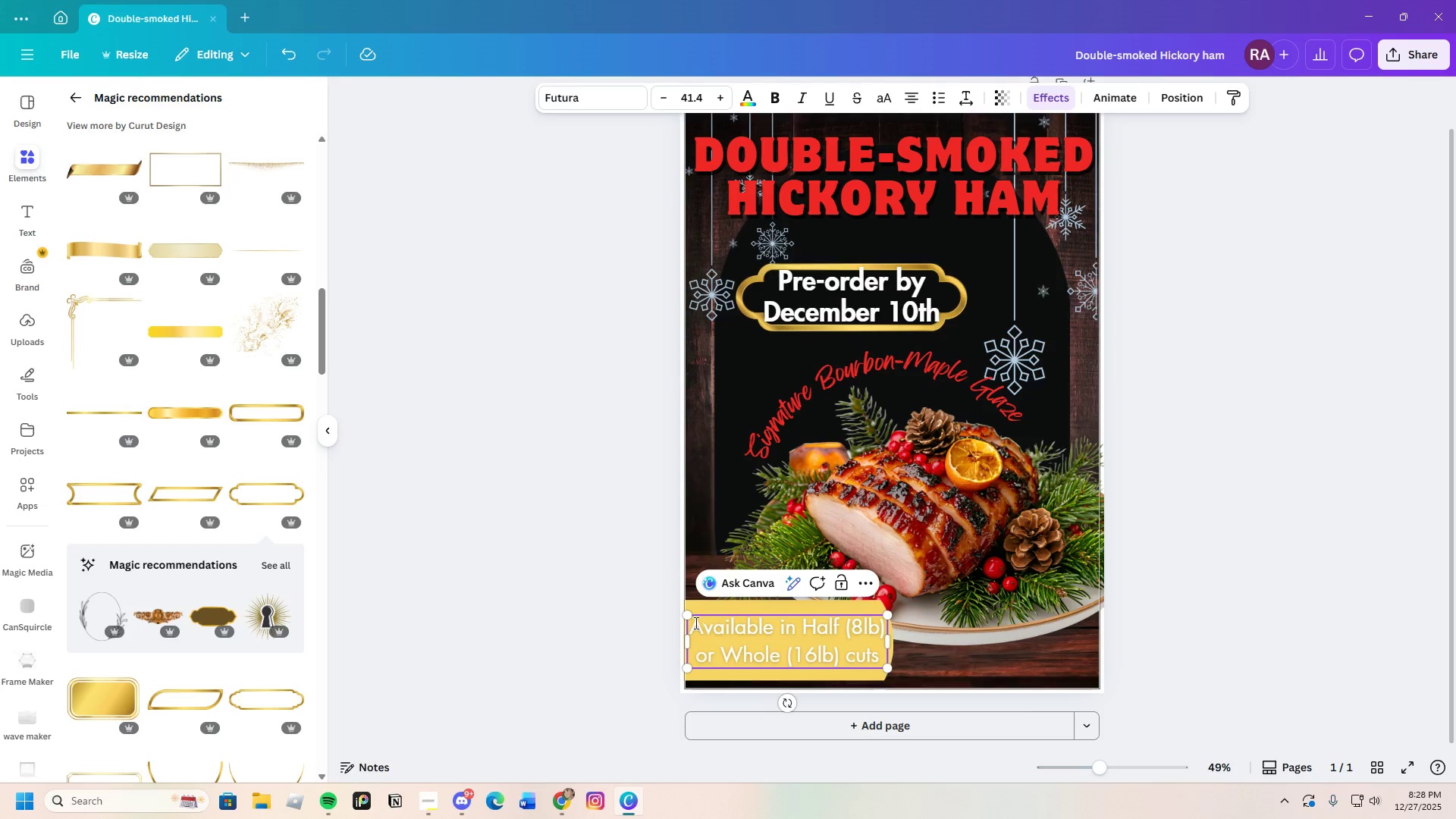 
left_click_drag(start_coordinate=[692, 625], to_coordinate=[886, 670])
 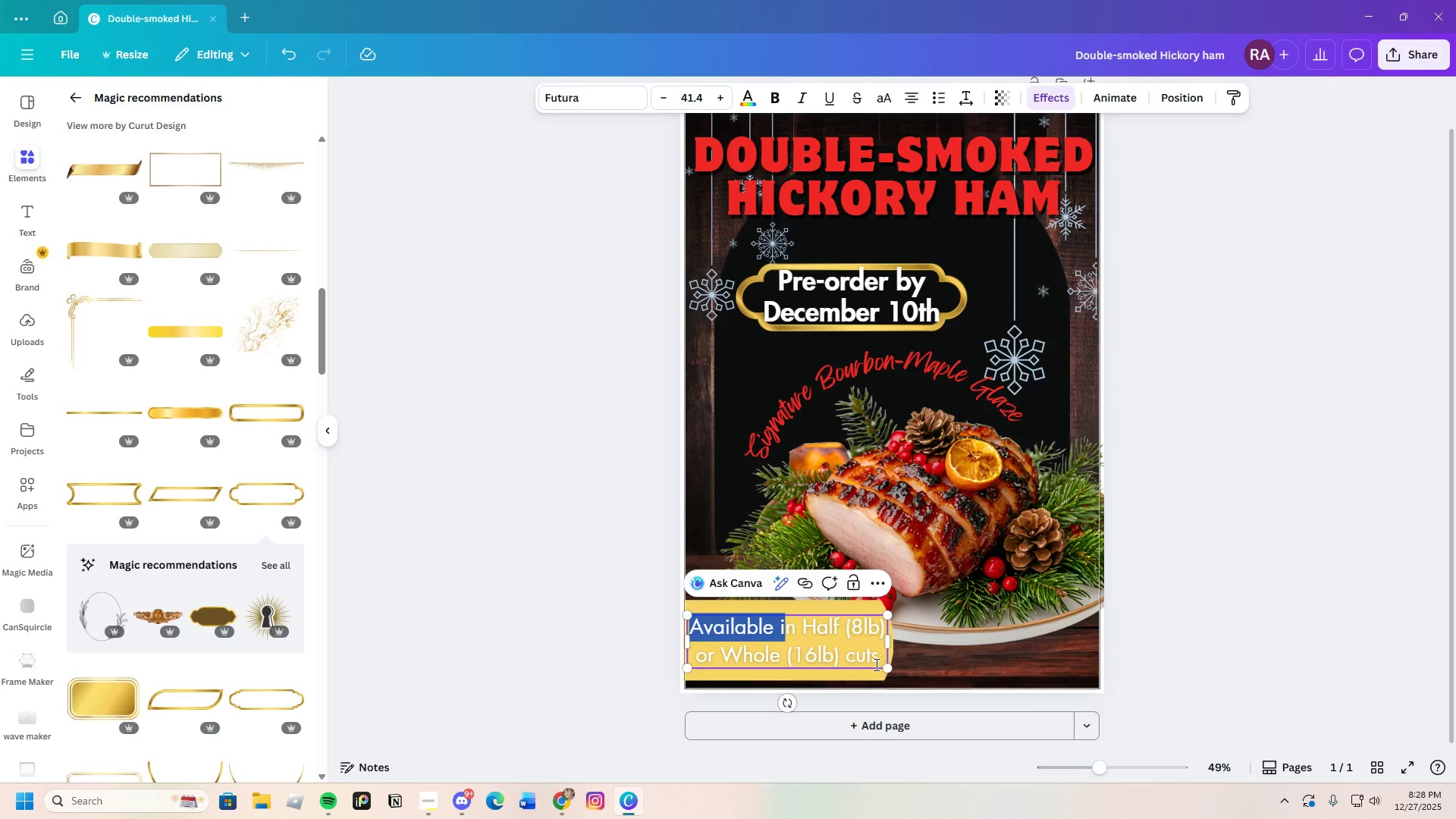 
left_click([871, 665])
 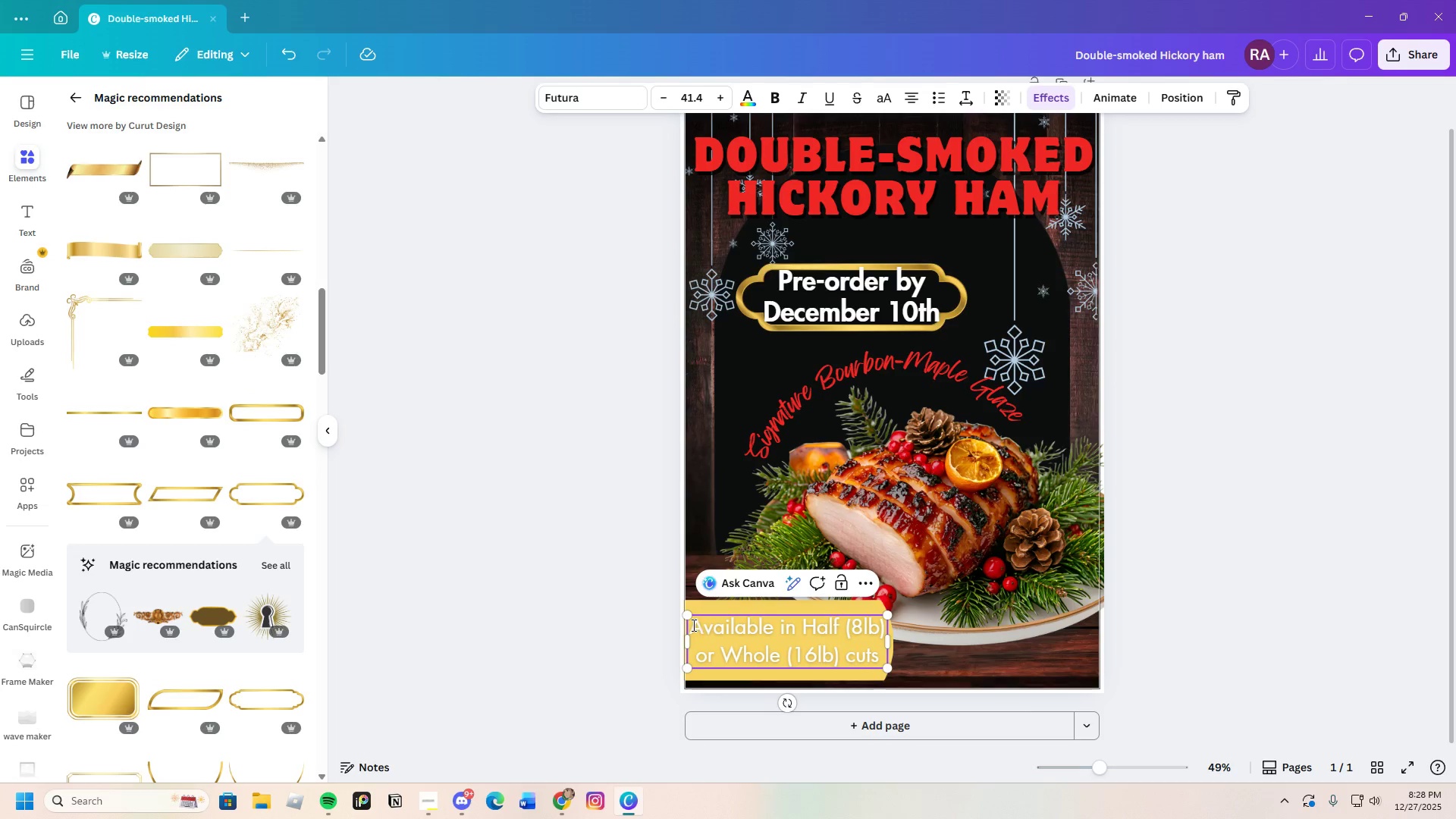 
left_click_drag(start_coordinate=[689, 625], to_coordinate=[880, 670])
 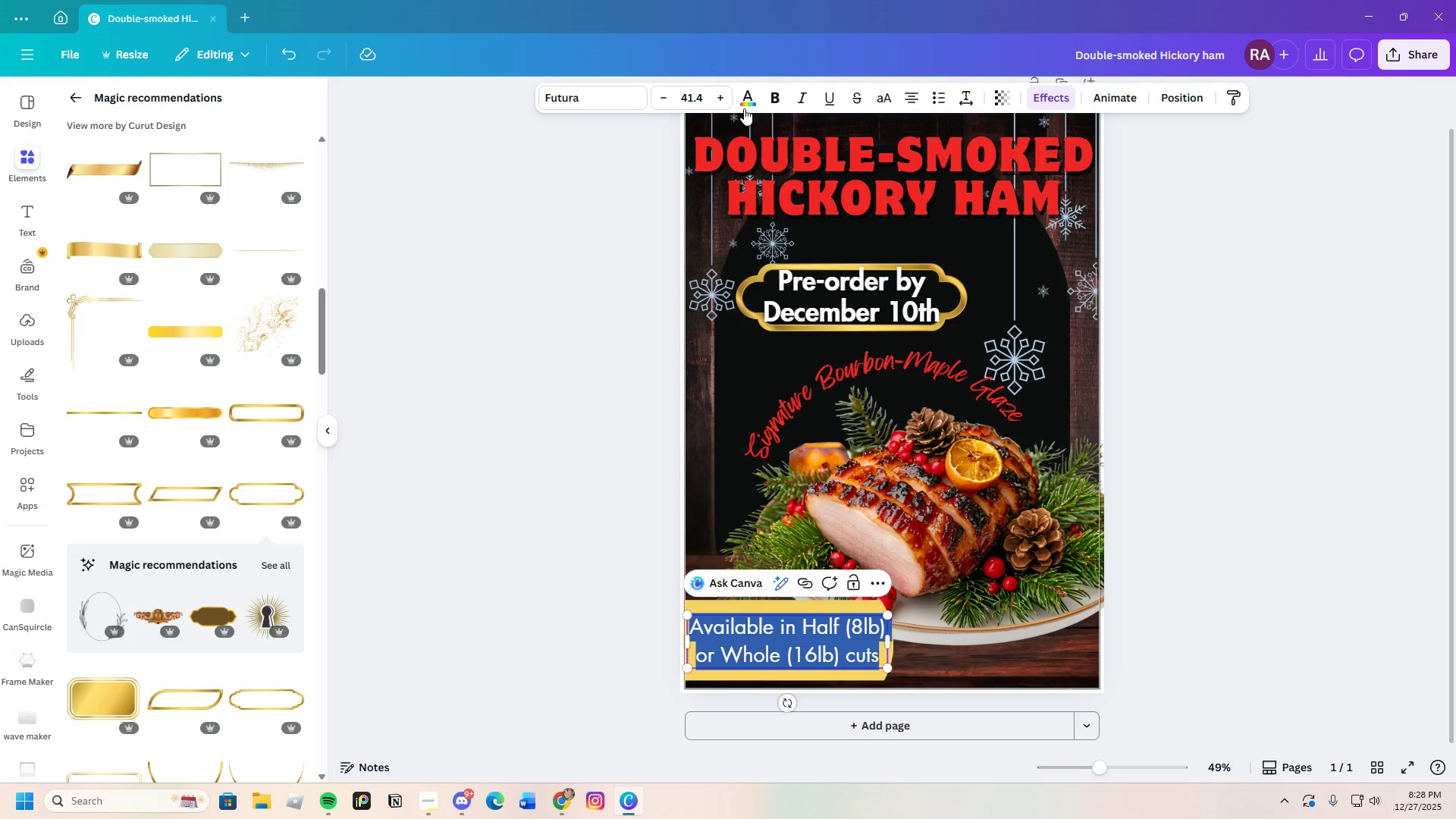 
left_click([747, 101])
 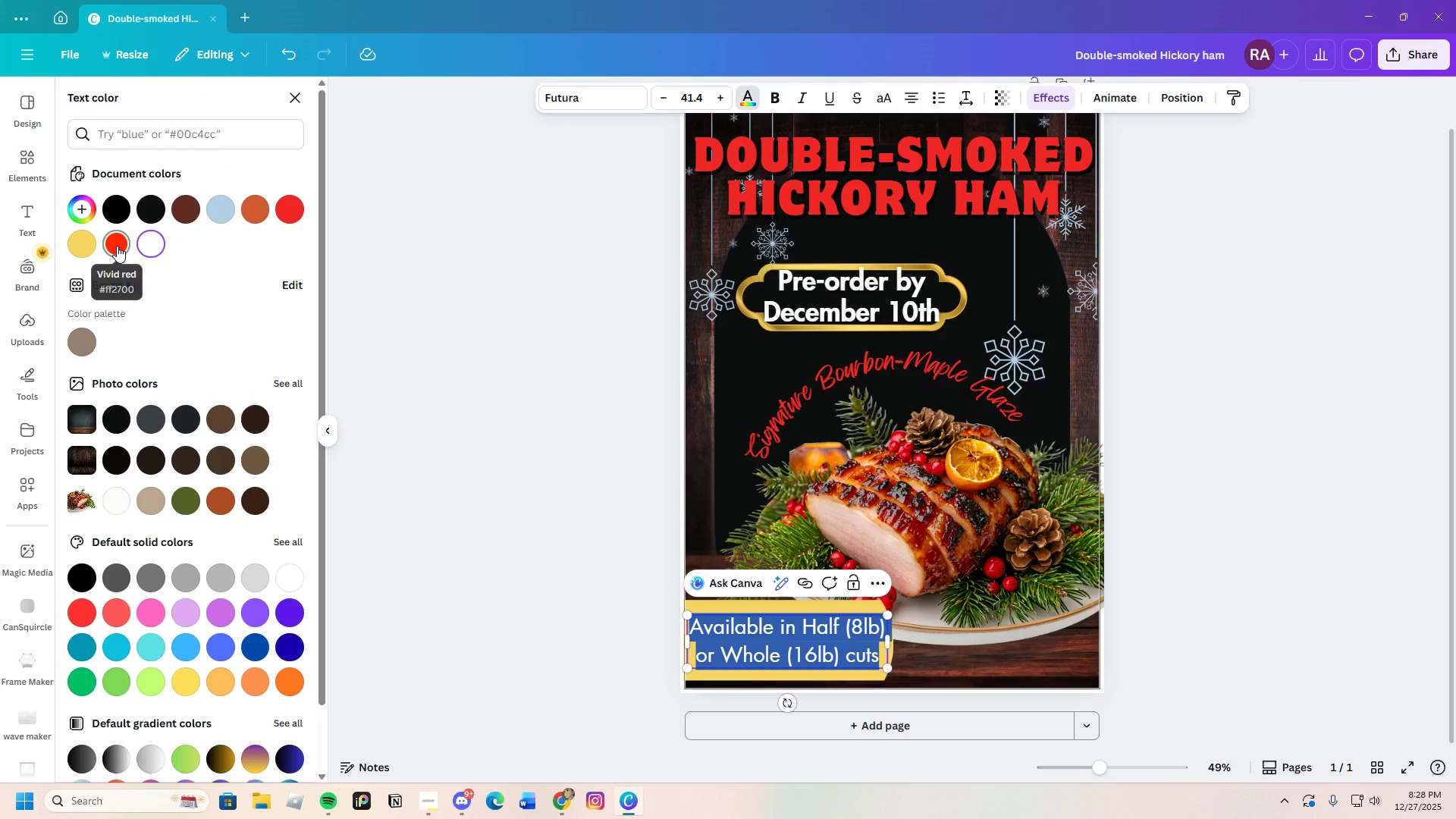 
double_click([383, 410])
 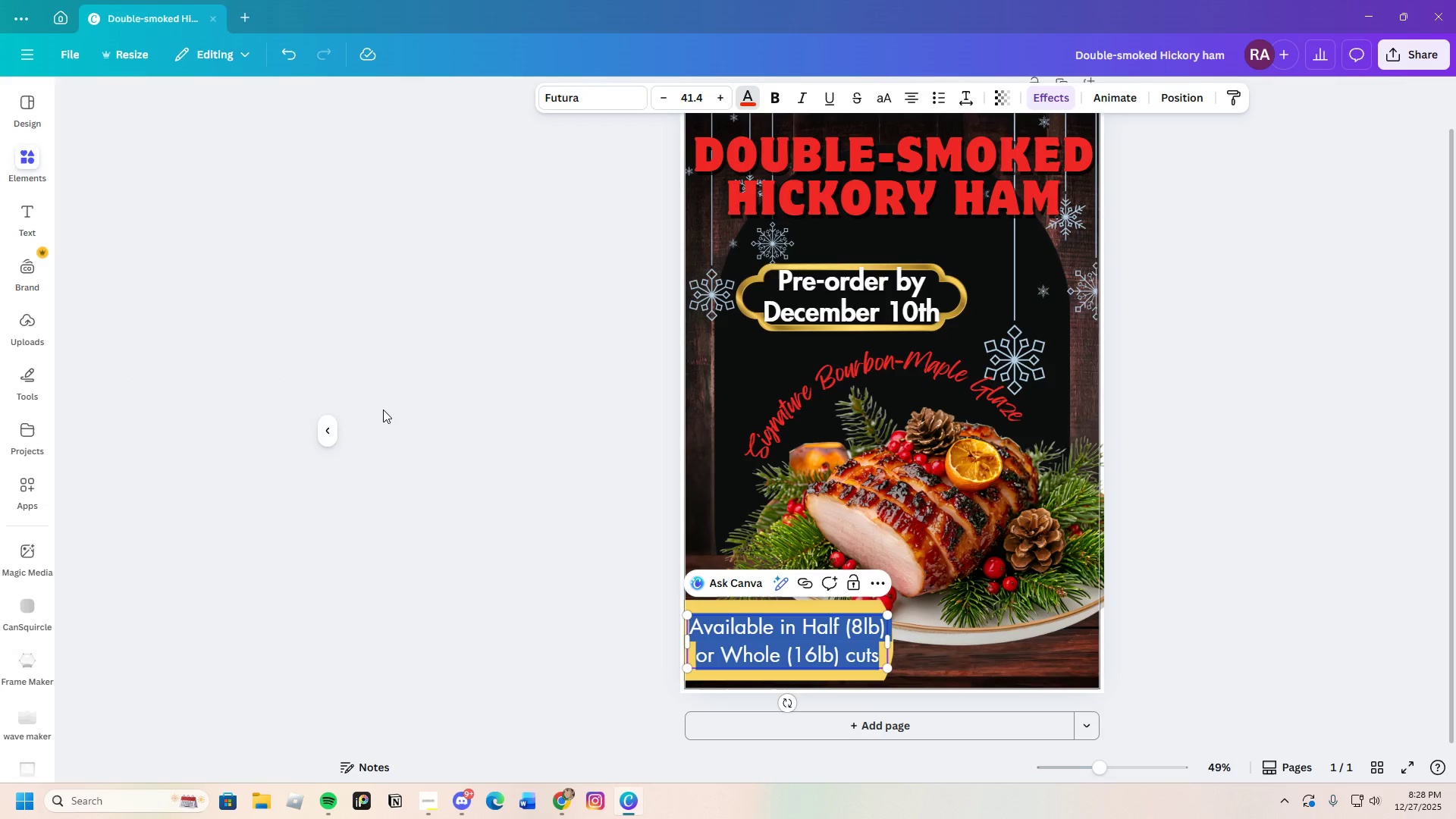 
triple_click([383, 410])
 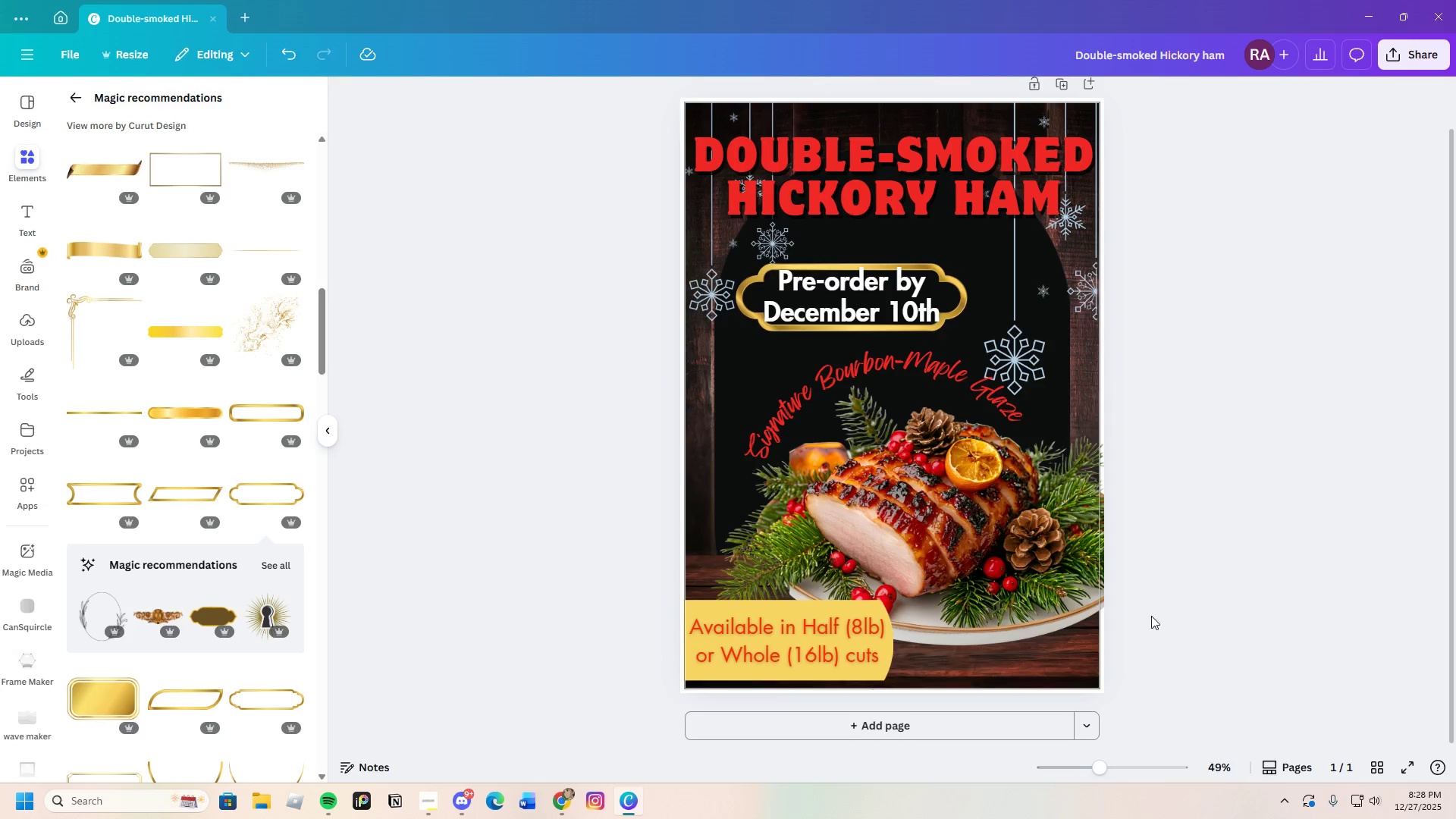 
left_click([712, 624])
 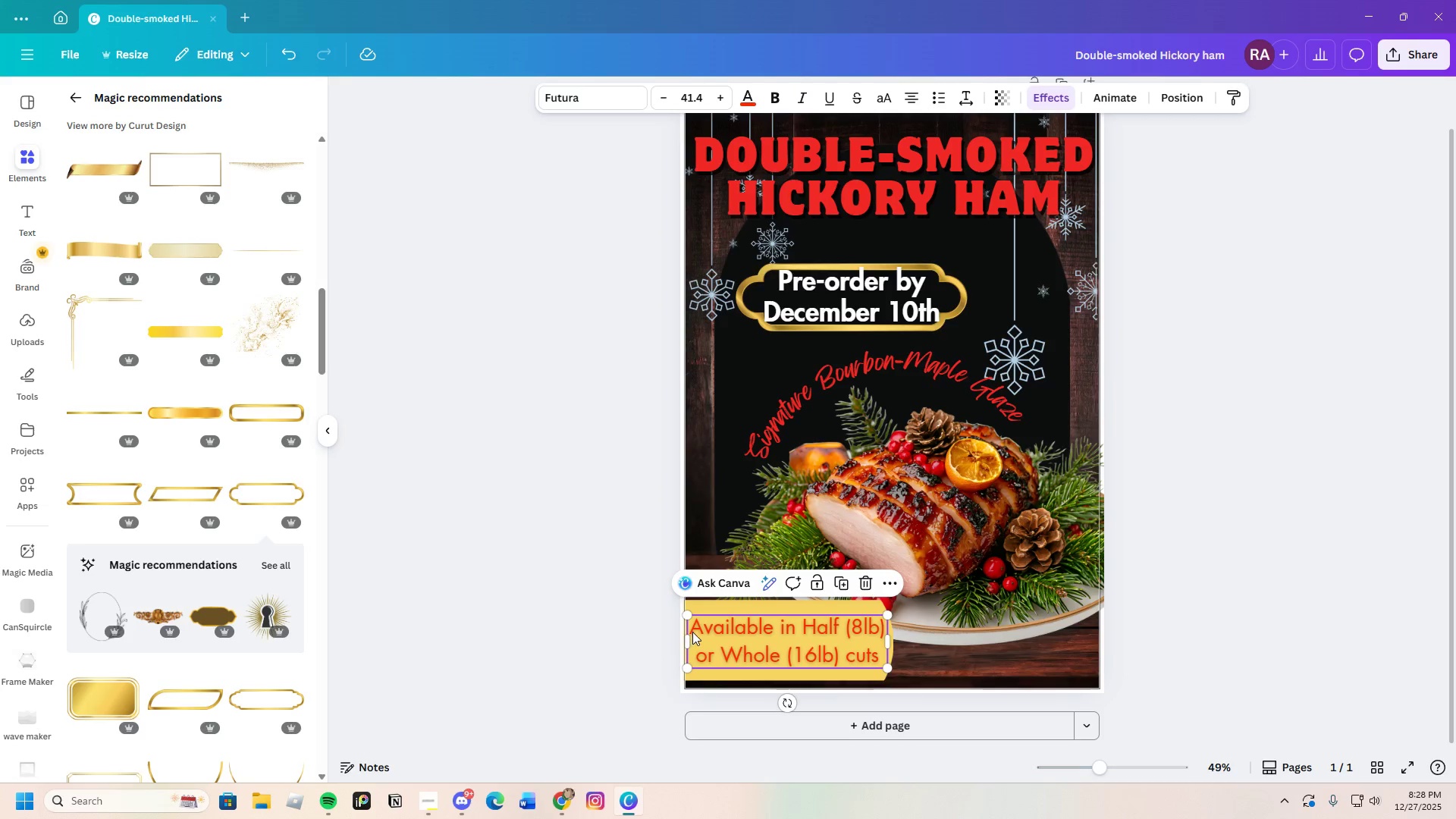 
left_click([692, 631])
 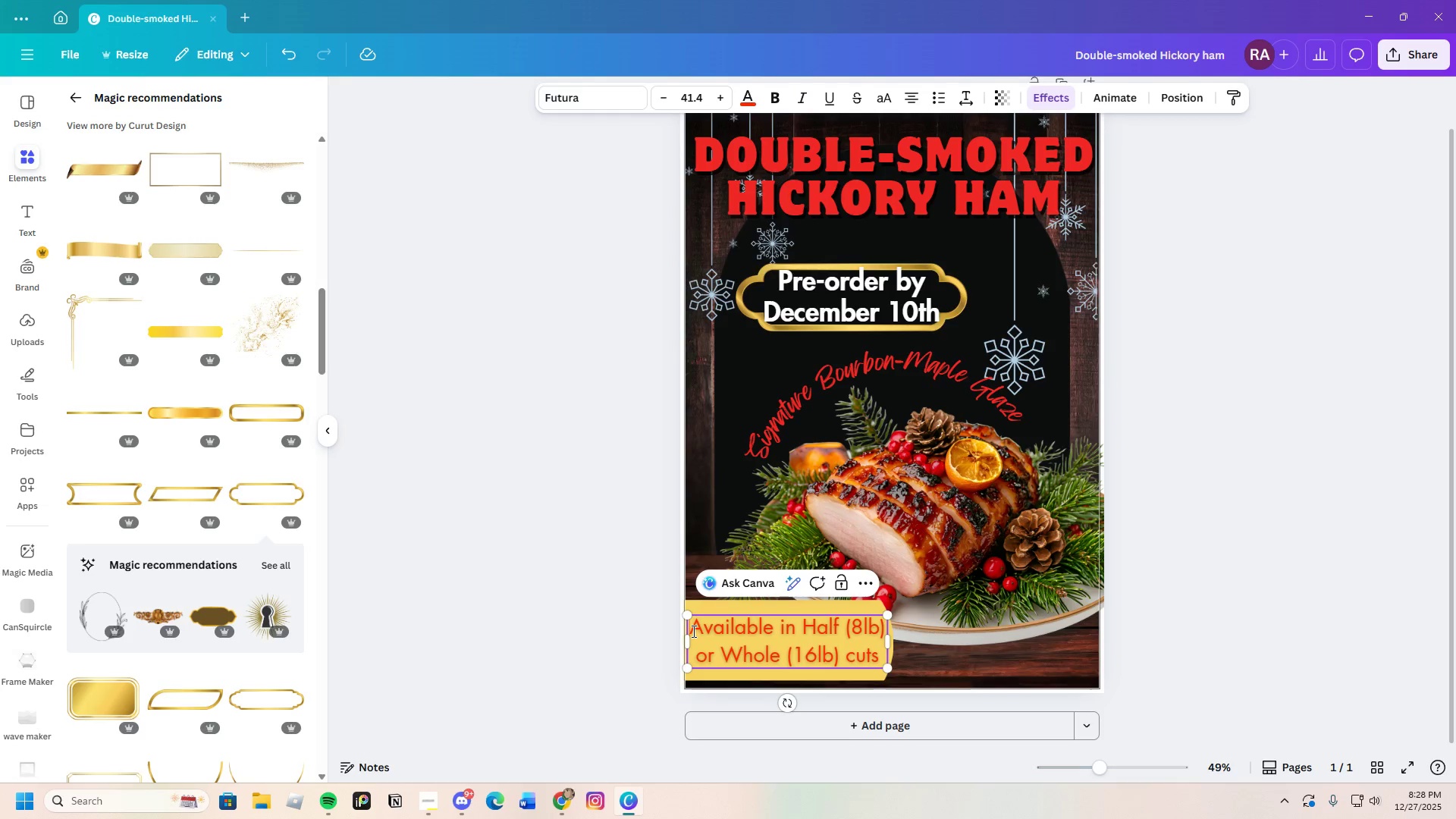 
left_click_drag(start_coordinate=[692, 631], to_coordinate=[884, 686])
 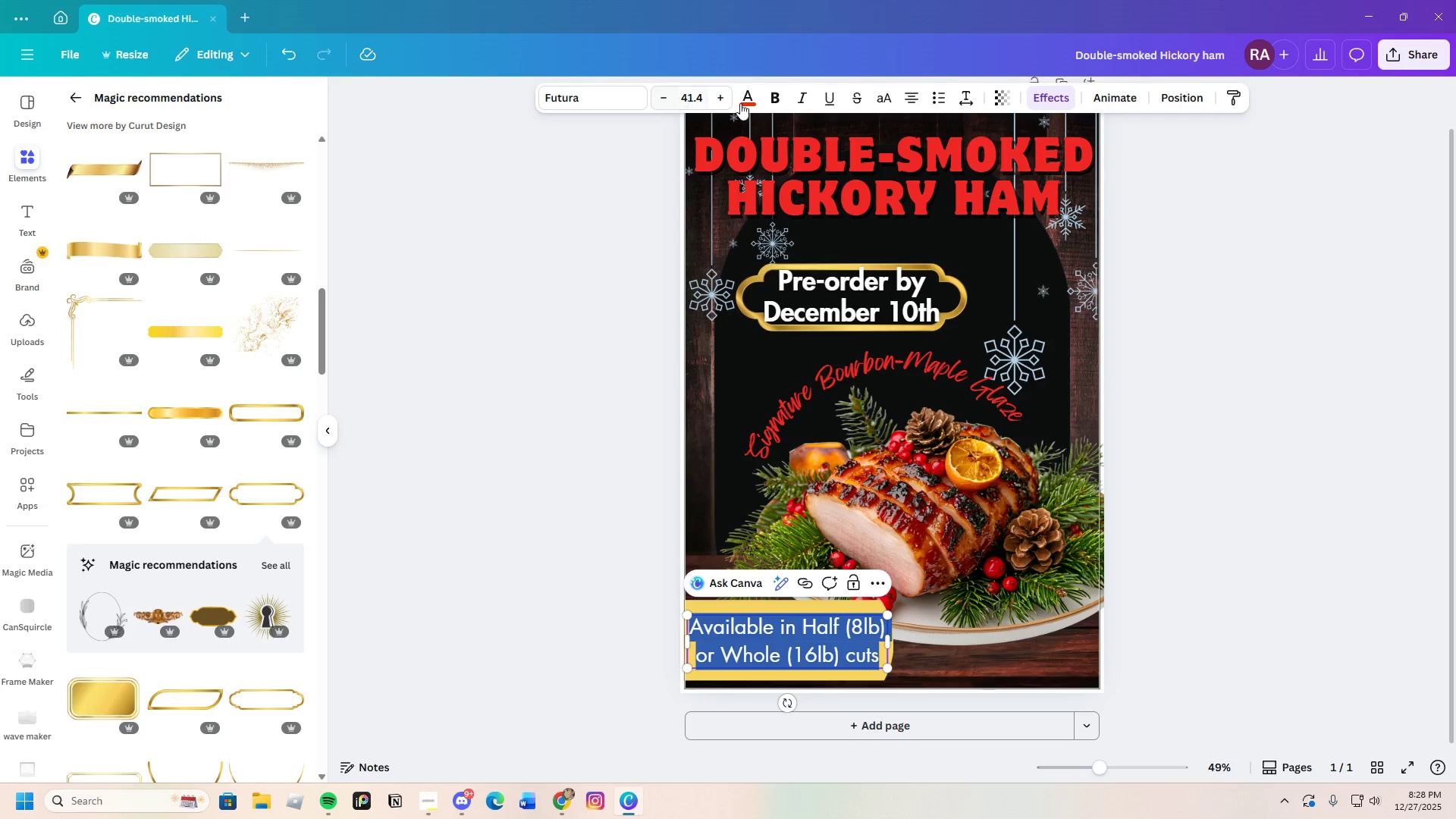 
left_click([753, 103])
 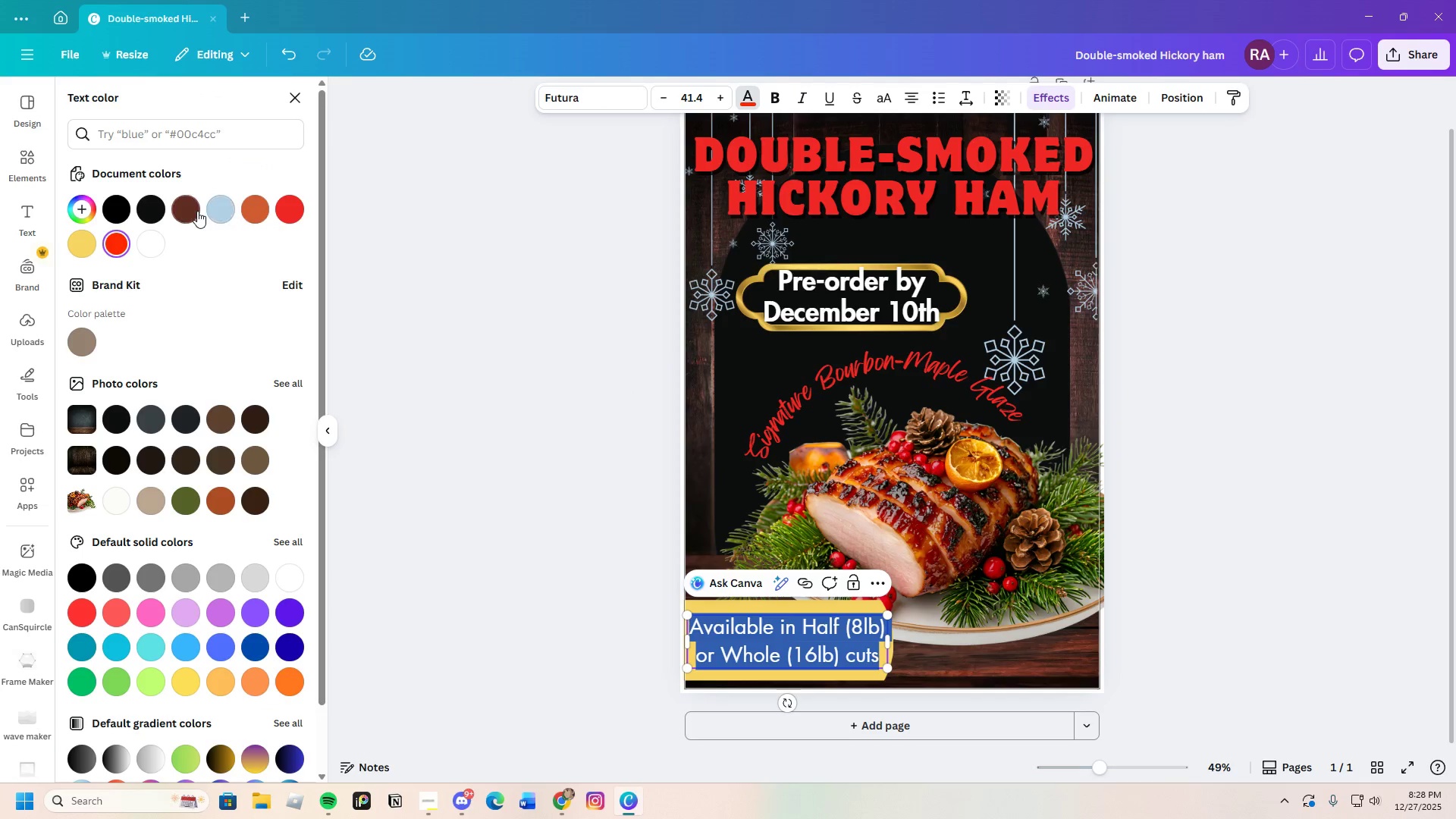 
double_click([418, 407])
 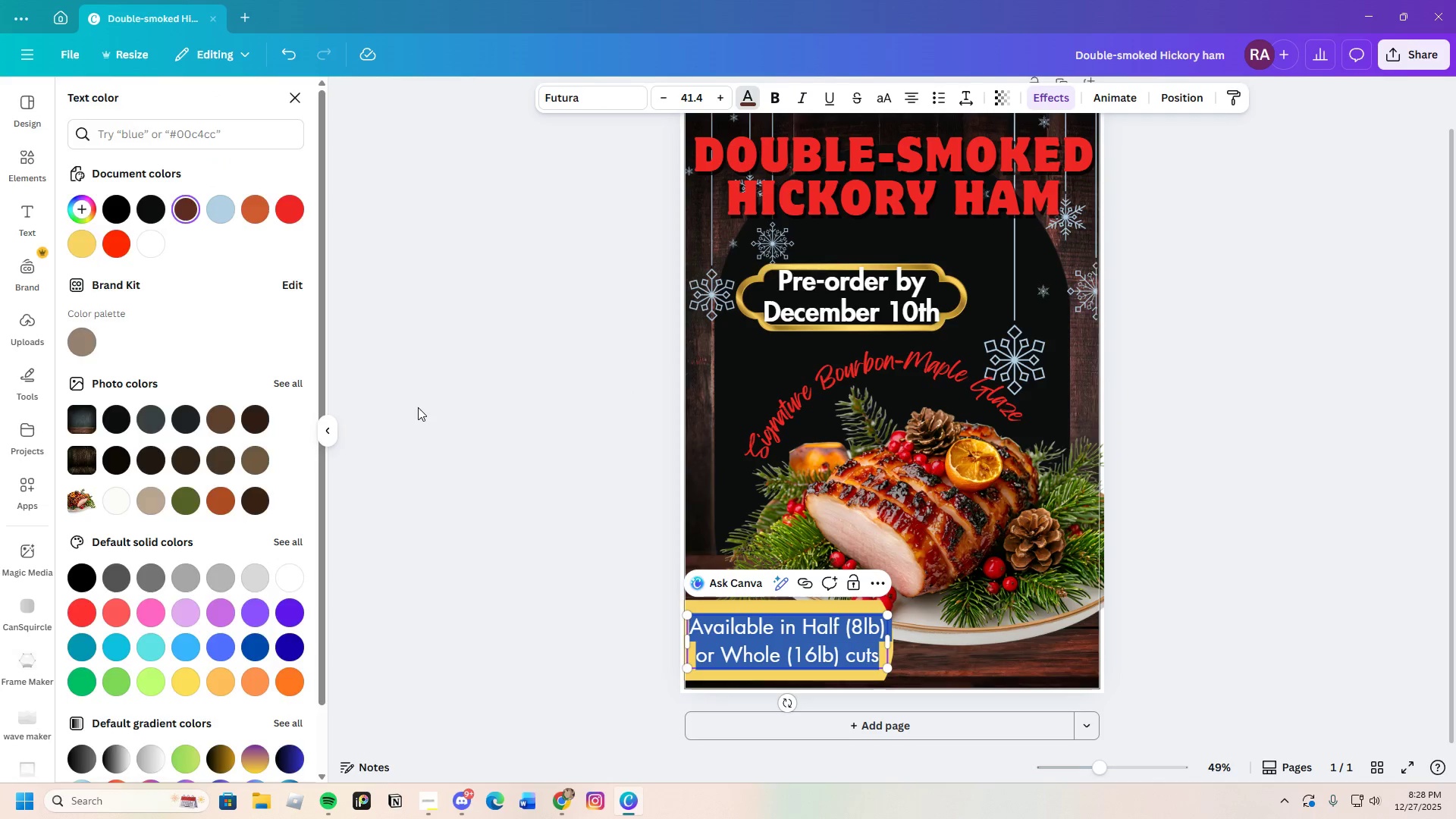 
triple_click([418, 407])
 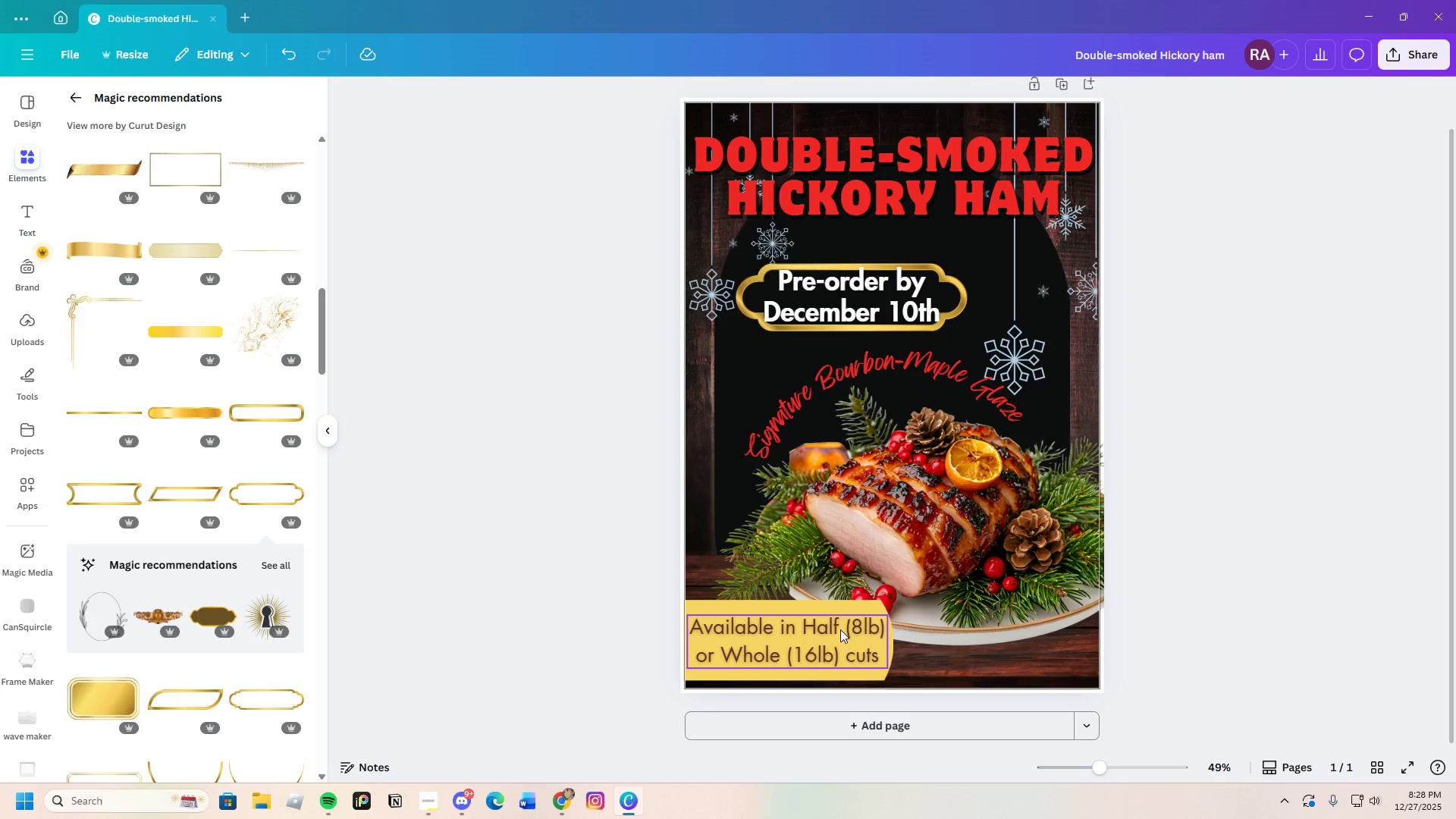 
wait(6.44)
 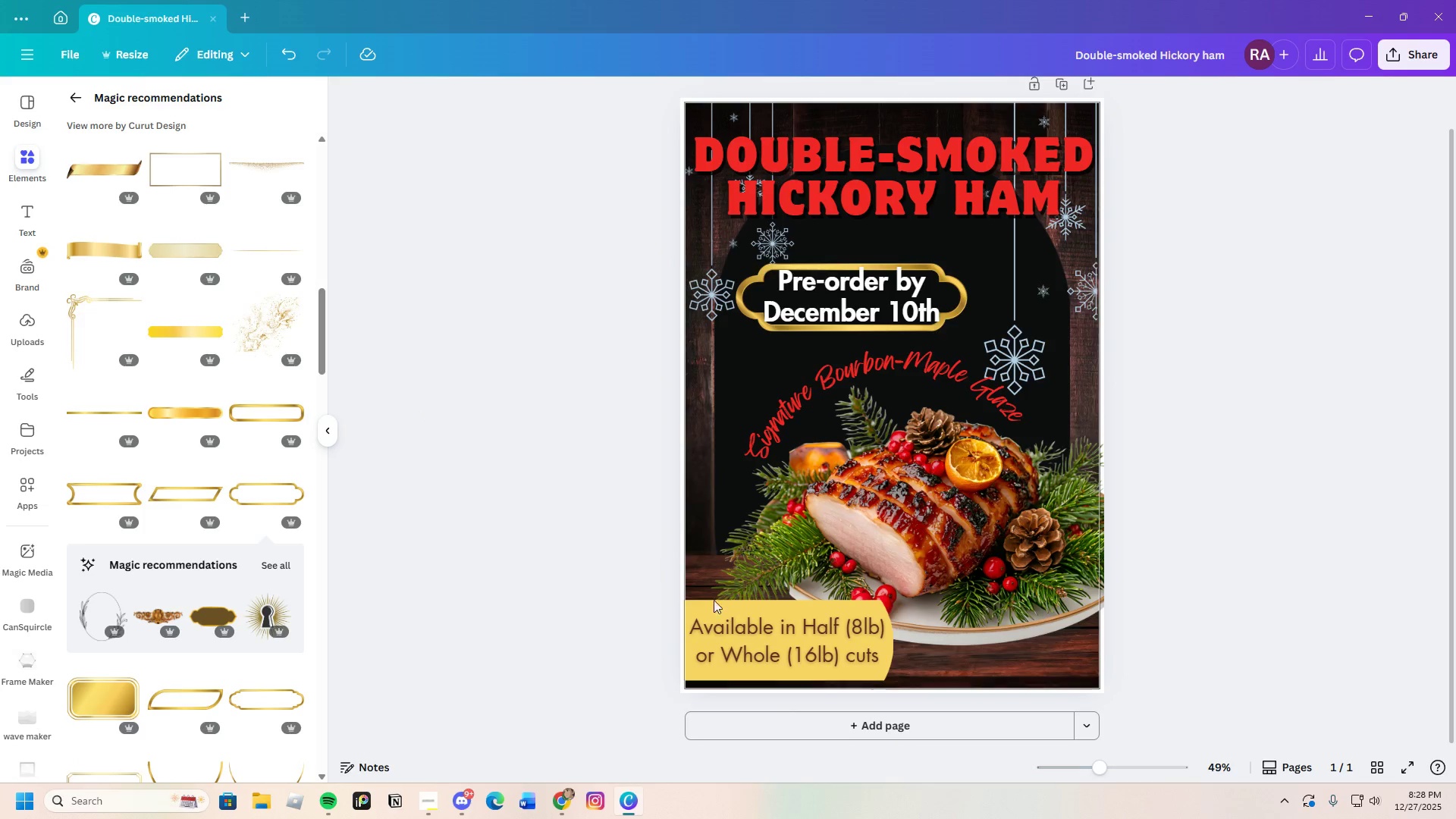 
left_click([1176, 664])
 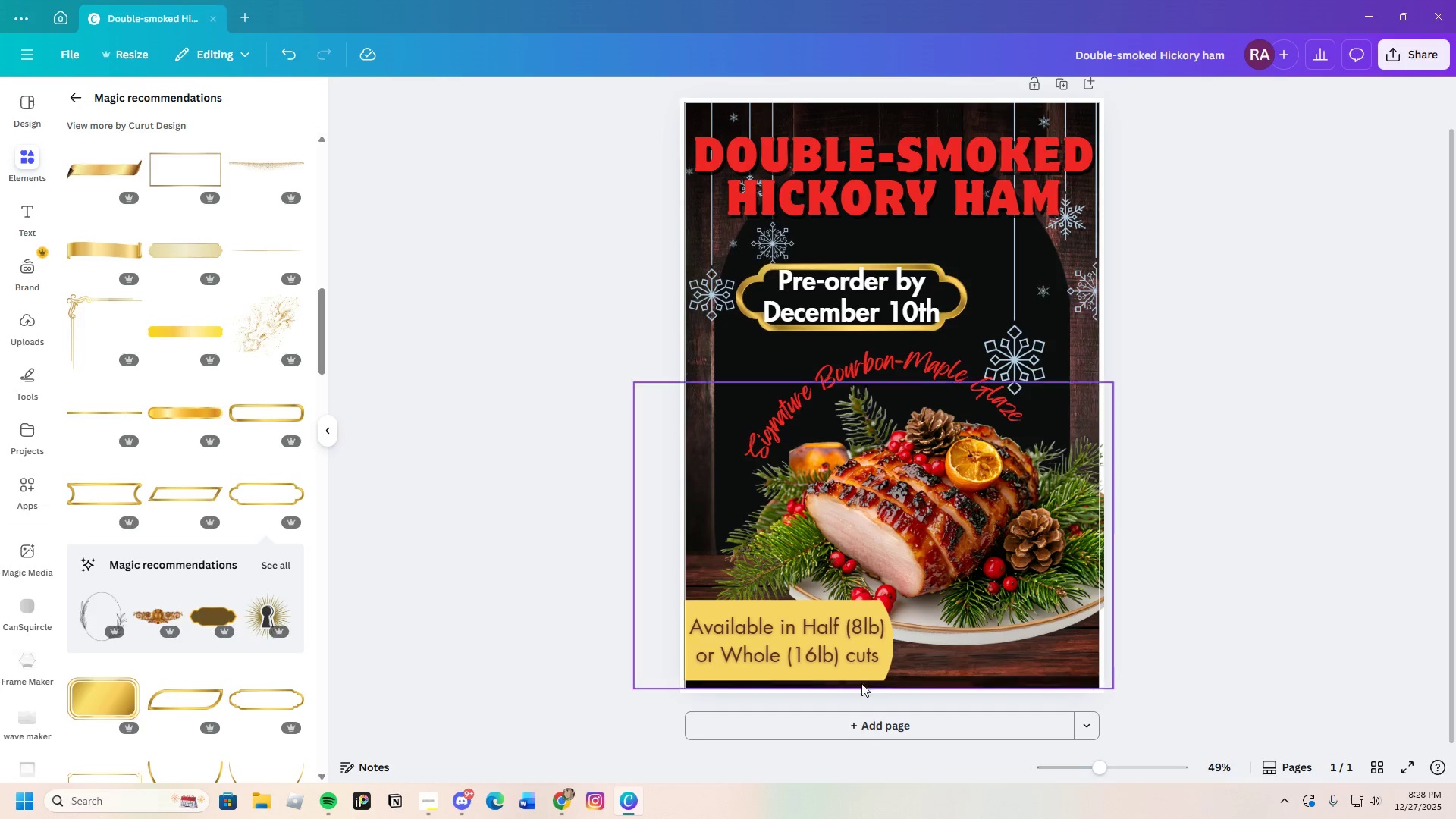 
left_click([721, 639])
 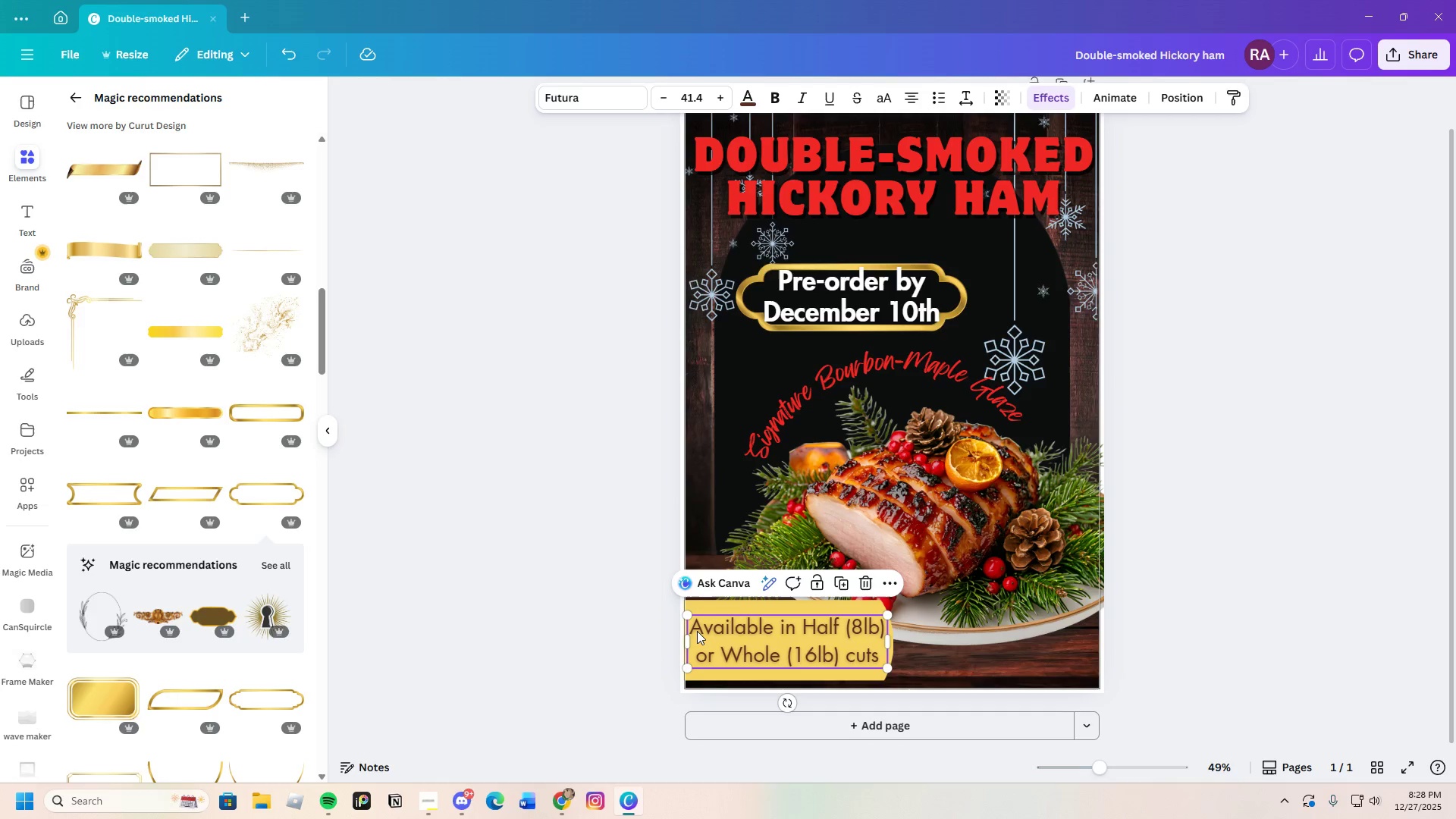 
left_click([697, 631])
 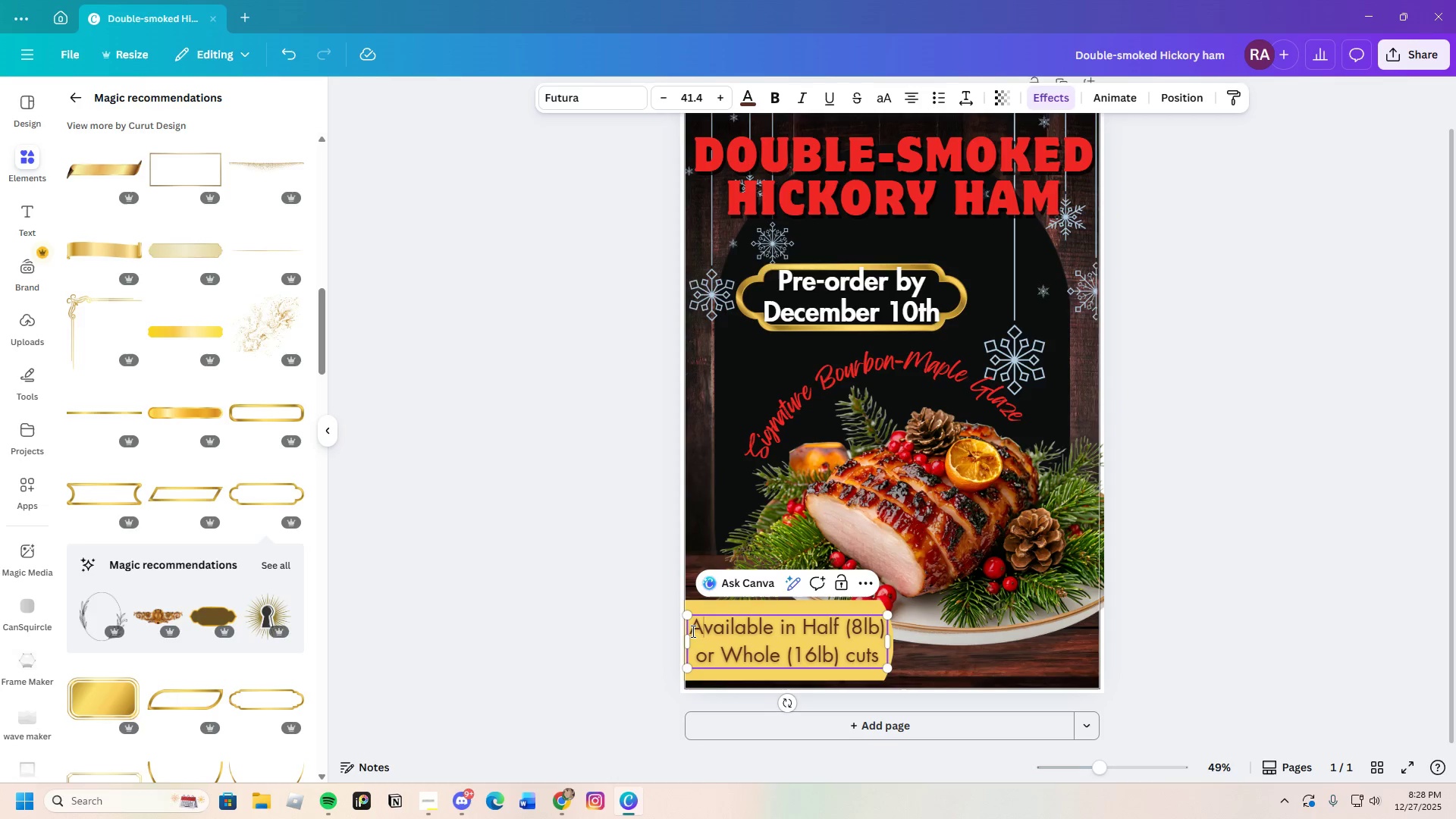 
left_click_drag(start_coordinate=[692, 631], to_coordinate=[899, 661])
 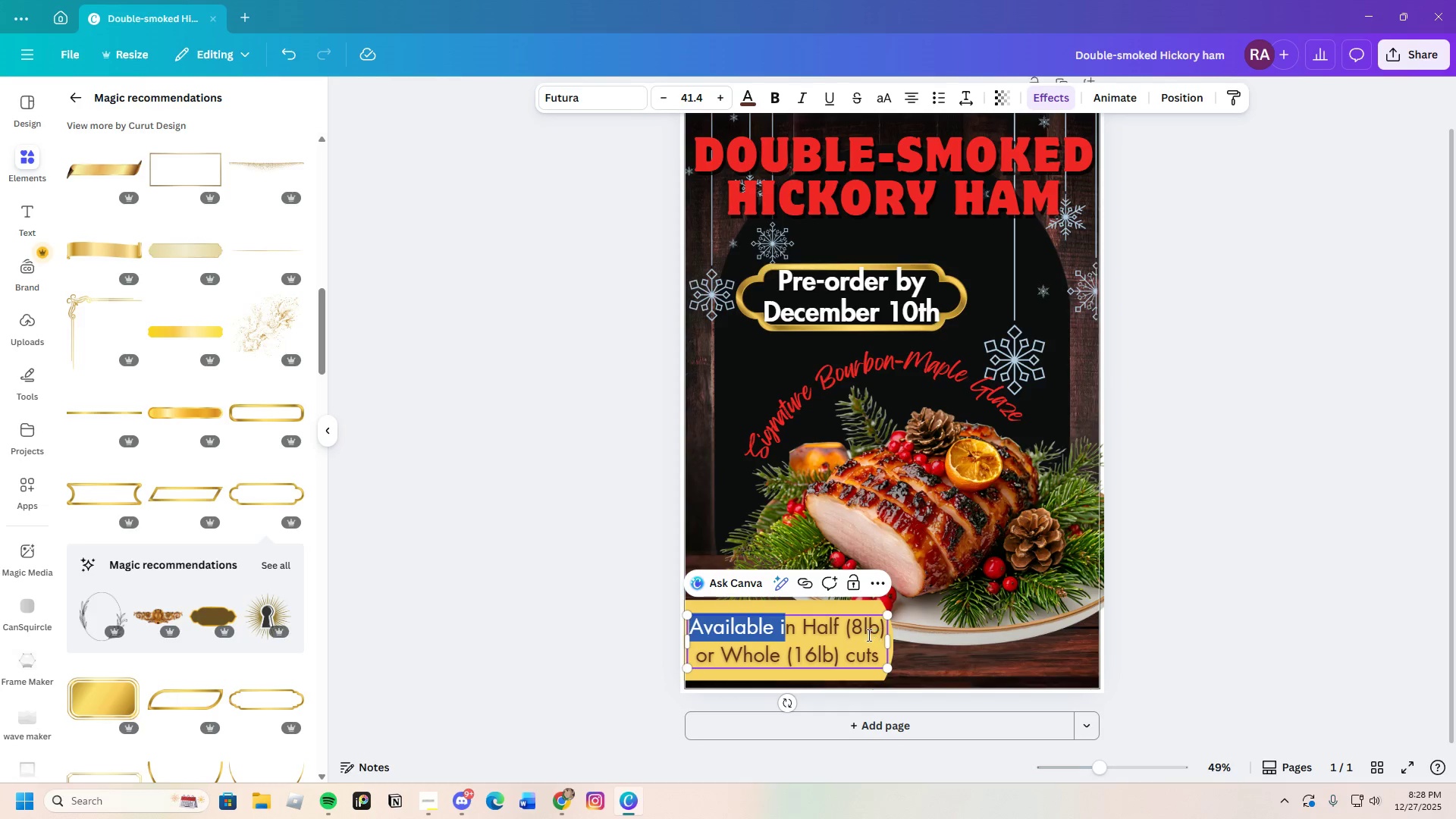 
left_click([861, 635])
 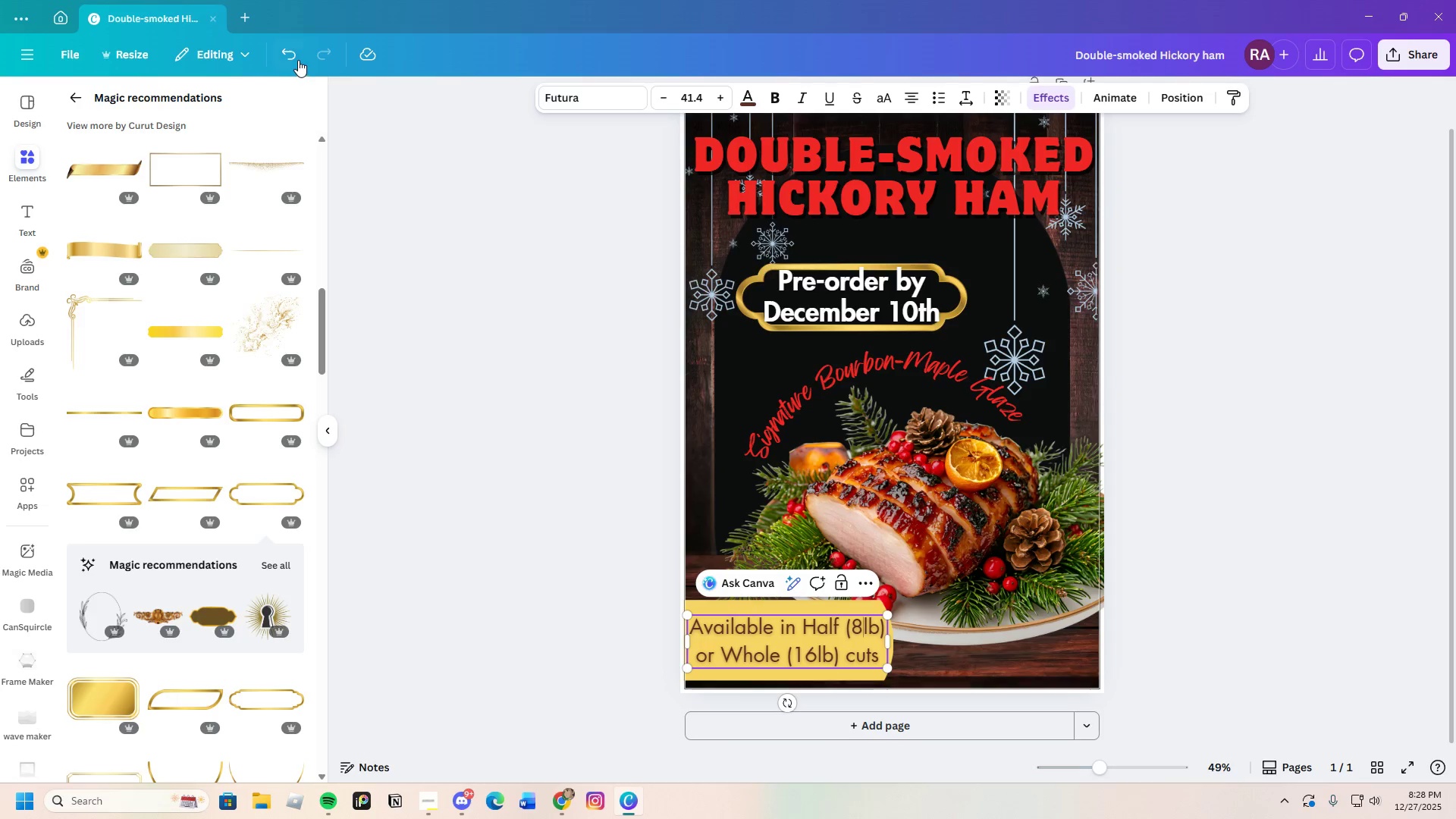 
double_click([293, 55])
 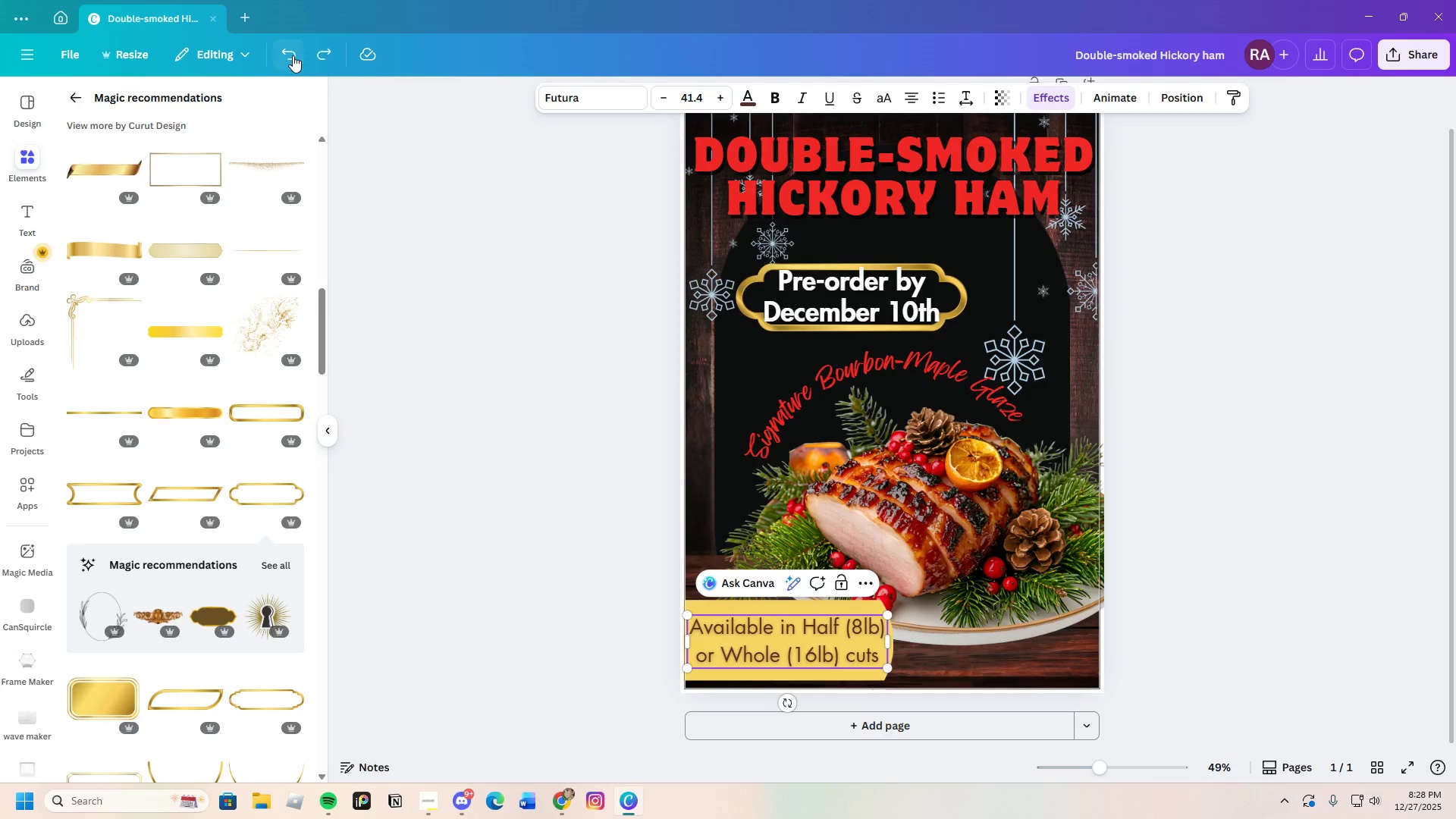 
triple_click([293, 55])
 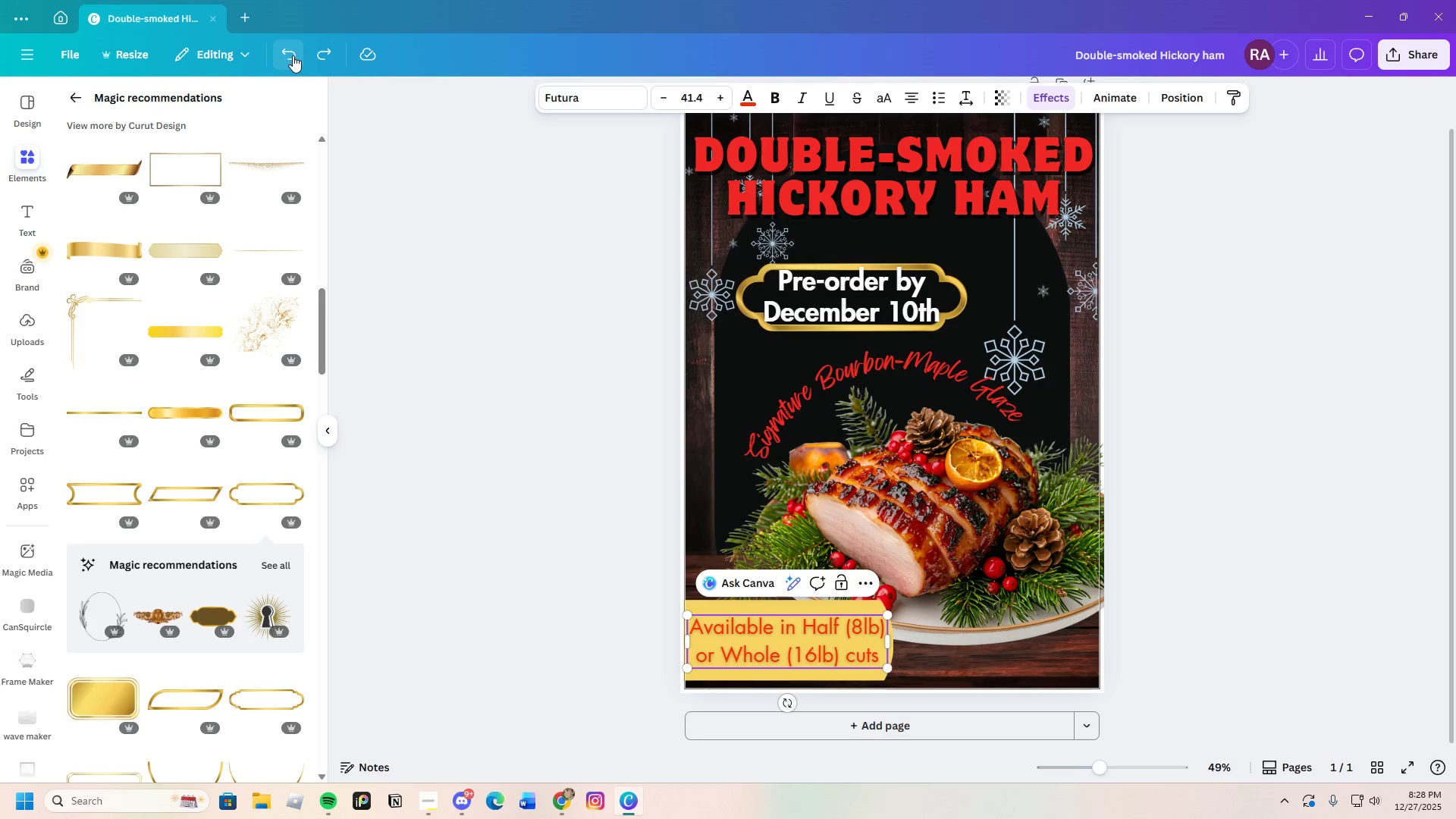 
triple_click([293, 55])
 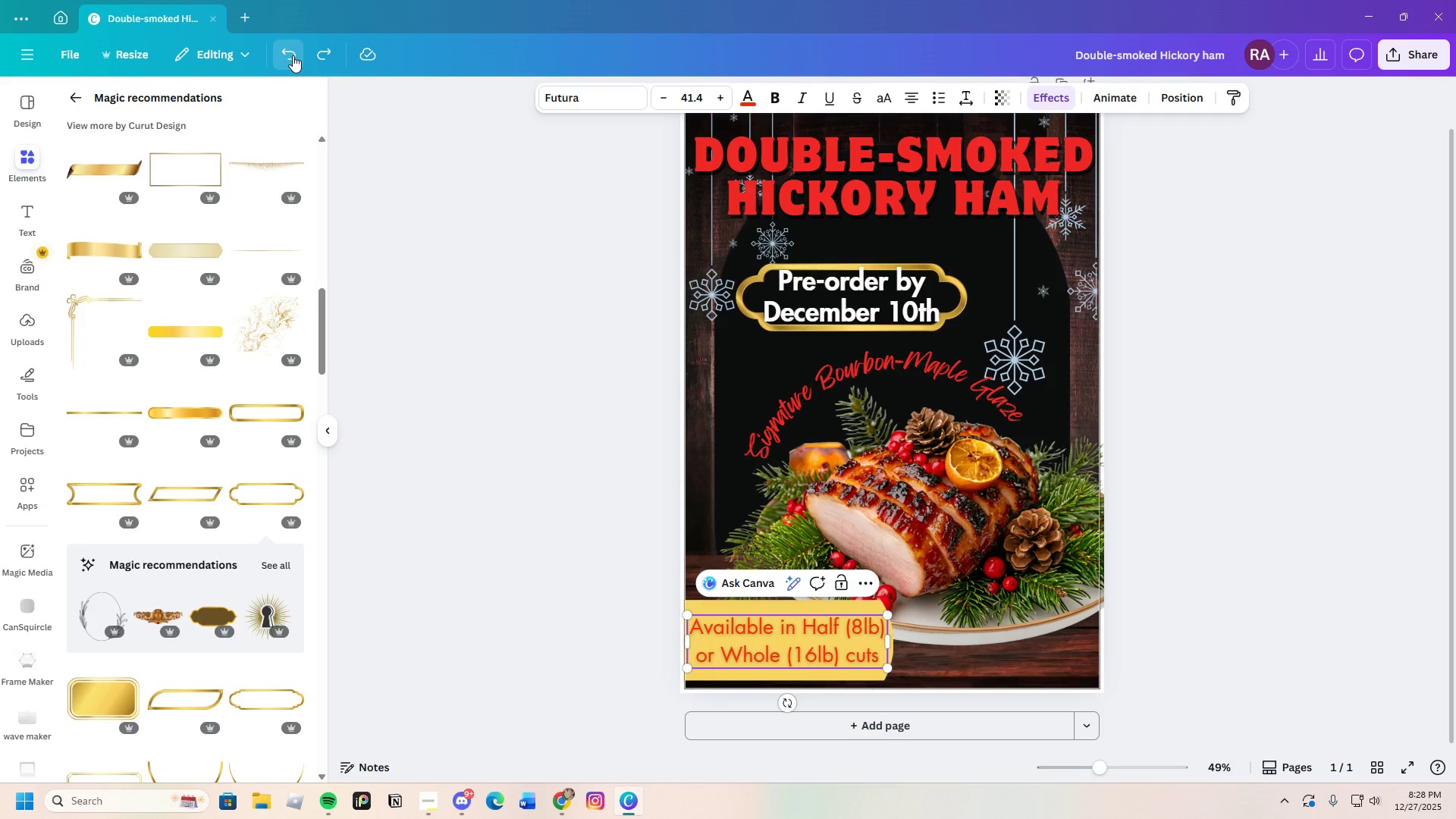 
triple_click([293, 55])
 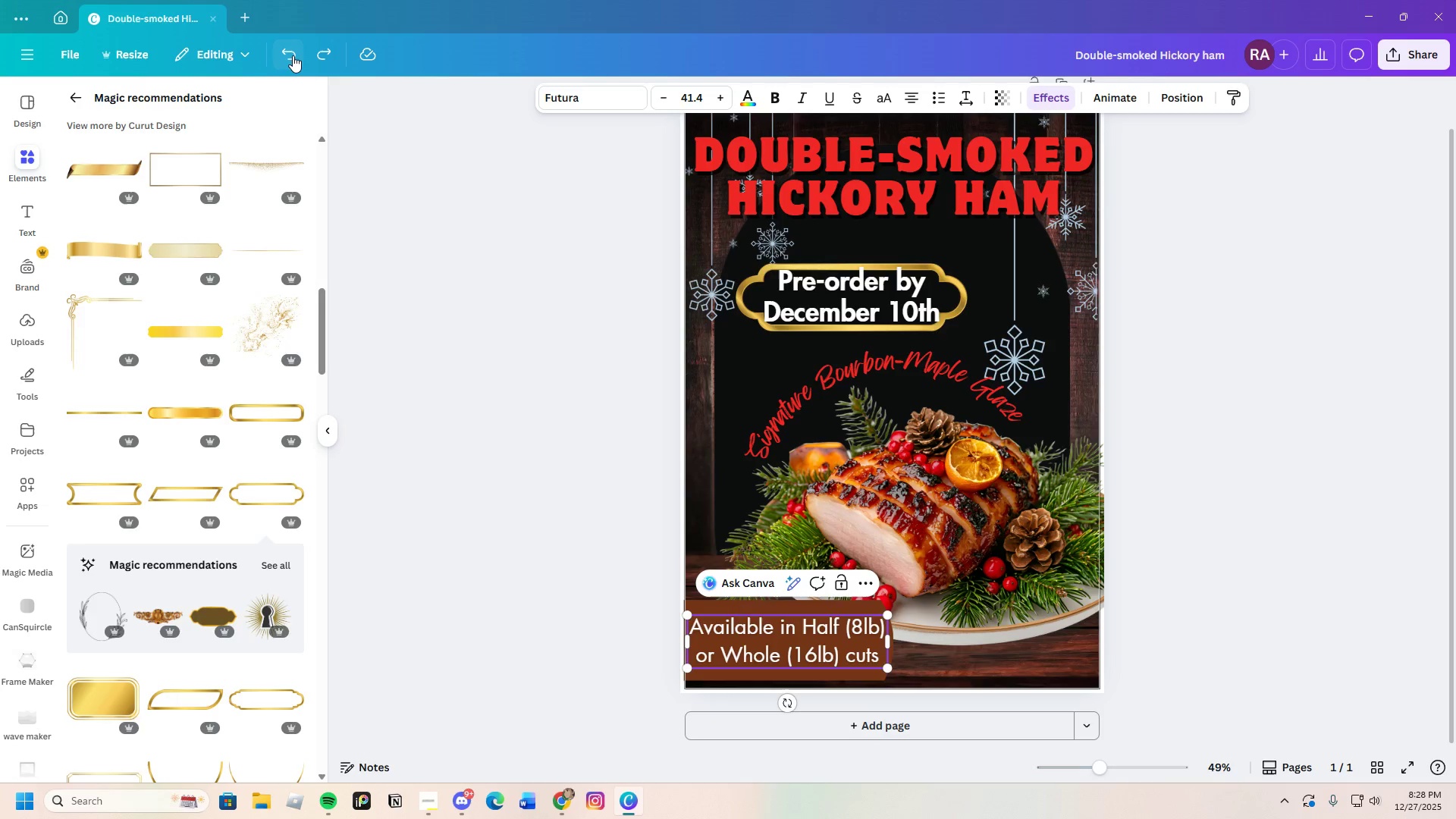 
triple_click([293, 55])
 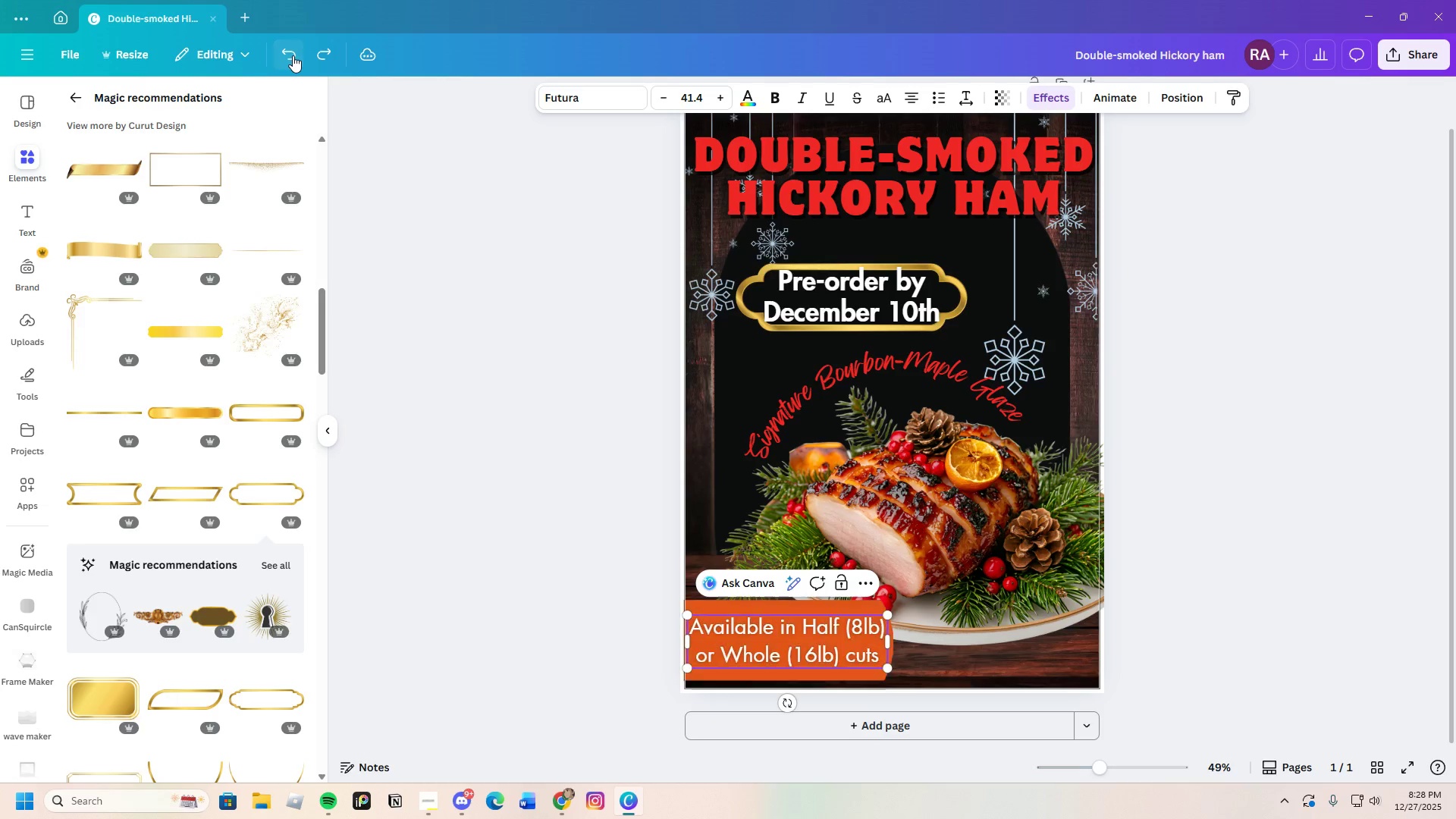 
triple_click([293, 55])
 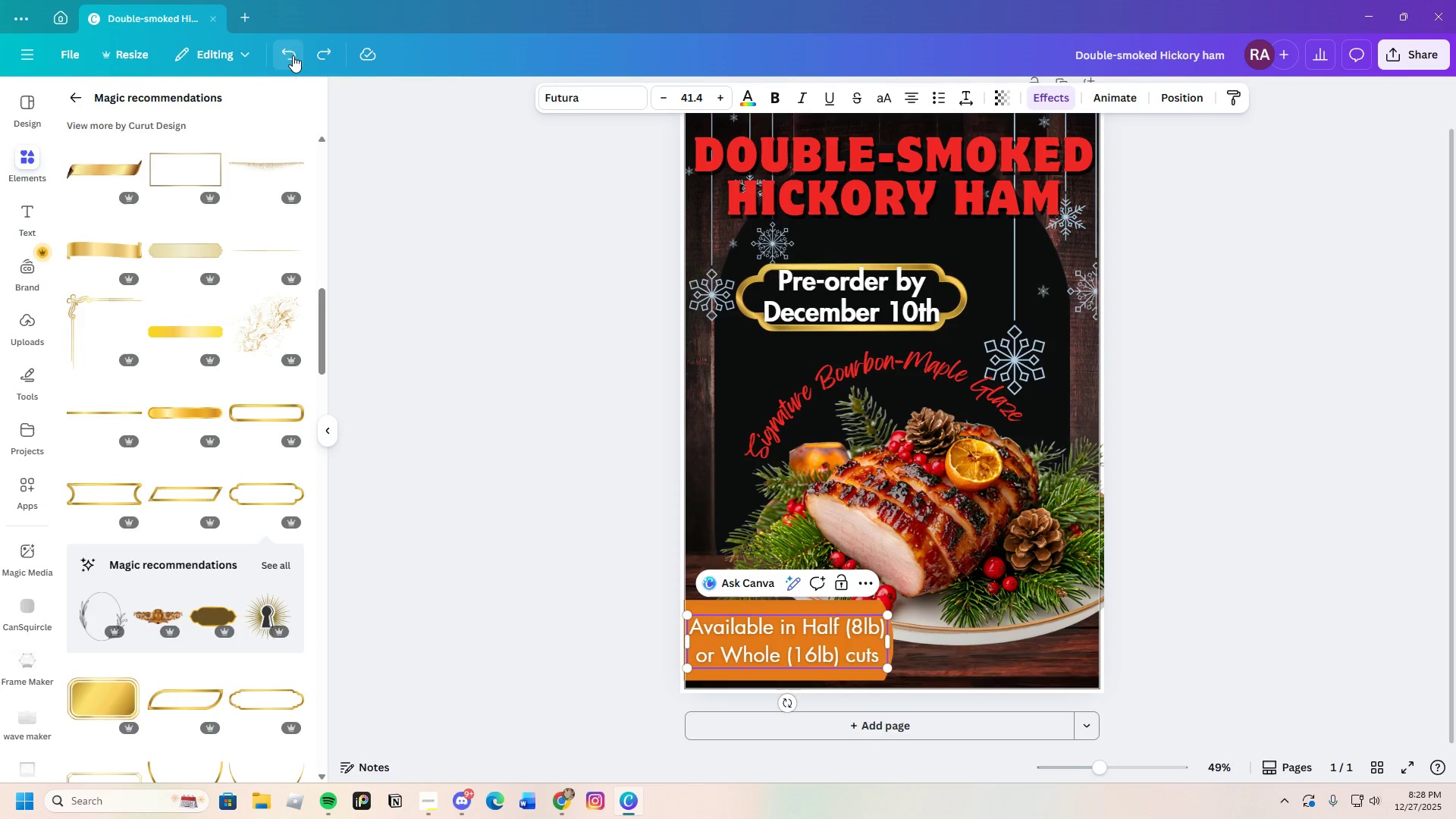 
double_click([293, 55])
 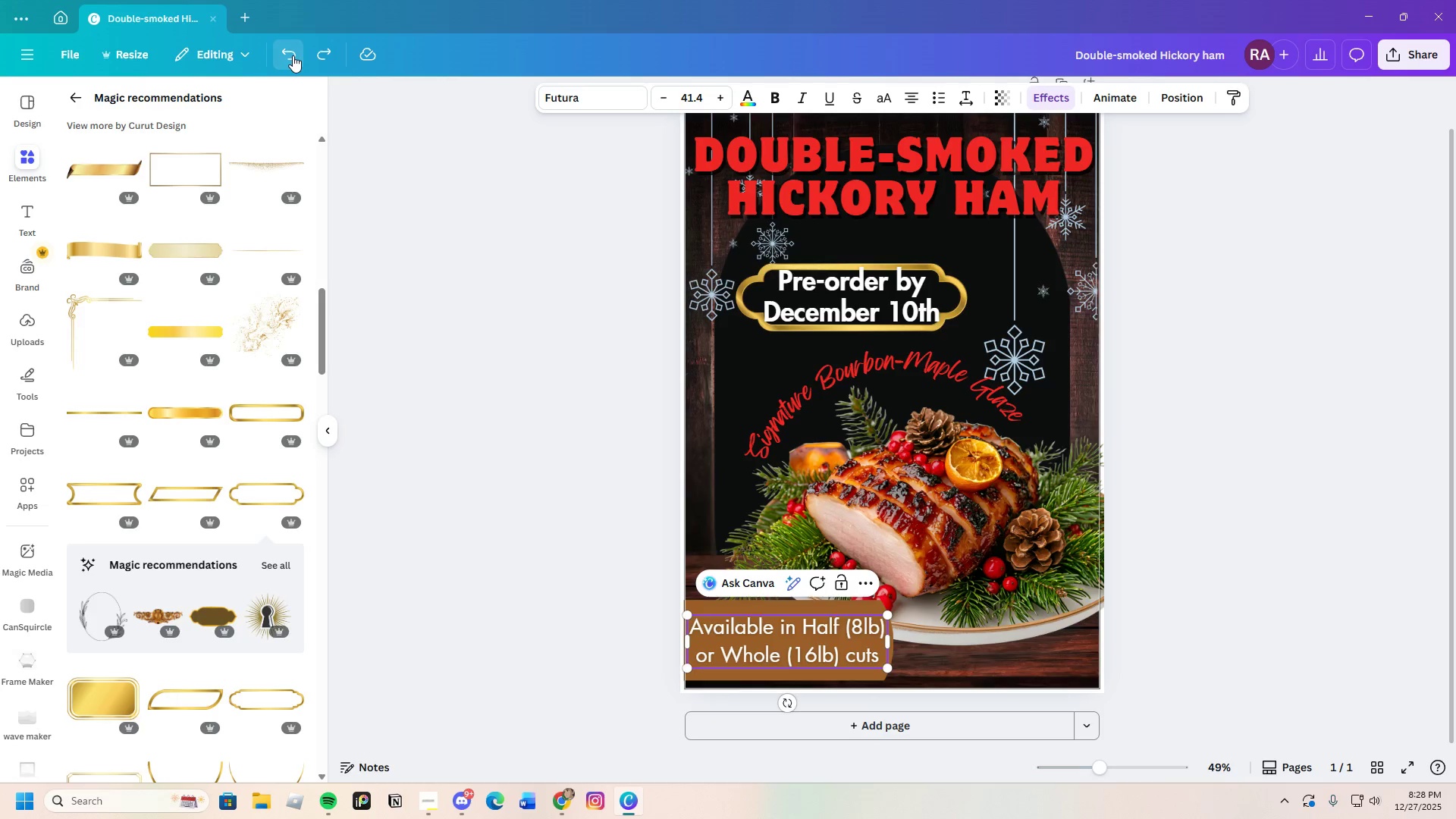 
triple_click([293, 55])
 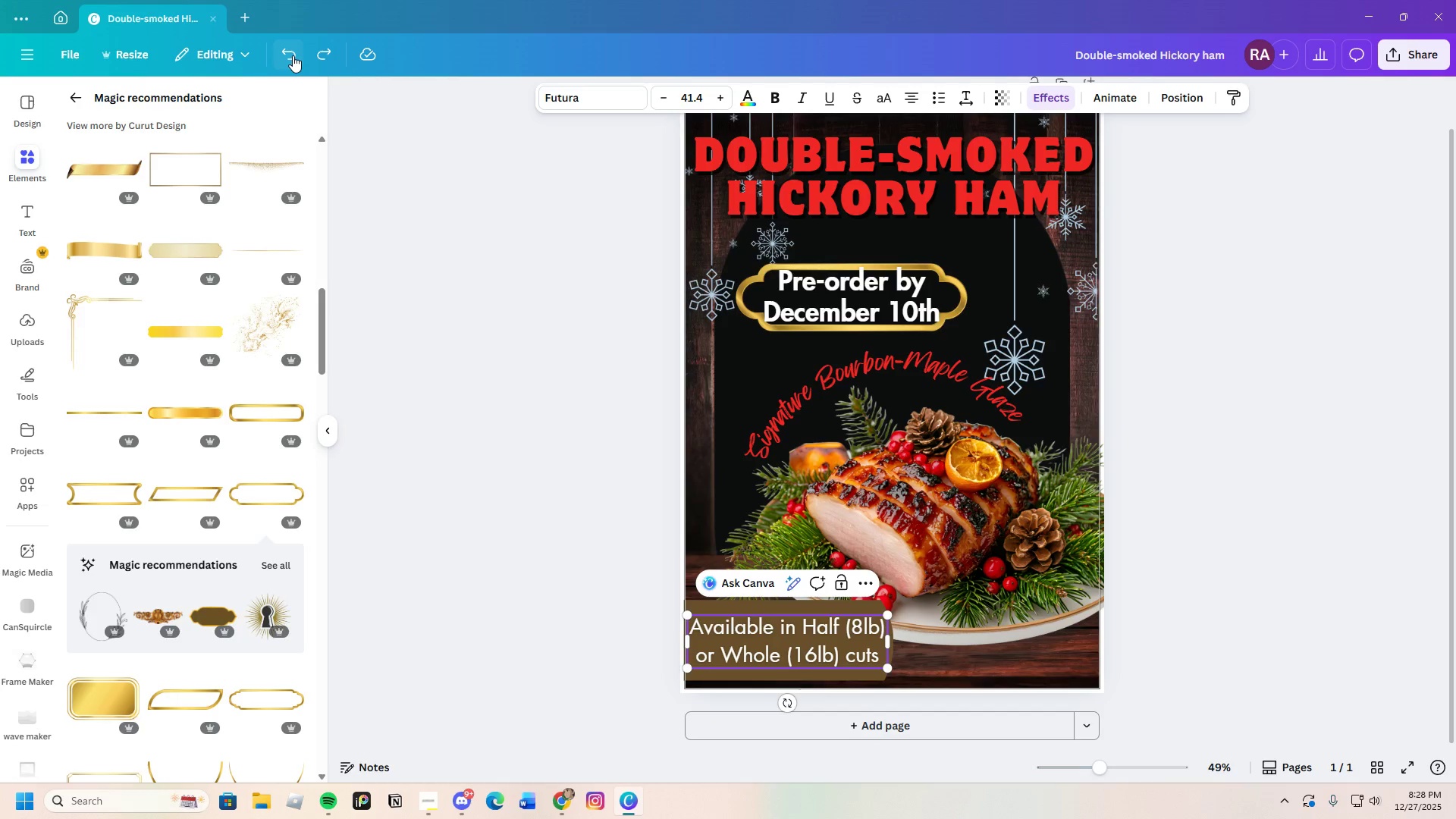 
triple_click([293, 55])
 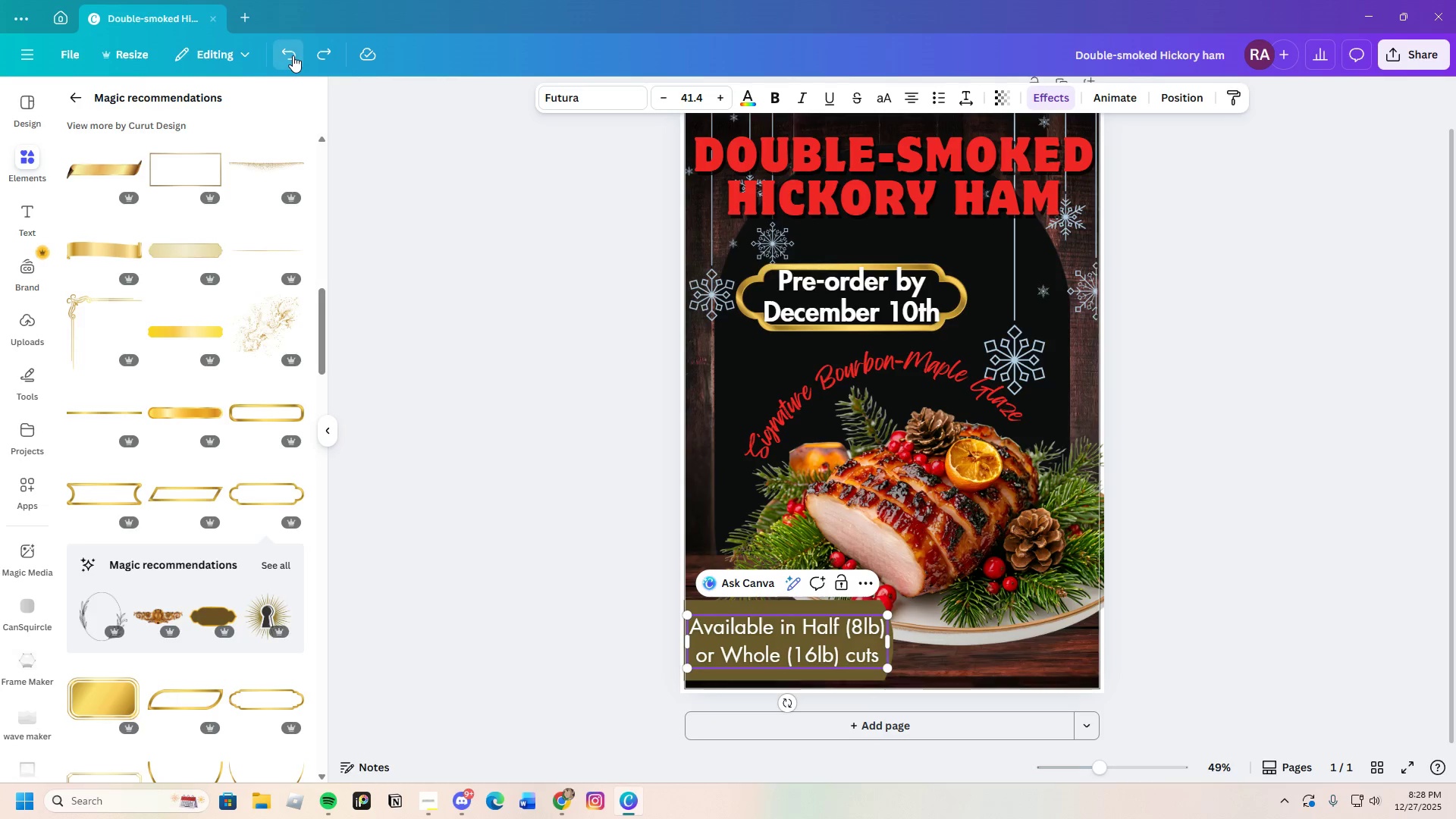 
double_click([293, 55])
 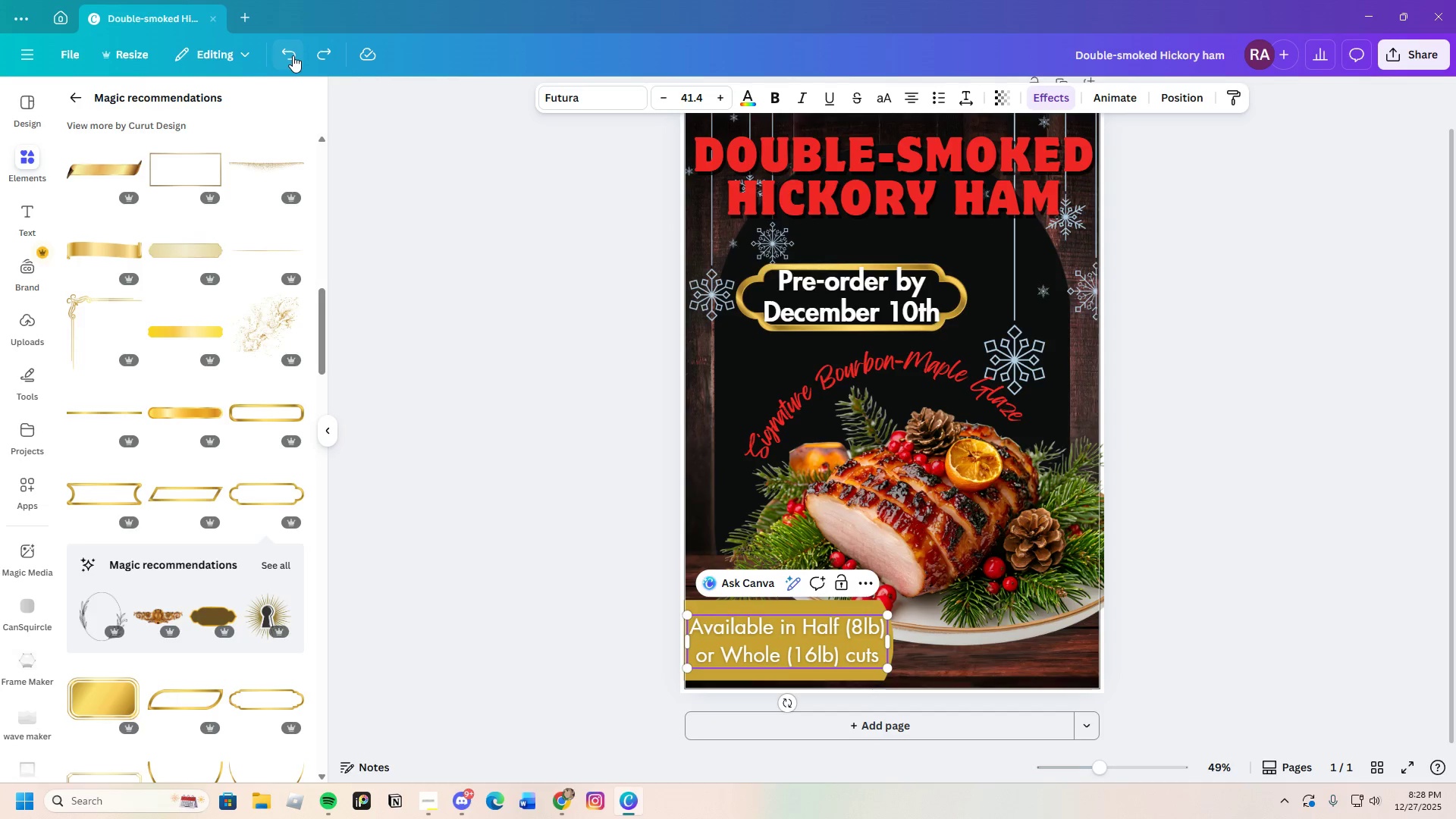 
left_click([293, 55])
 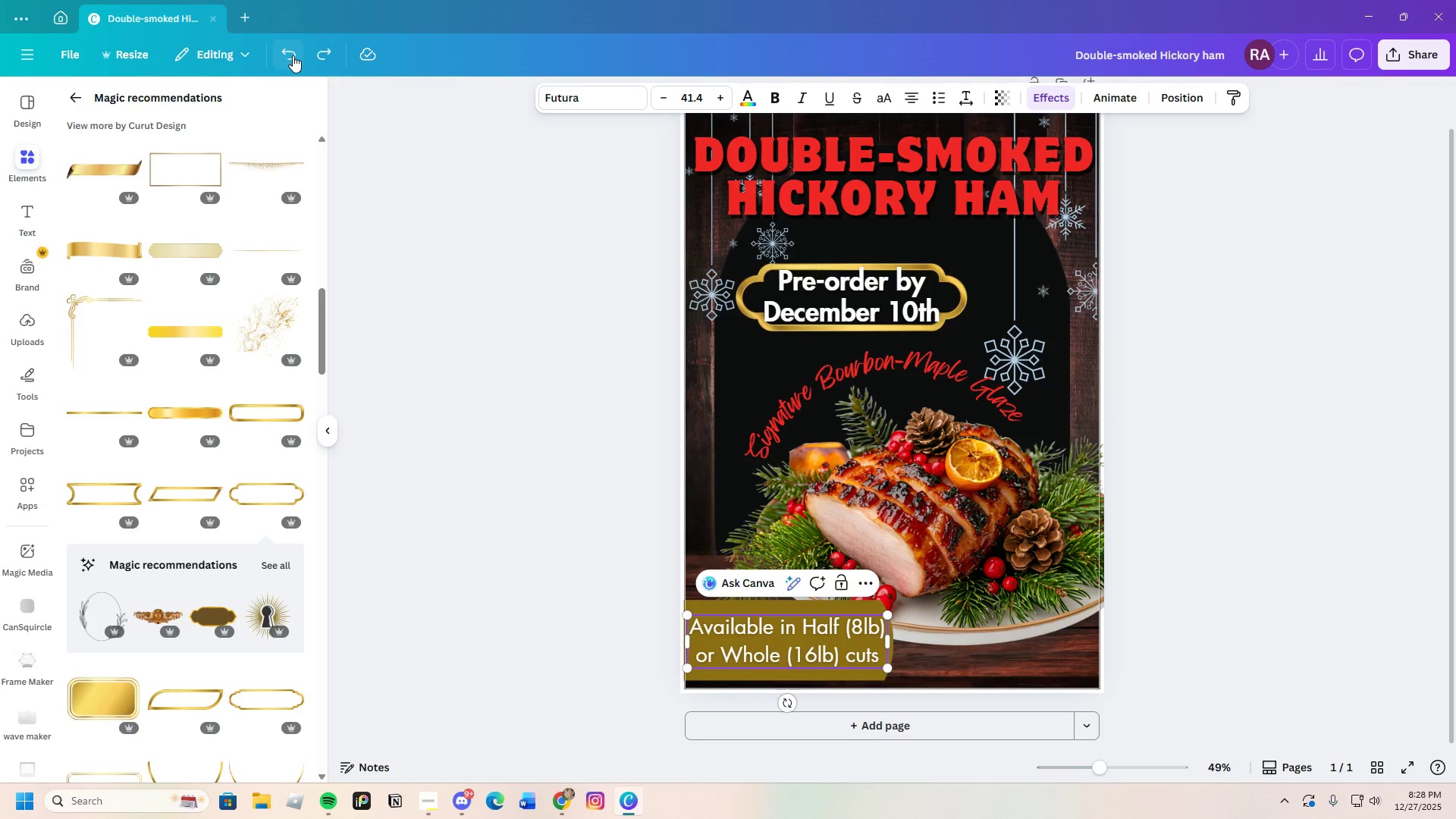 
left_click([293, 55])
 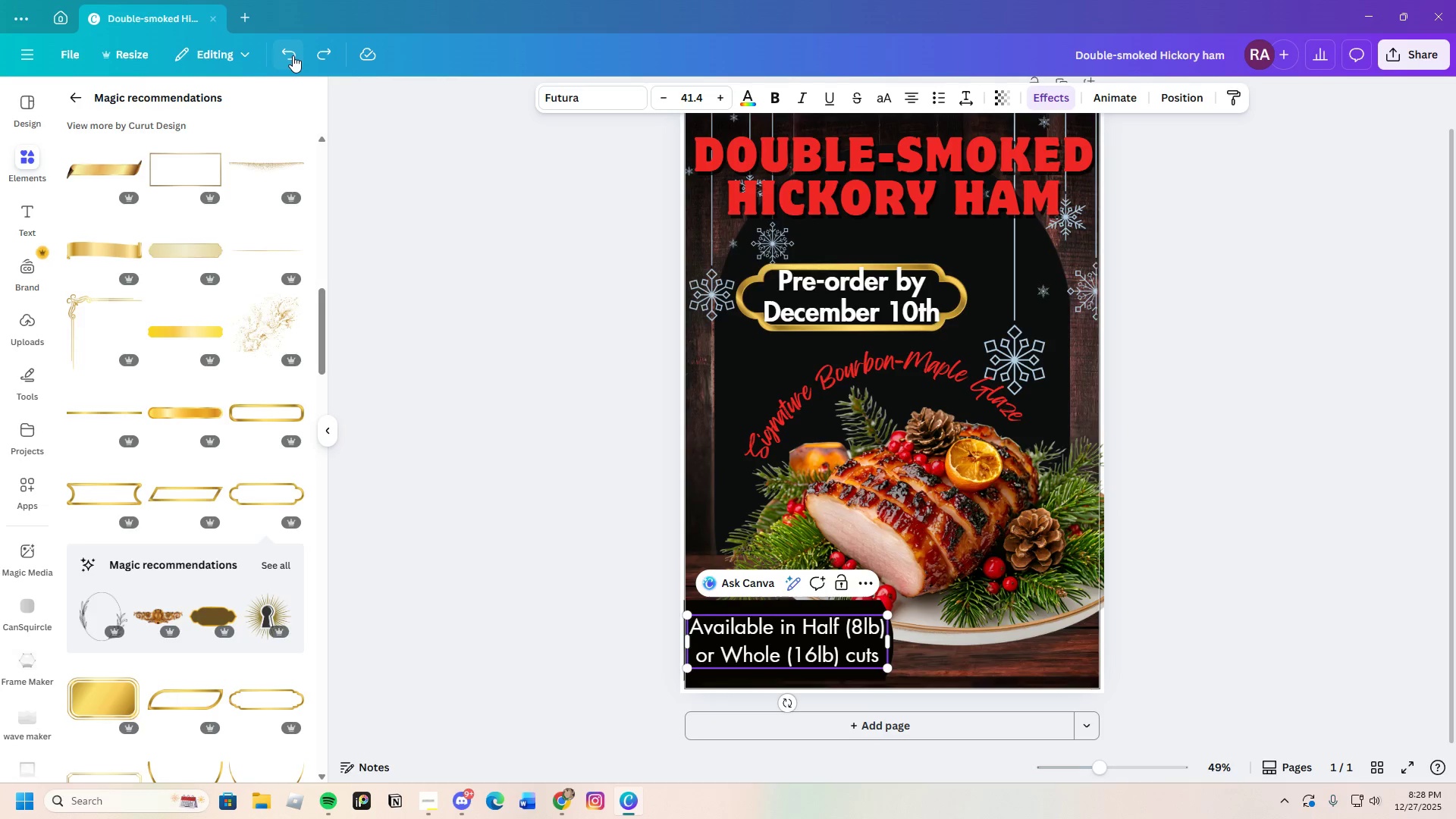 
left_click([293, 55])
 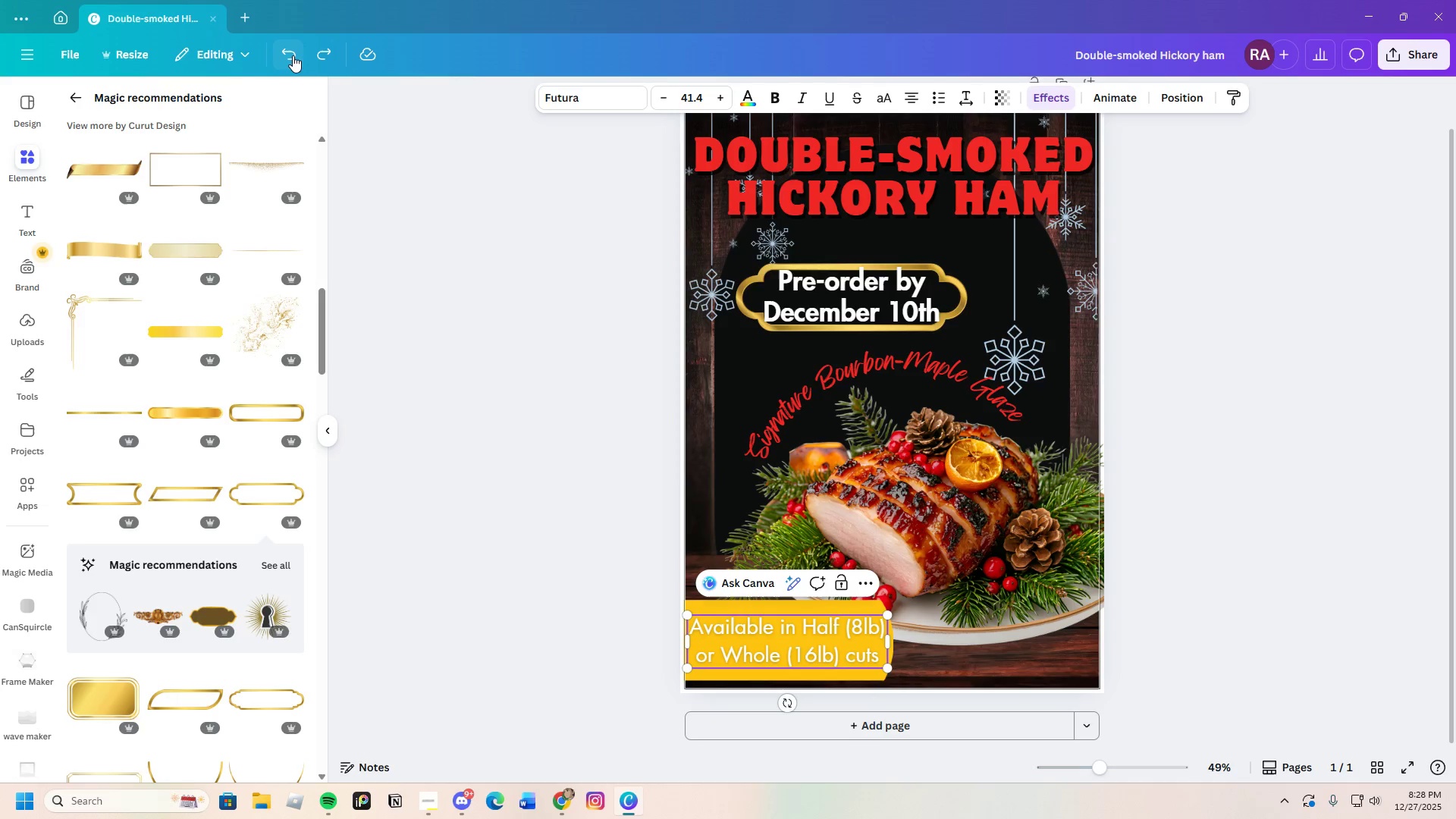 
left_click([293, 55])
 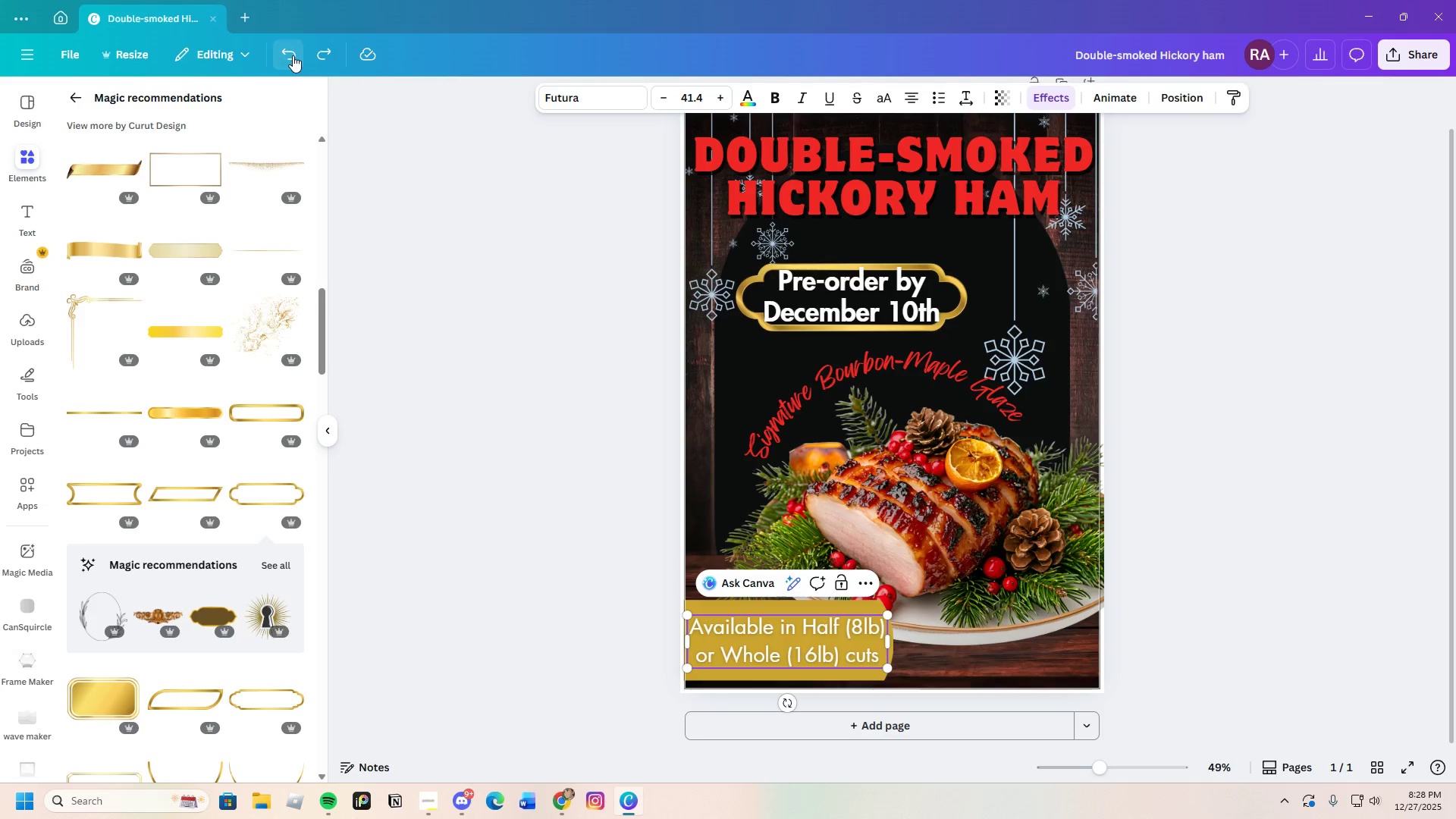 
double_click([293, 55])
 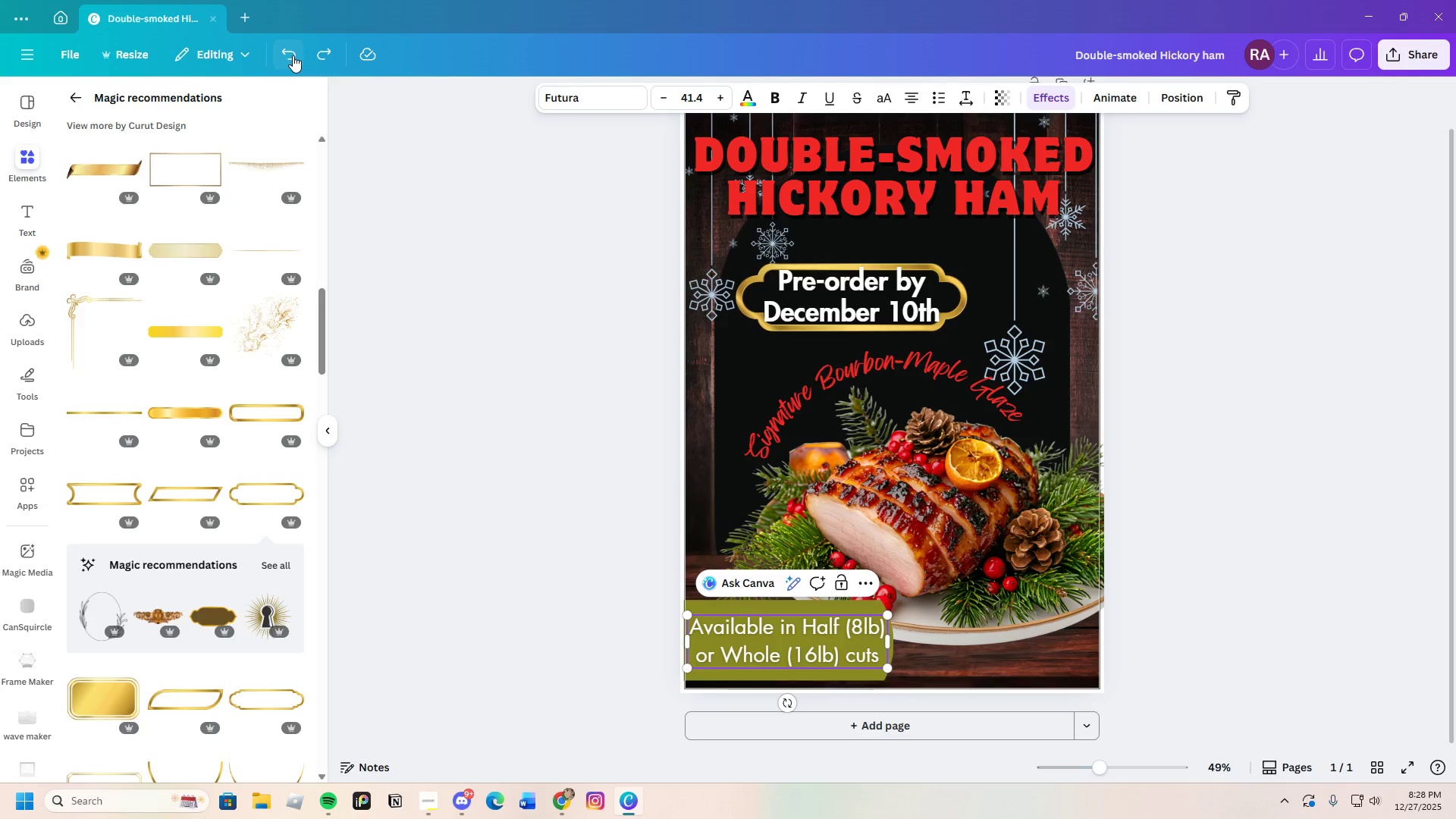 
triple_click([293, 55])
 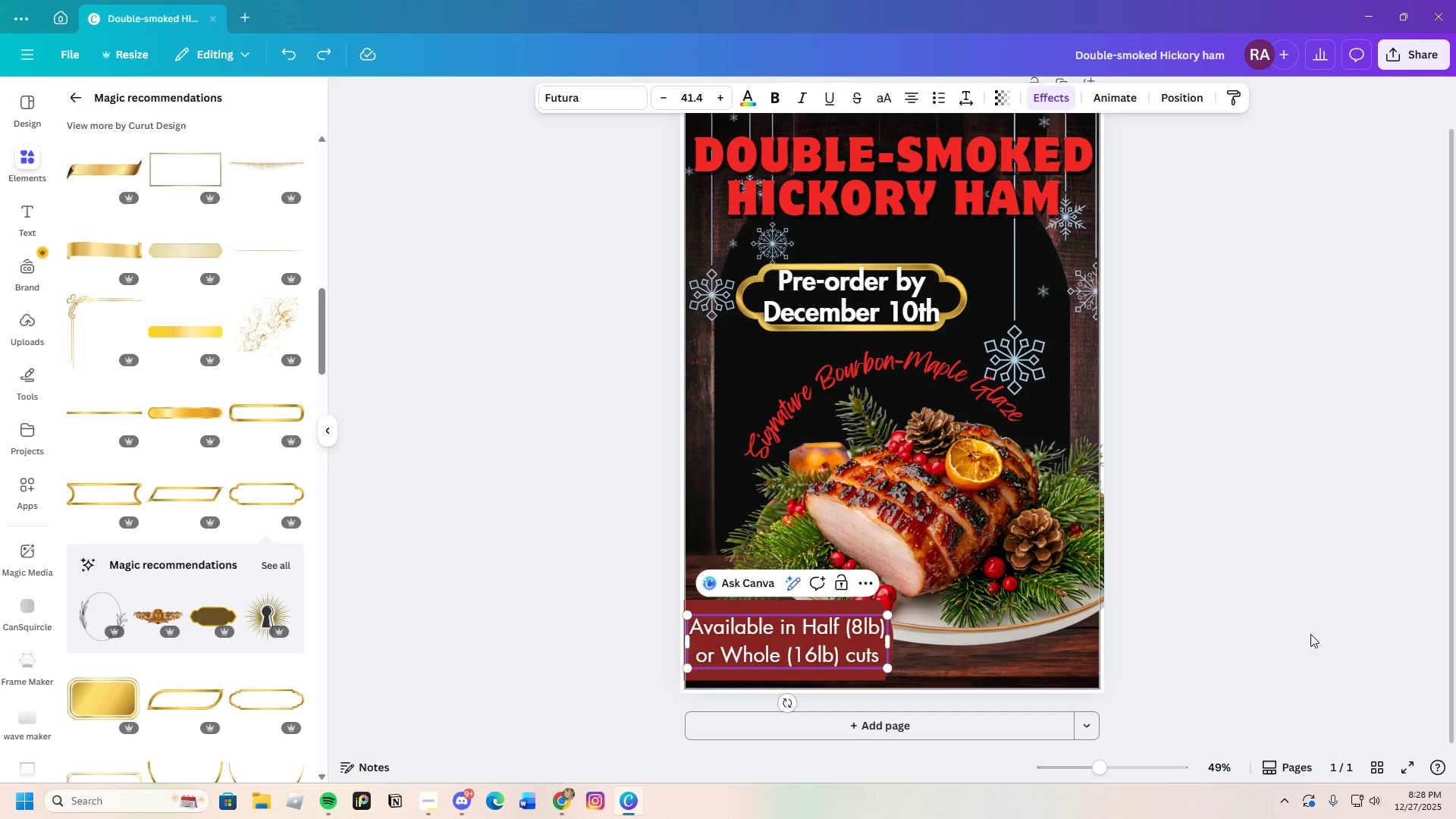 
left_click([1175, 597])
 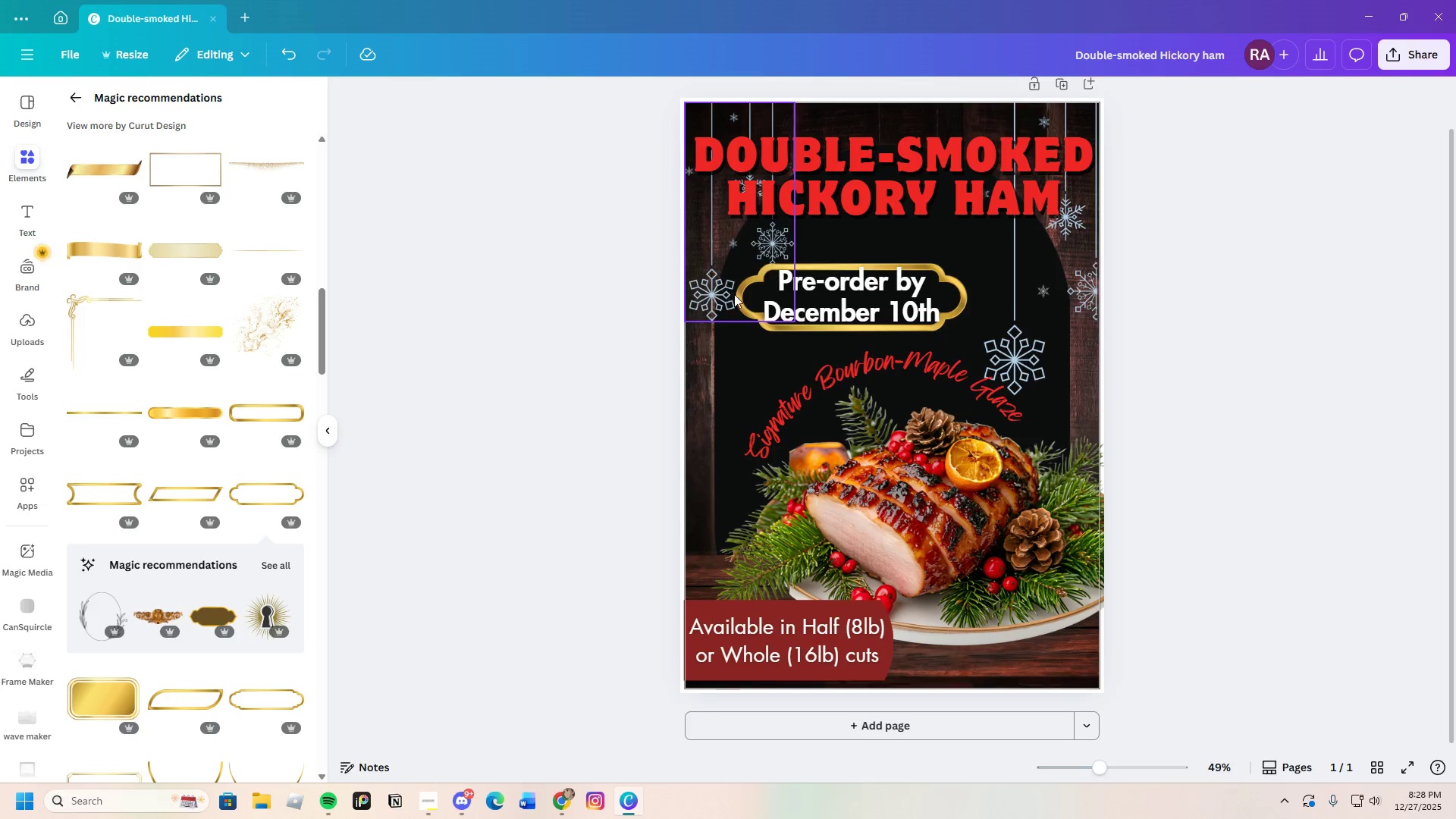 
left_click([738, 303])
 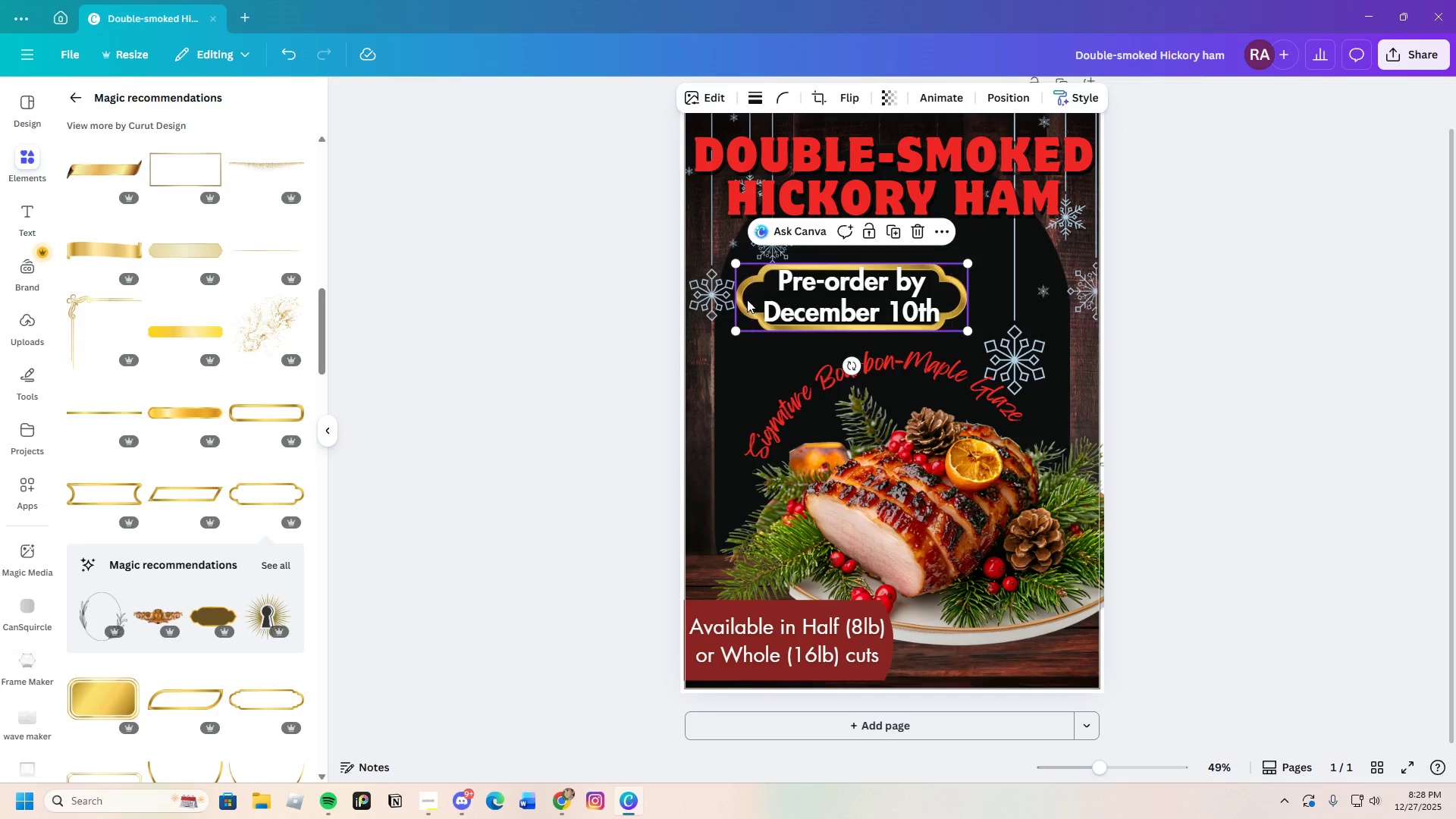 
double_click([740, 302])
 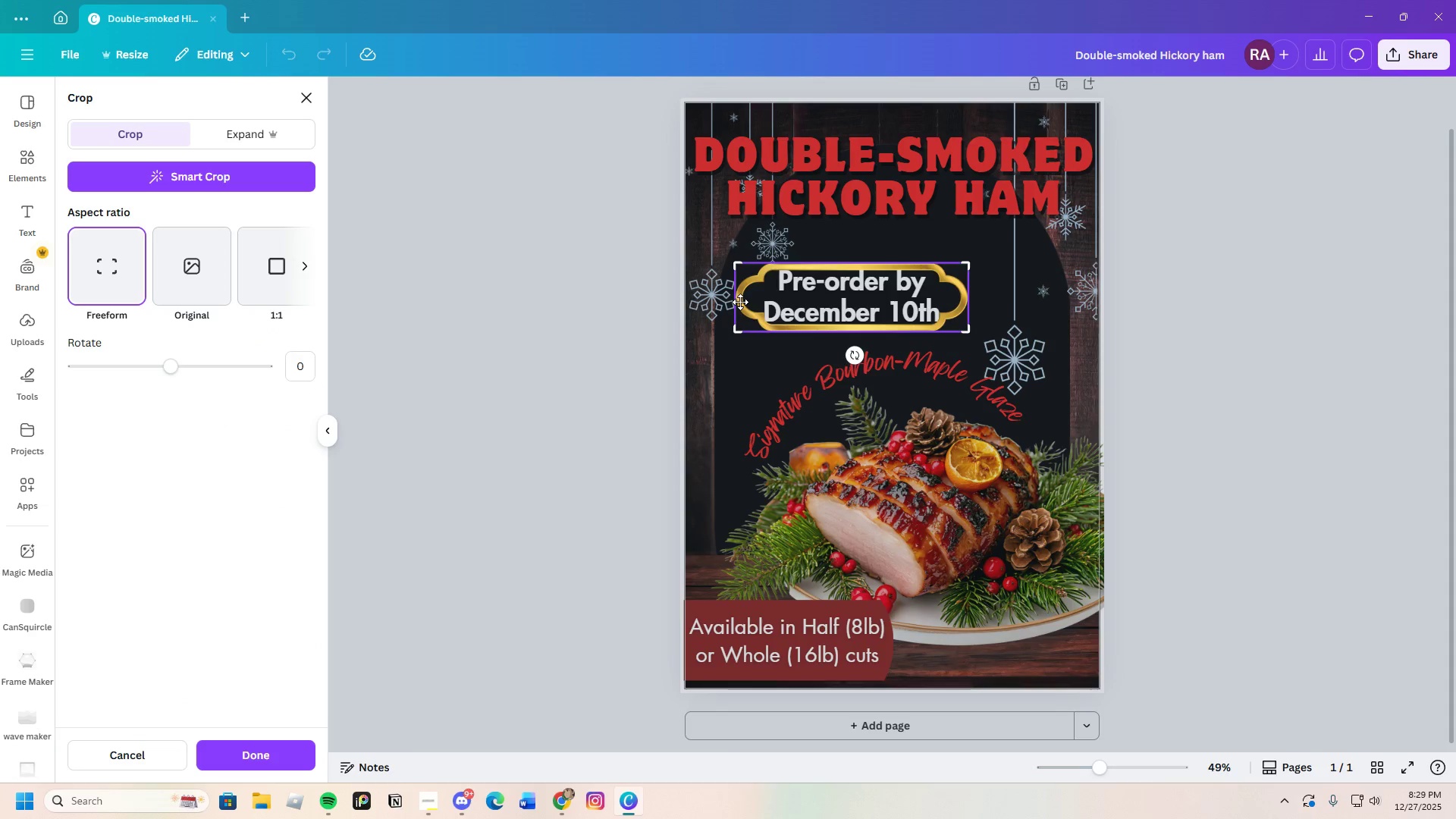 
left_click([1235, 372])
 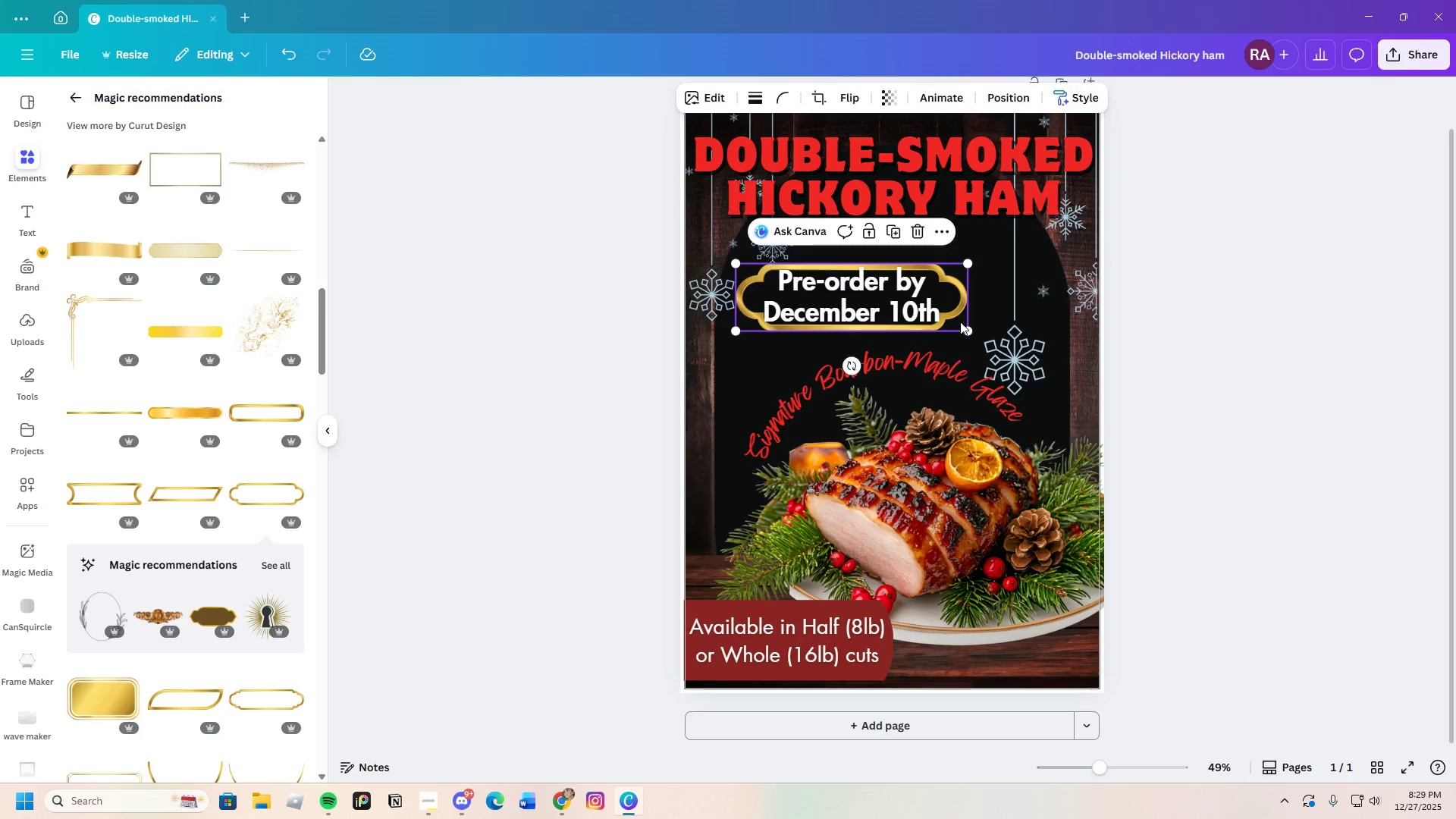 
left_click_drag(start_coordinate=[969, 331], to_coordinate=[999, 356])
 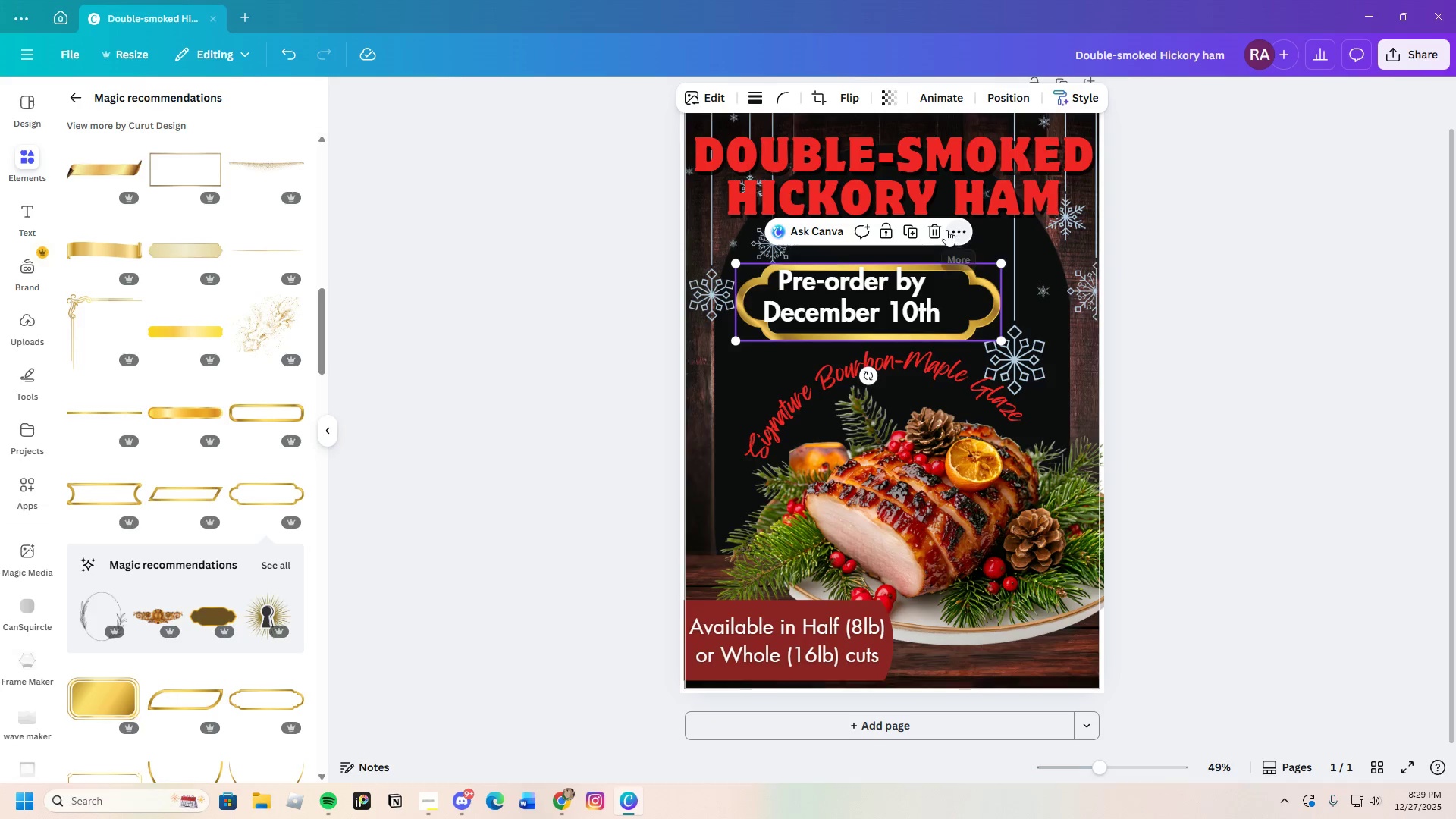 
left_click([1067, 94])
 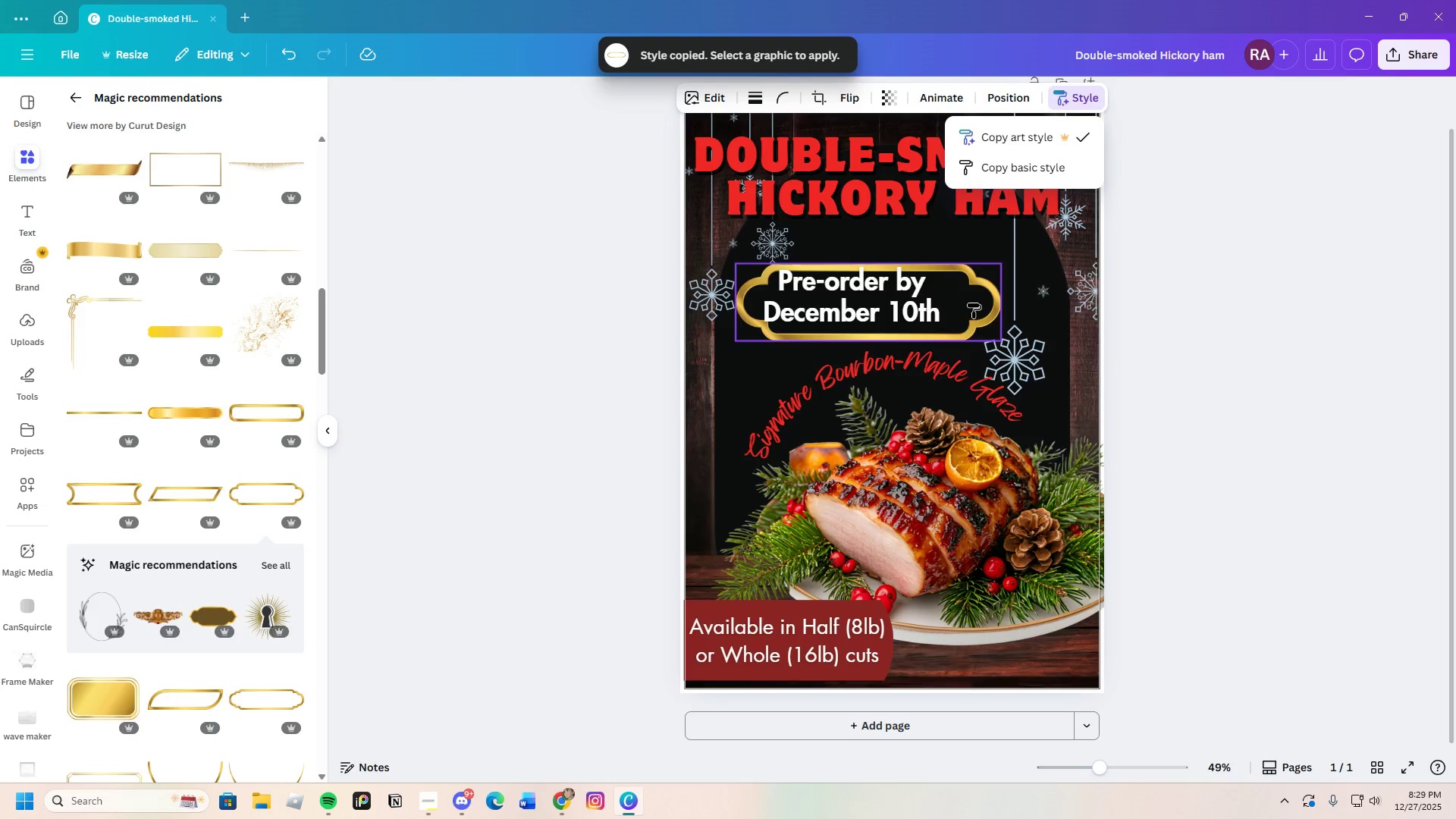 
left_click([1250, 299])
 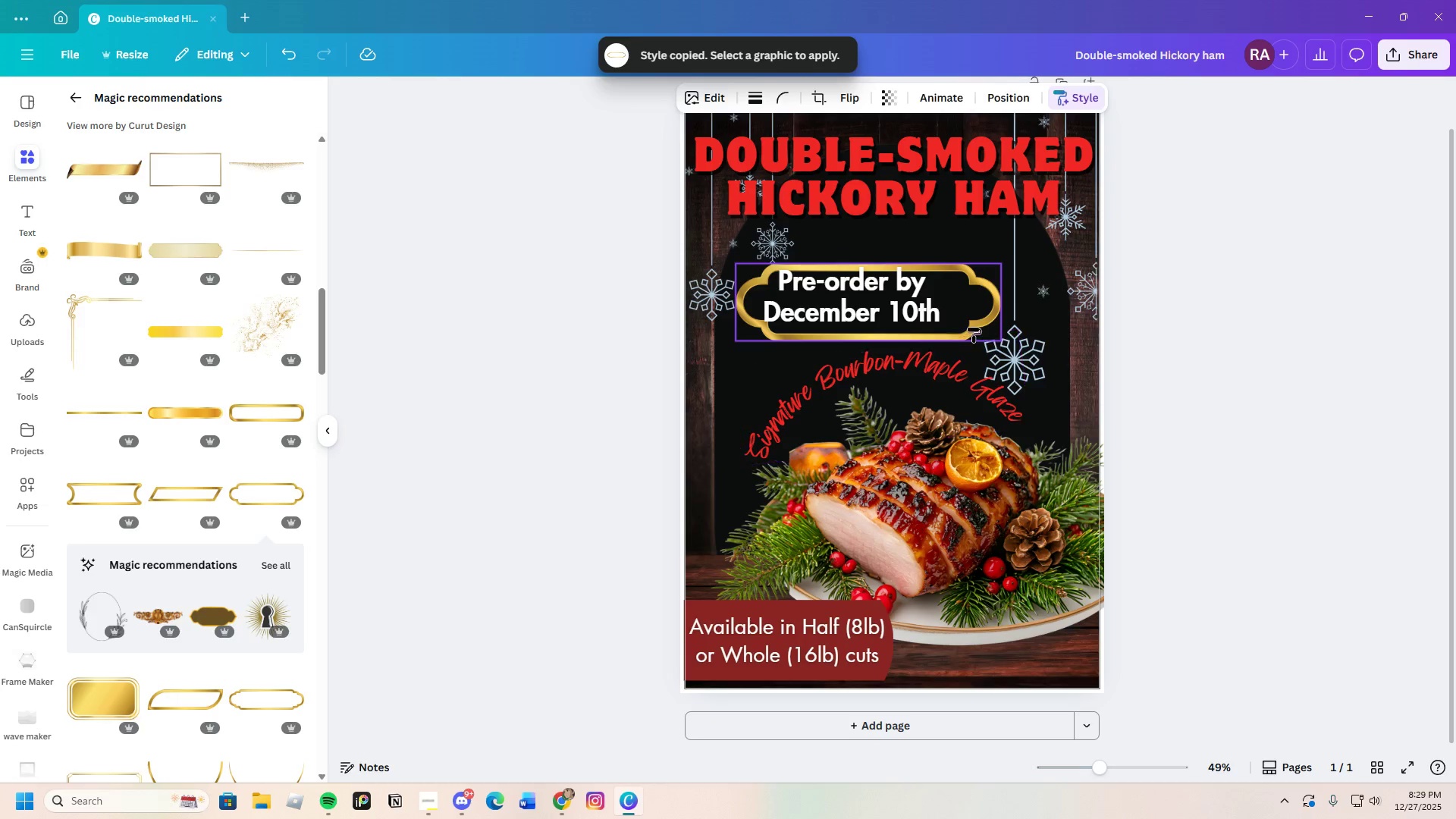 
left_click([974, 328])
 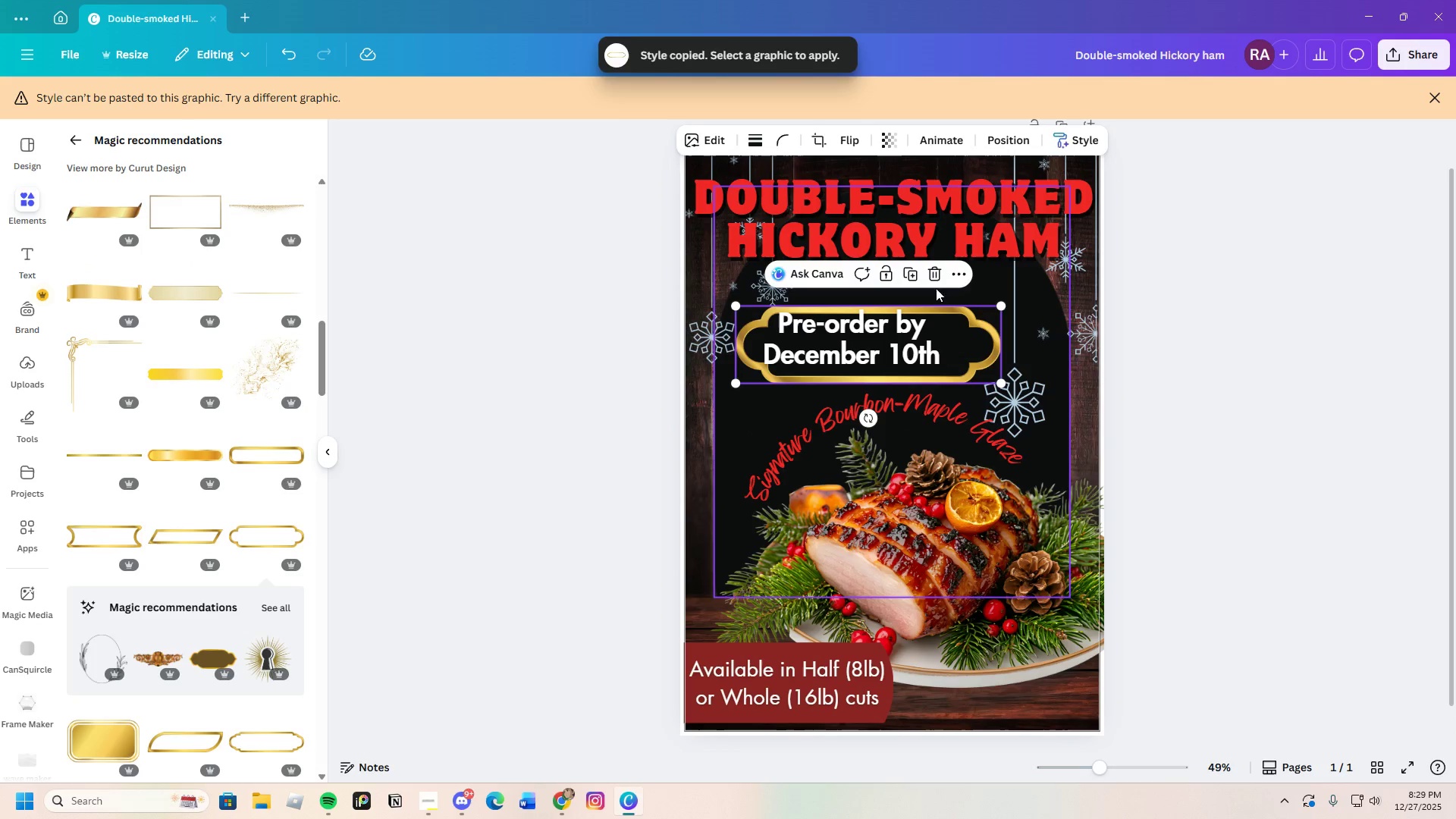 
left_click([934, 273])
 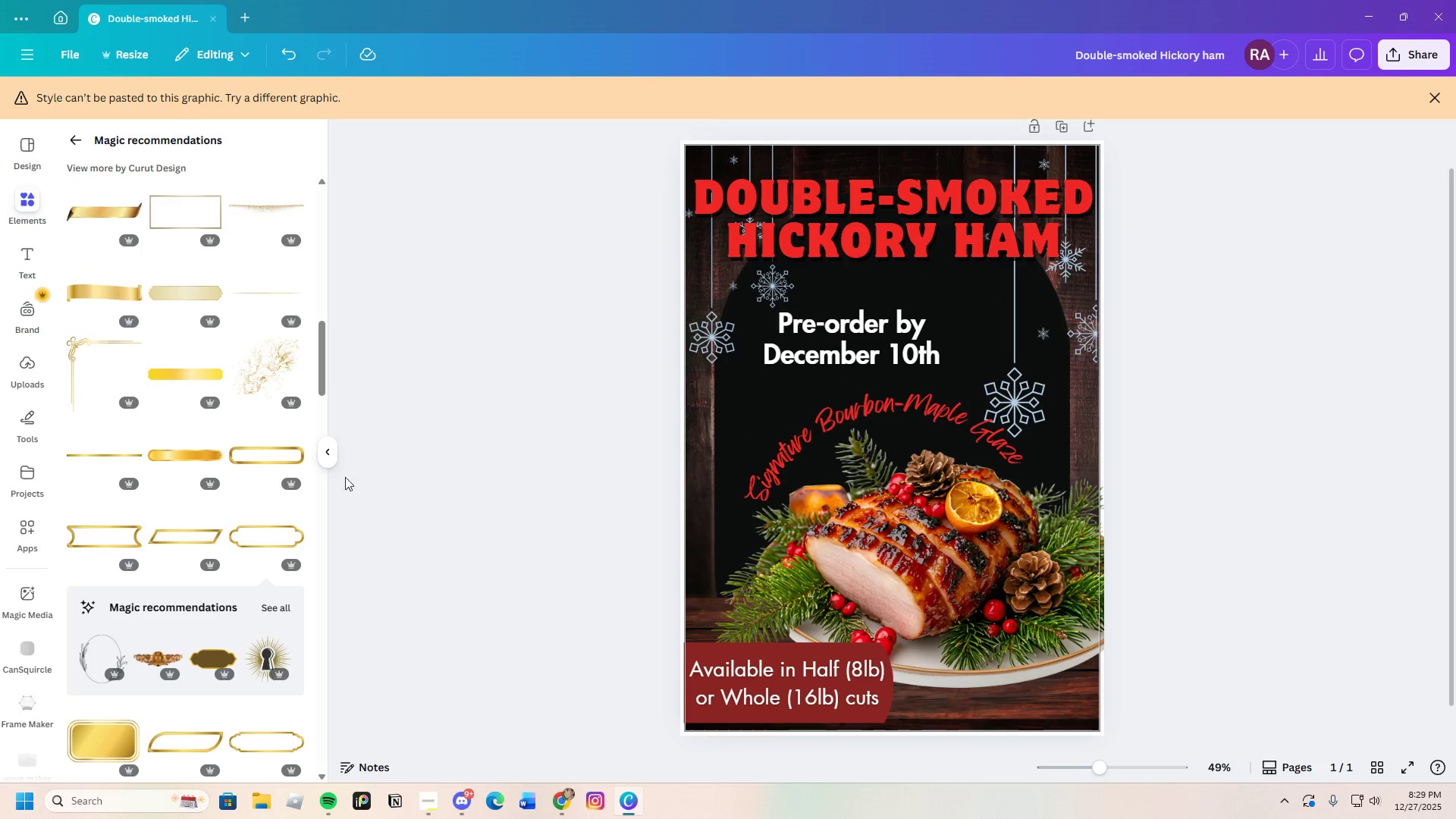 
scroll: coordinate [184, 573], scroll_direction: down, amount: 16.0
 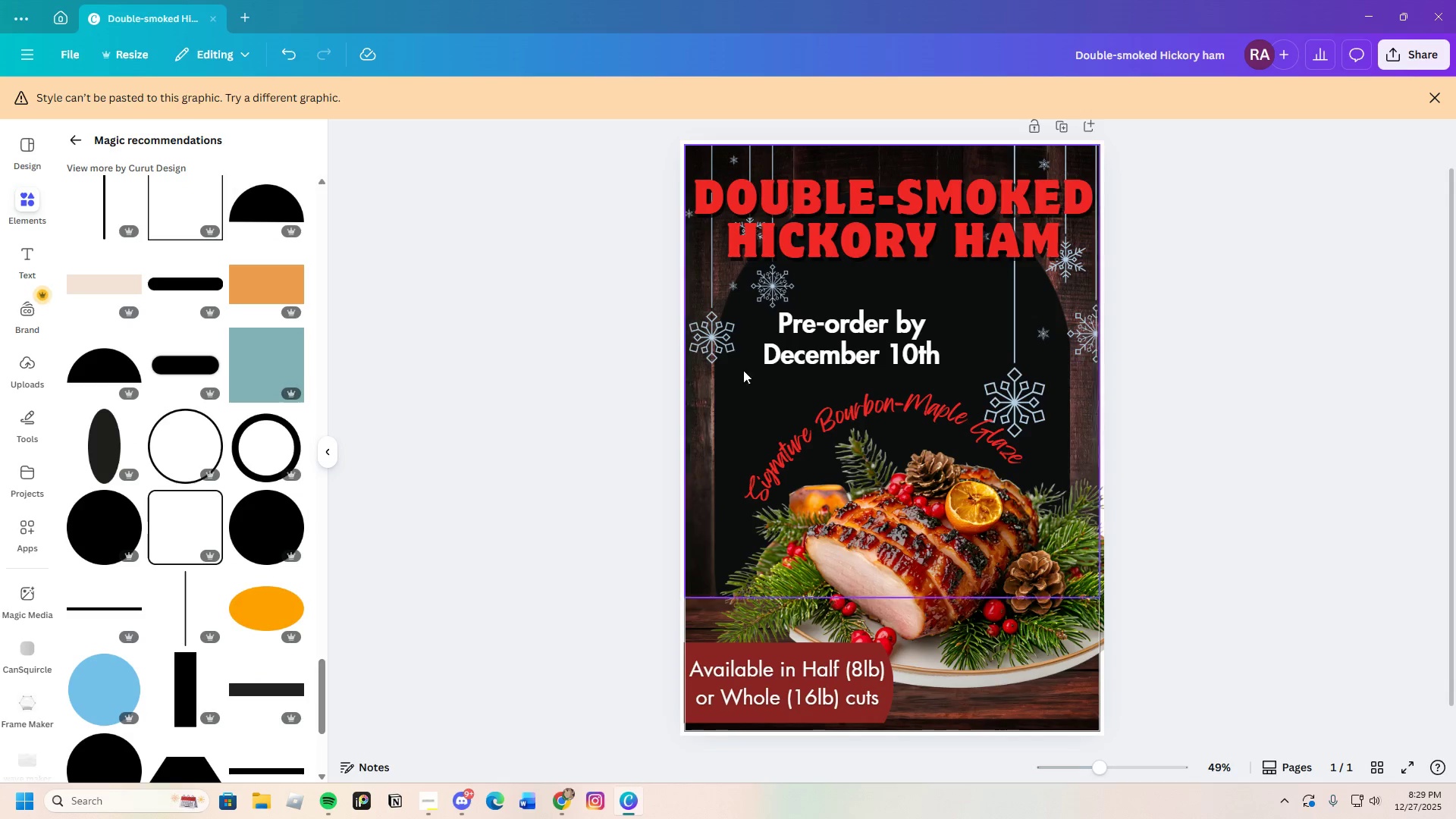 
left_click([777, 337])
 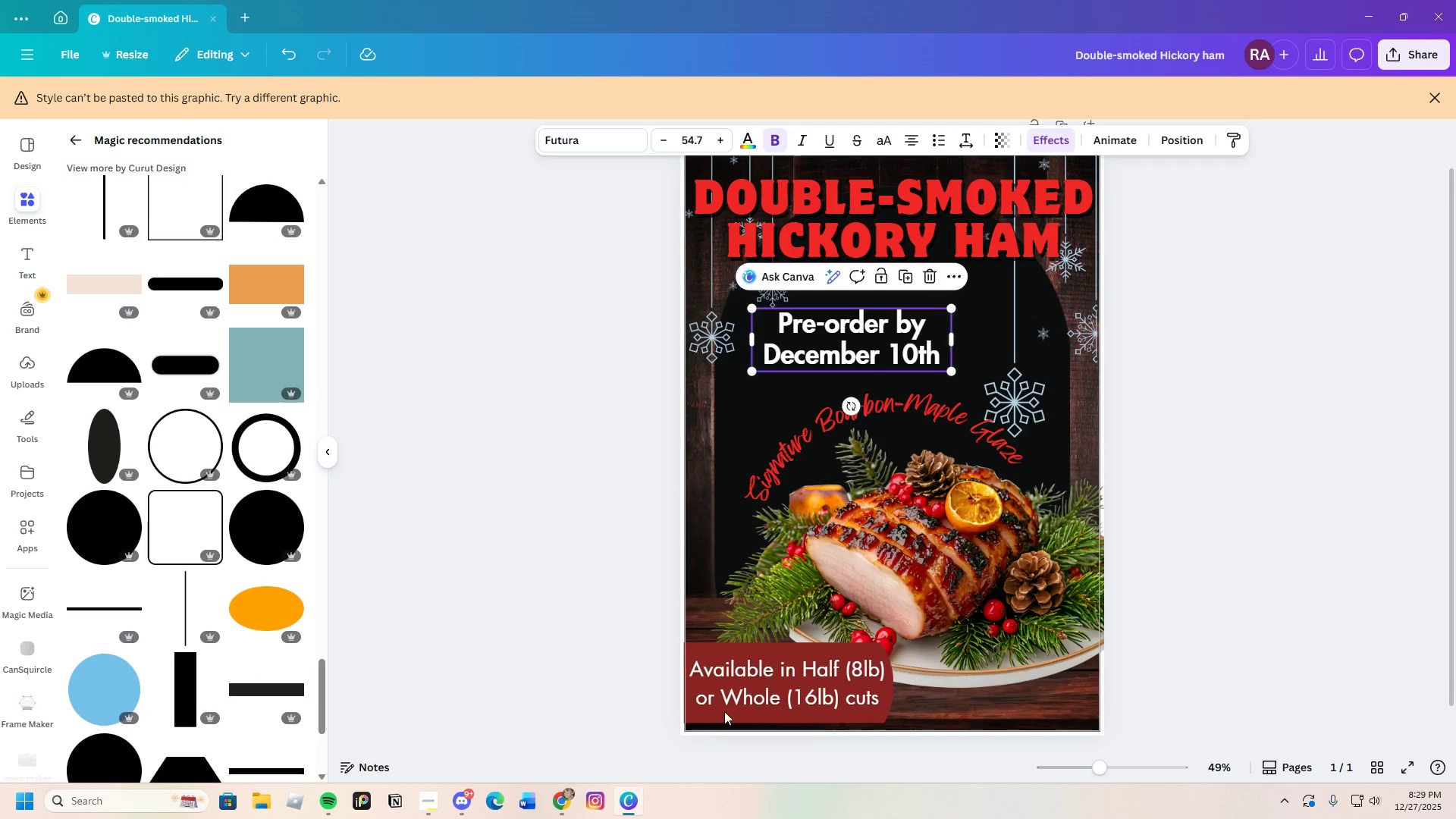 
left_click([719, 689])
 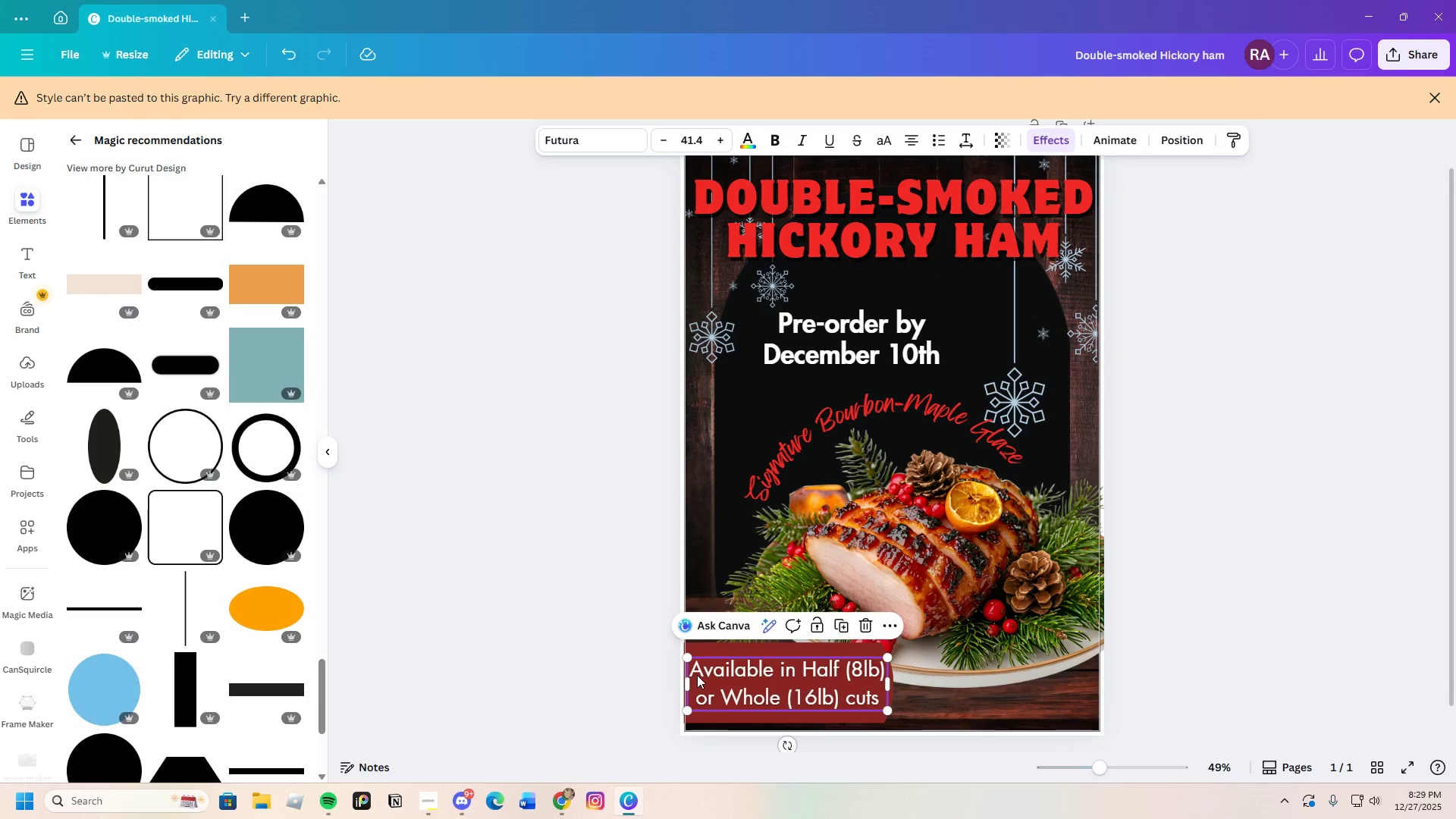 
left_click([697, 675])
 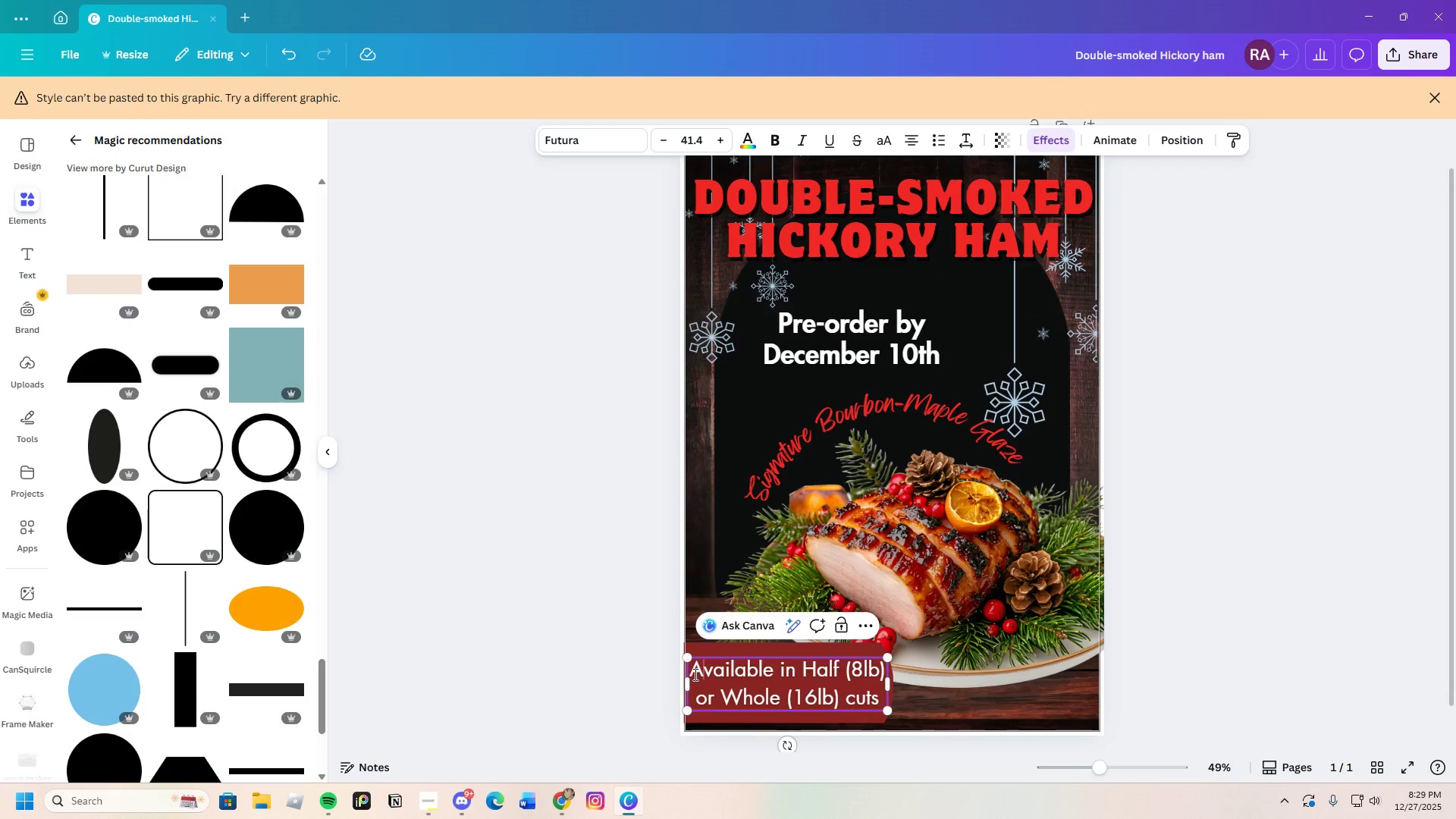 
left_click_drag(start_coordinate=[694, 674], to_coordinate=[896, 714])
 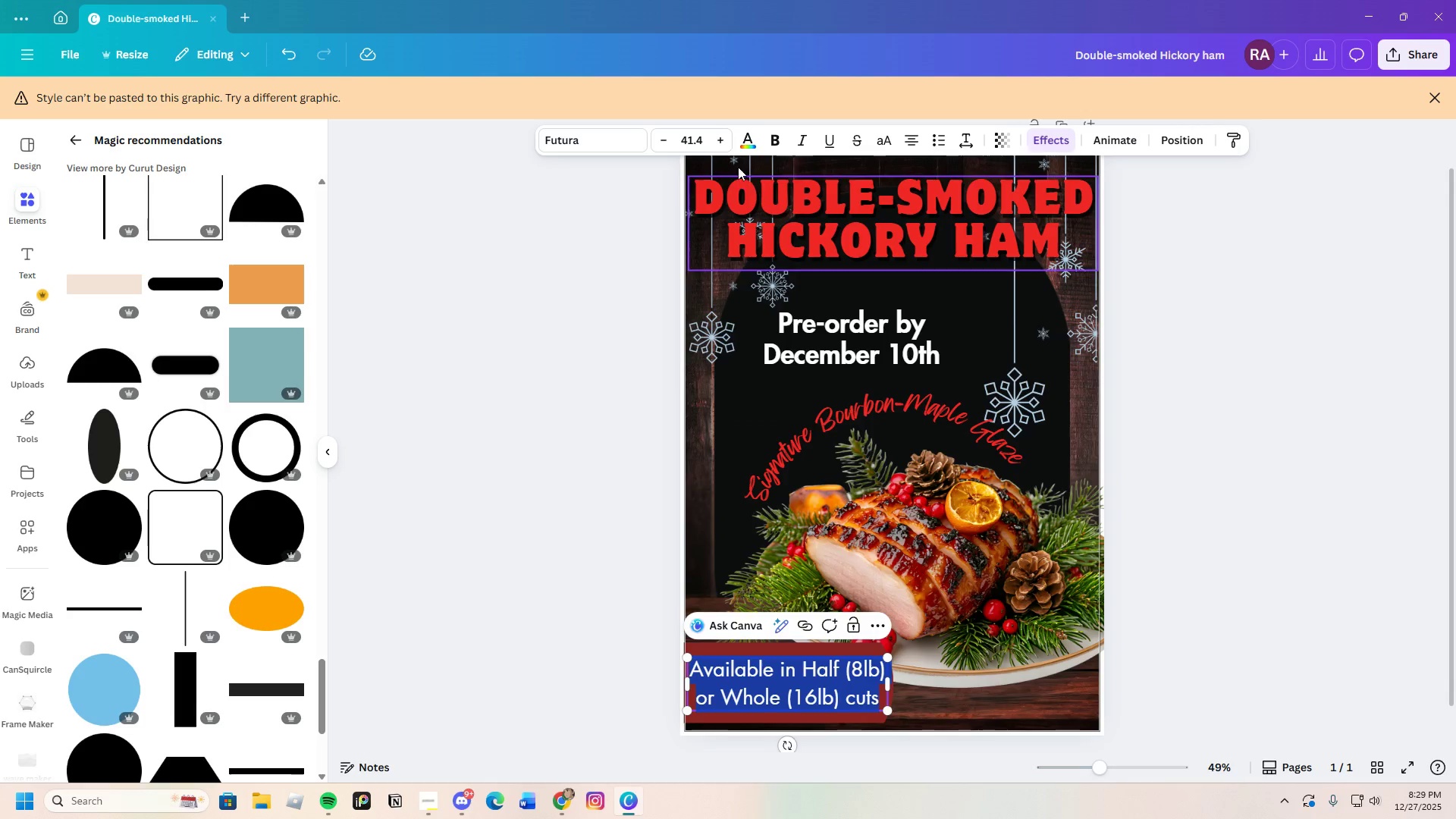 
left_click([740, 137])
 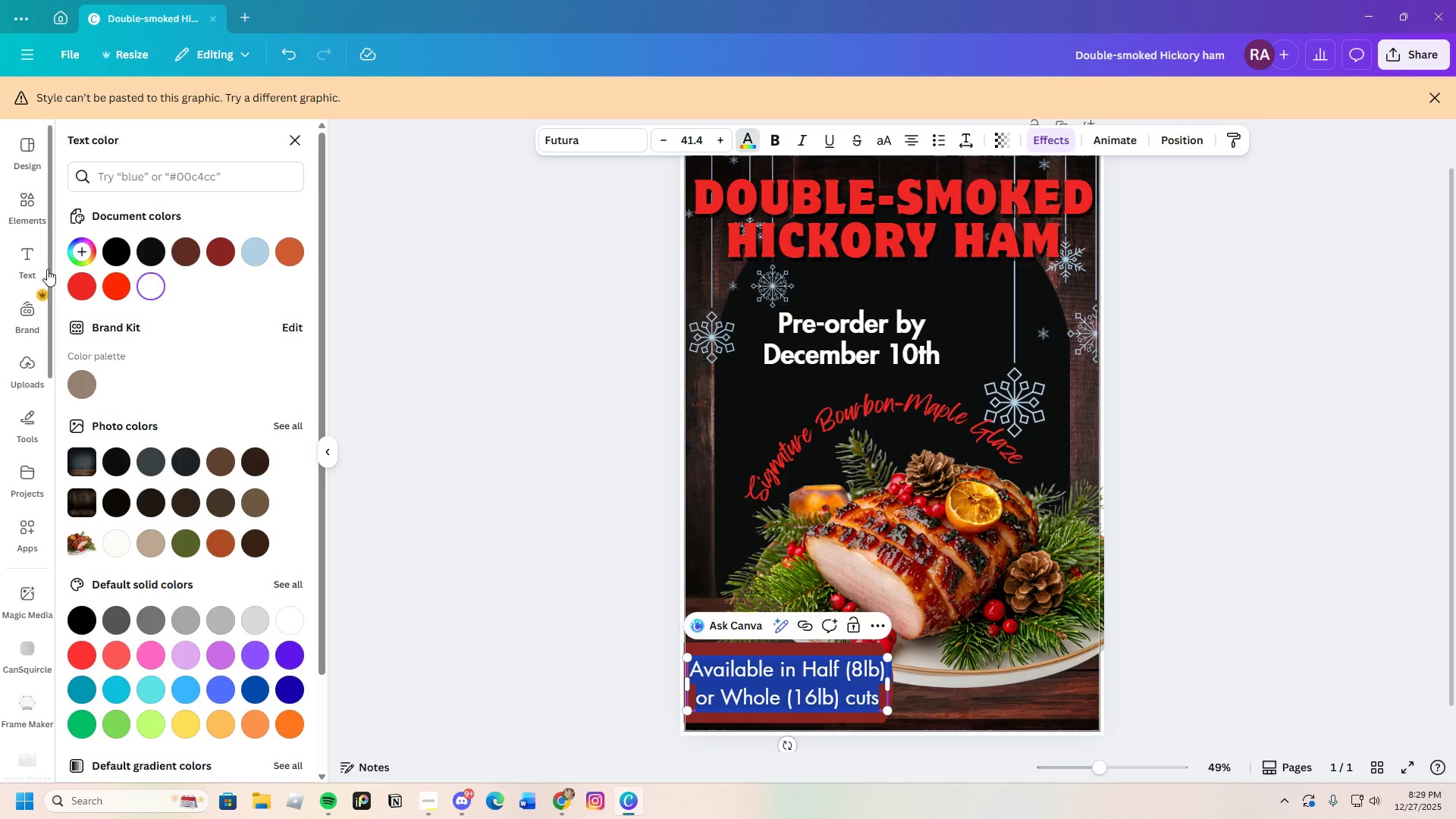 
left_click([75, 244])
 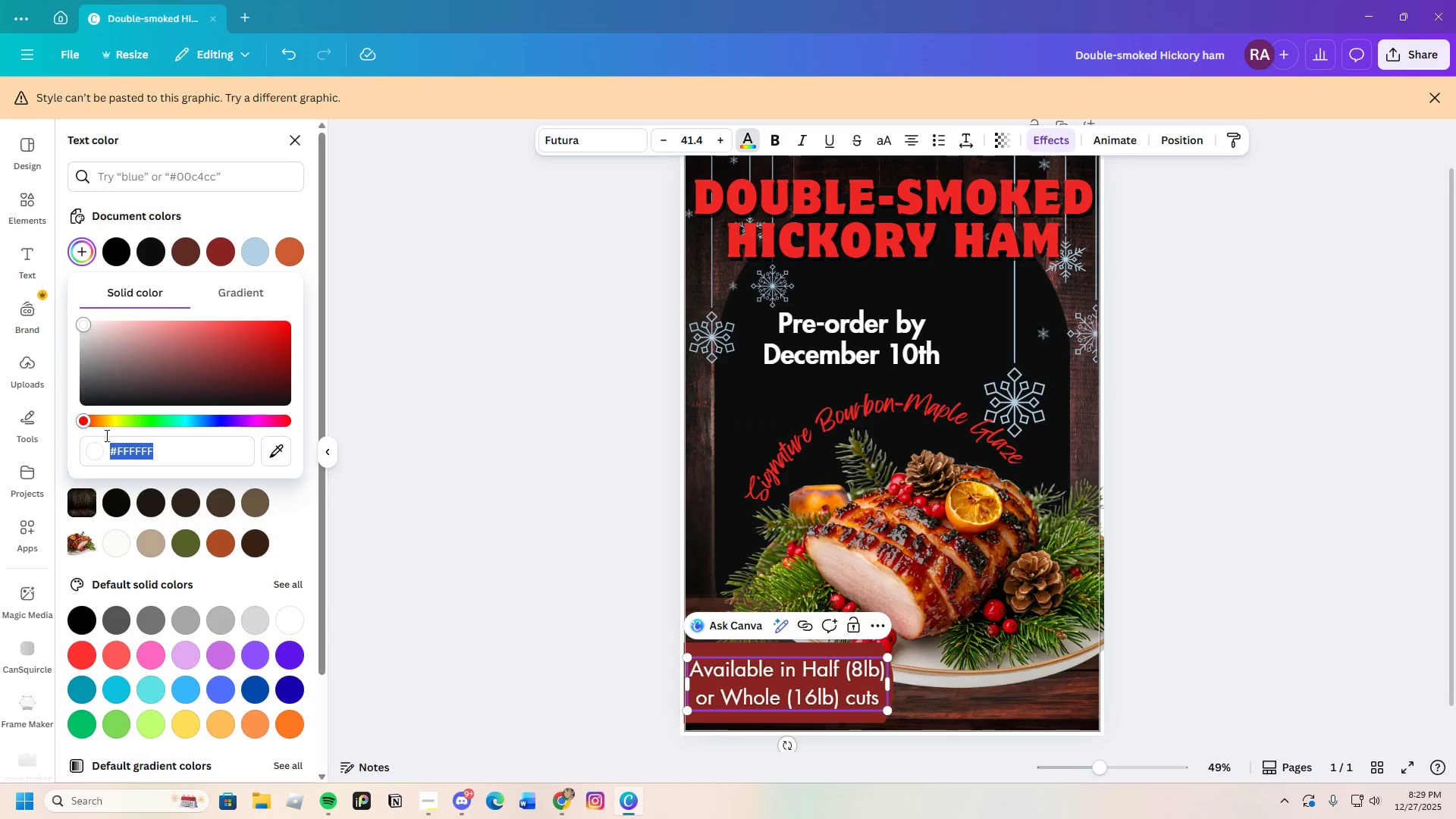 
left_click([106, 421])
 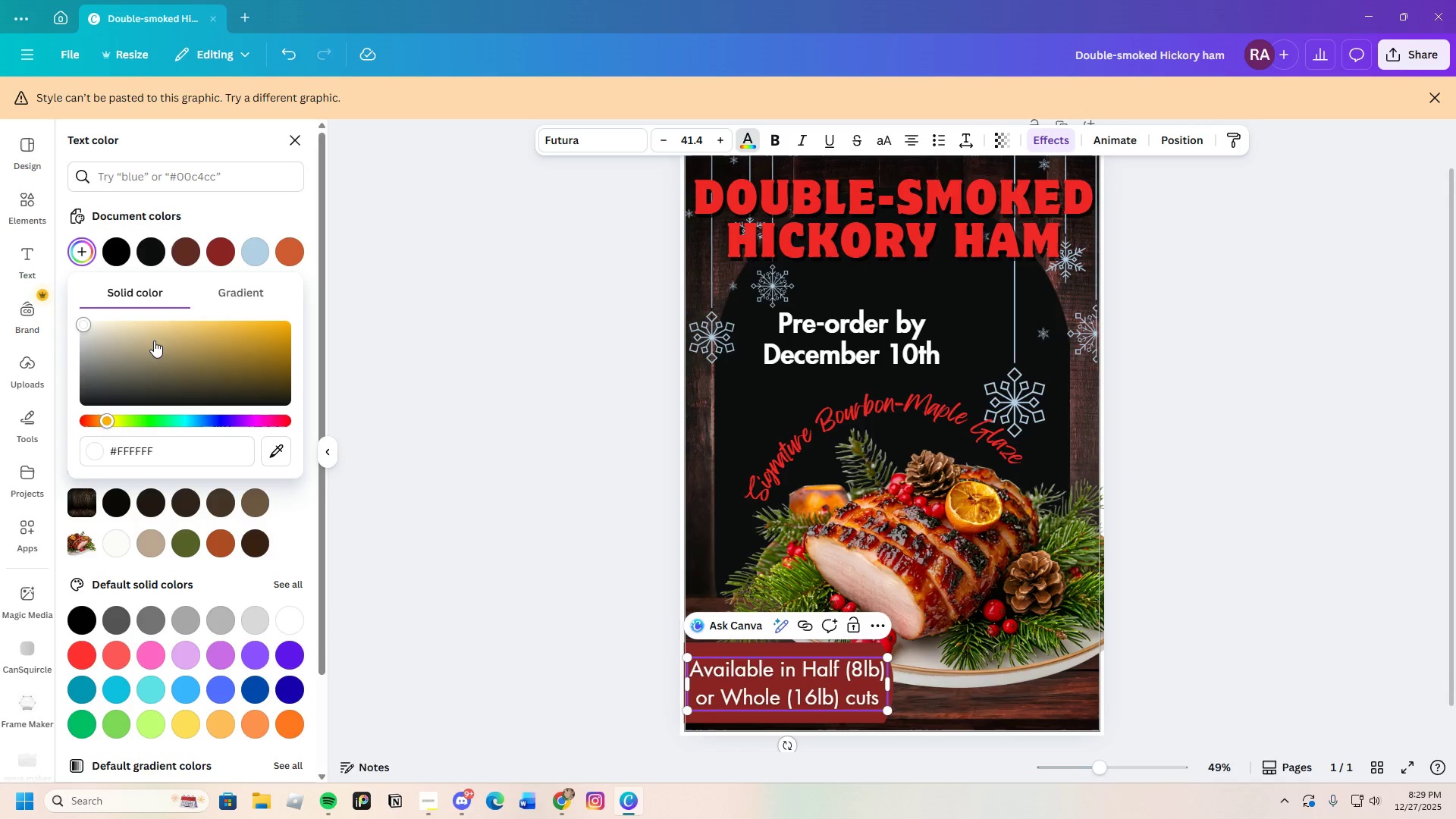 
left_click_drag(start_coordinate=[154, 340], to_coordinate=[300, 318])
 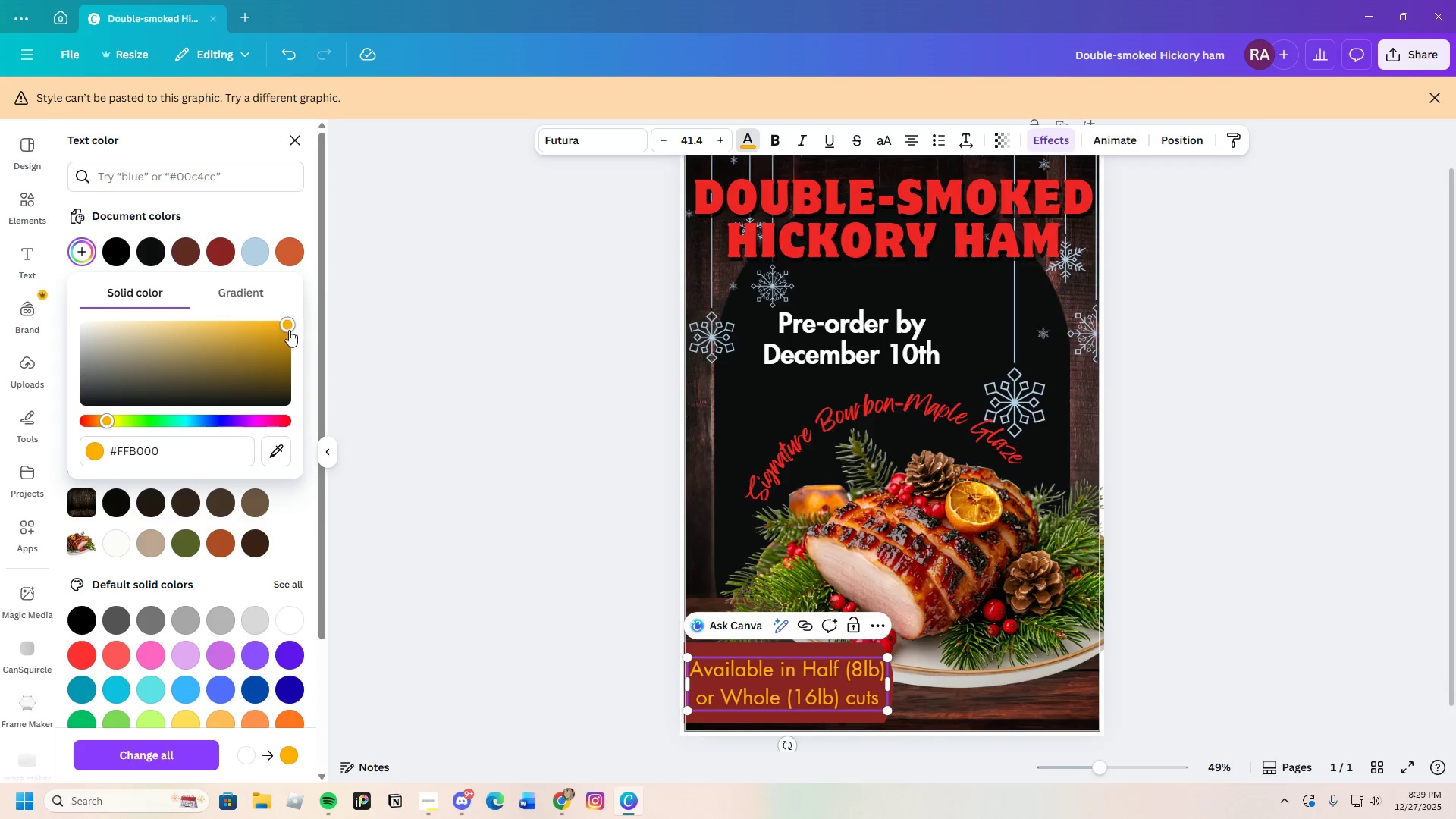 
left_click_drag(start_coordinate=[290, 328], to_coordinate=[228, 318])
 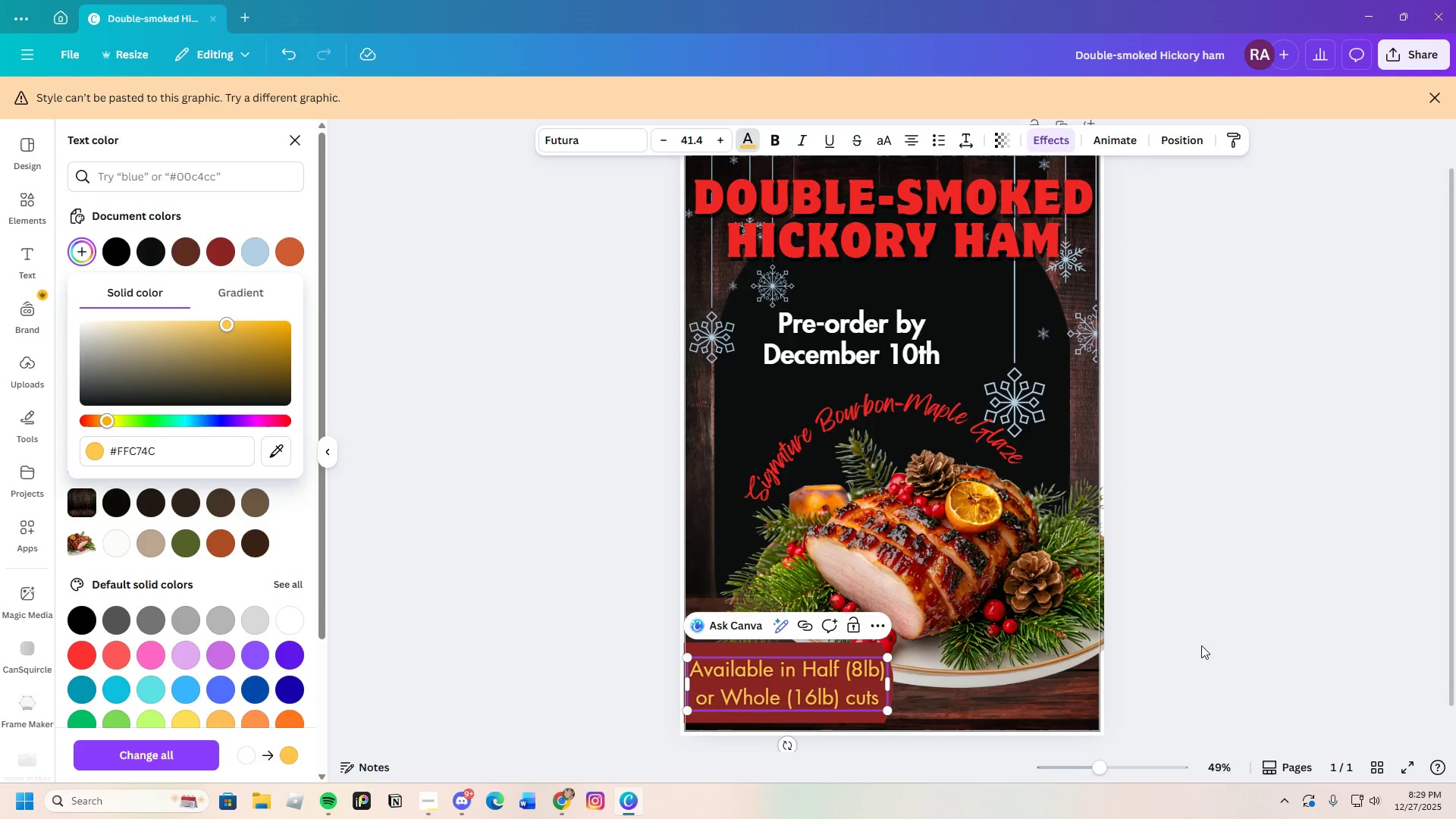 
left_click([1207, 637])
 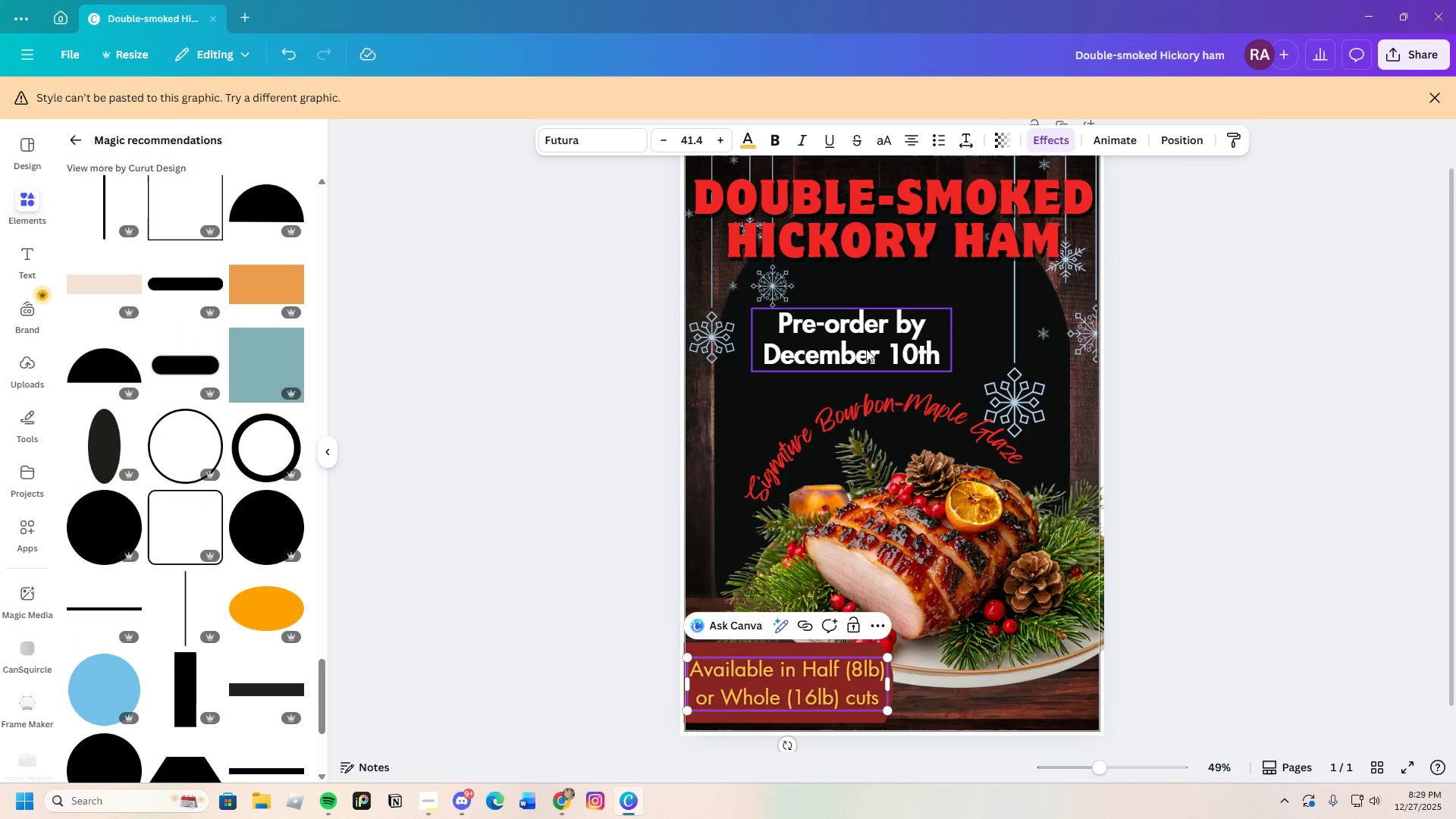 
left_click([861, 343])
 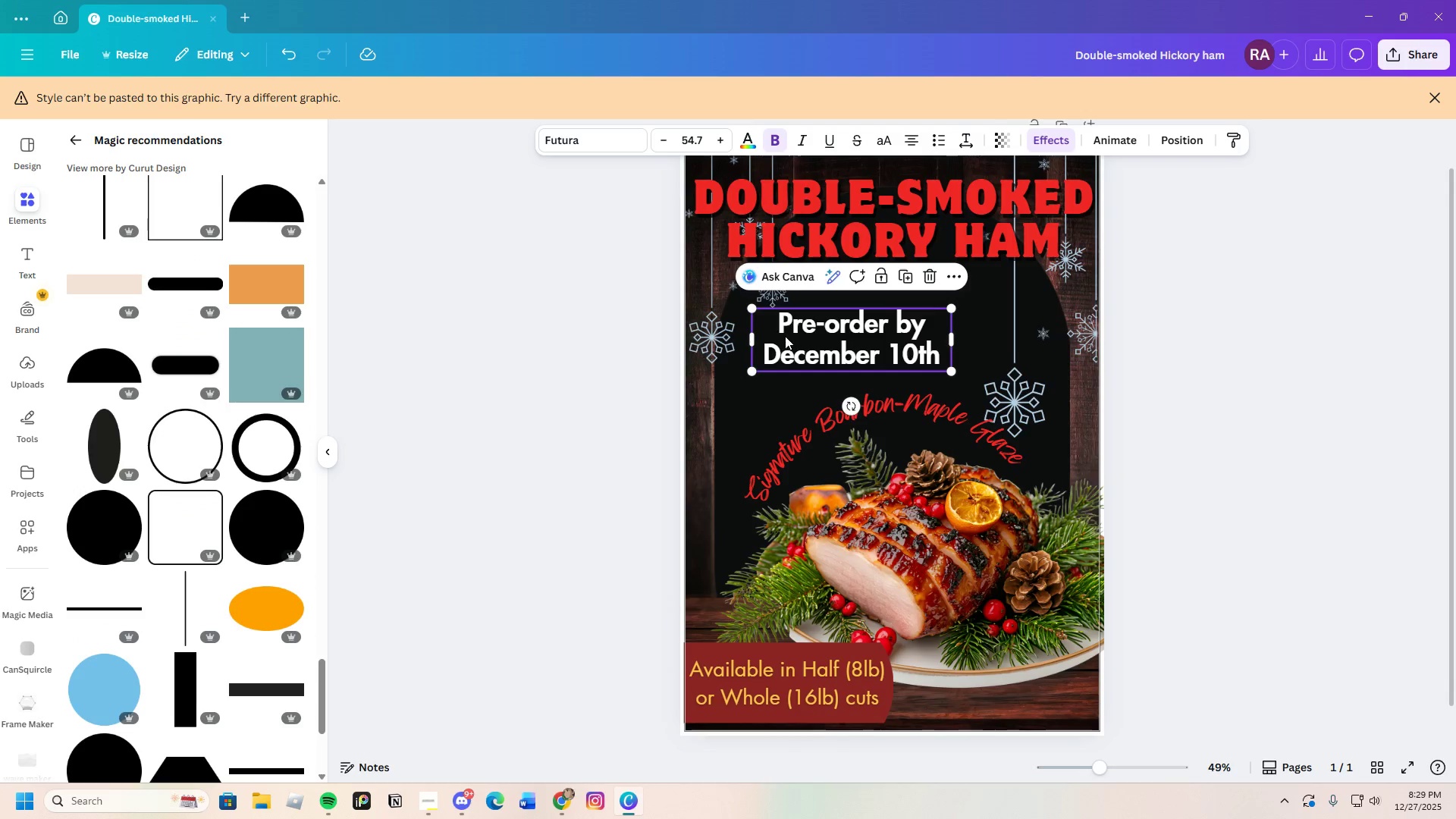 
left_click([781, 333])
 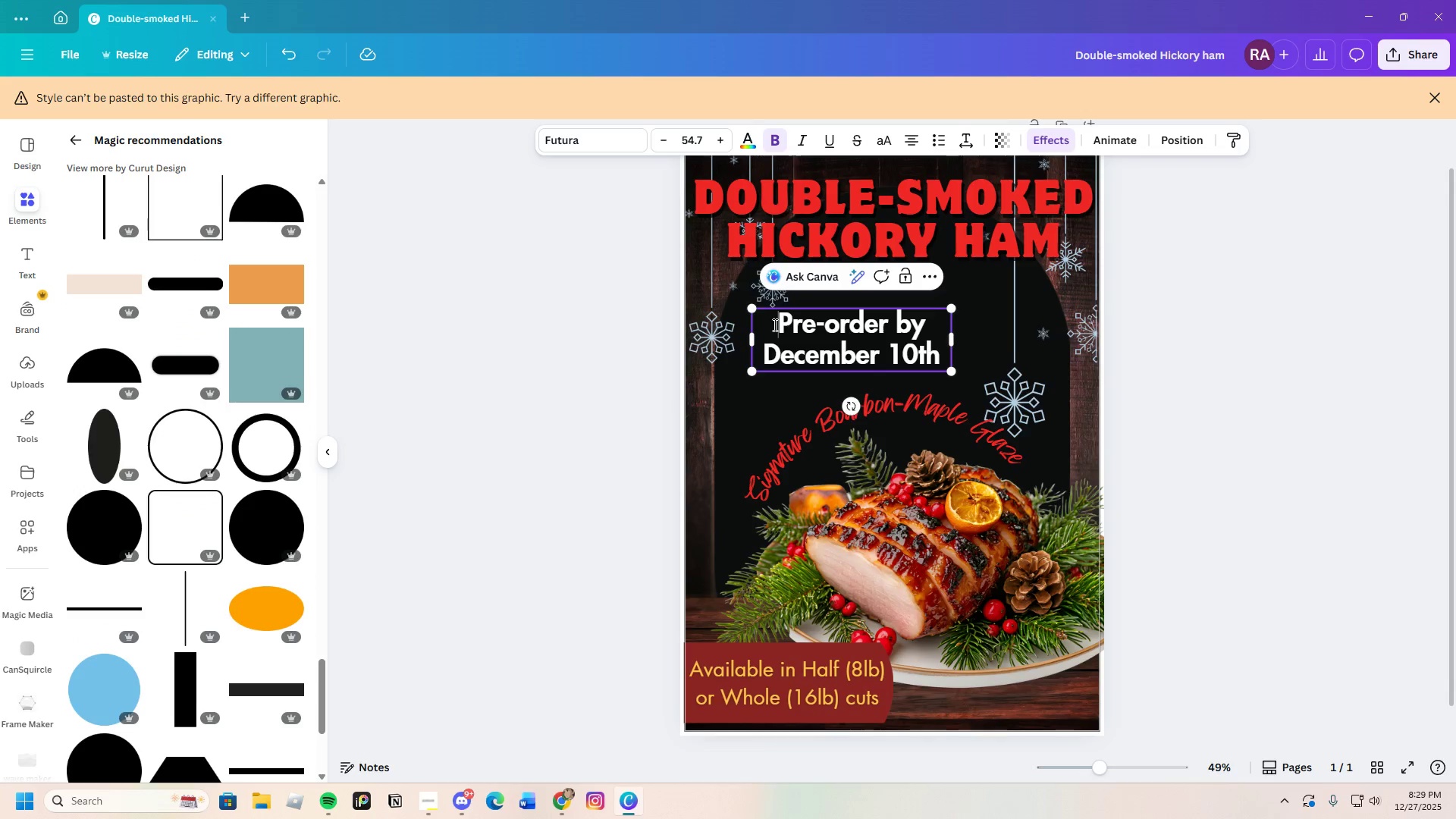 
left_click_drag(start_coordinate=[774, 325], to_coordinate=[945, 362])
 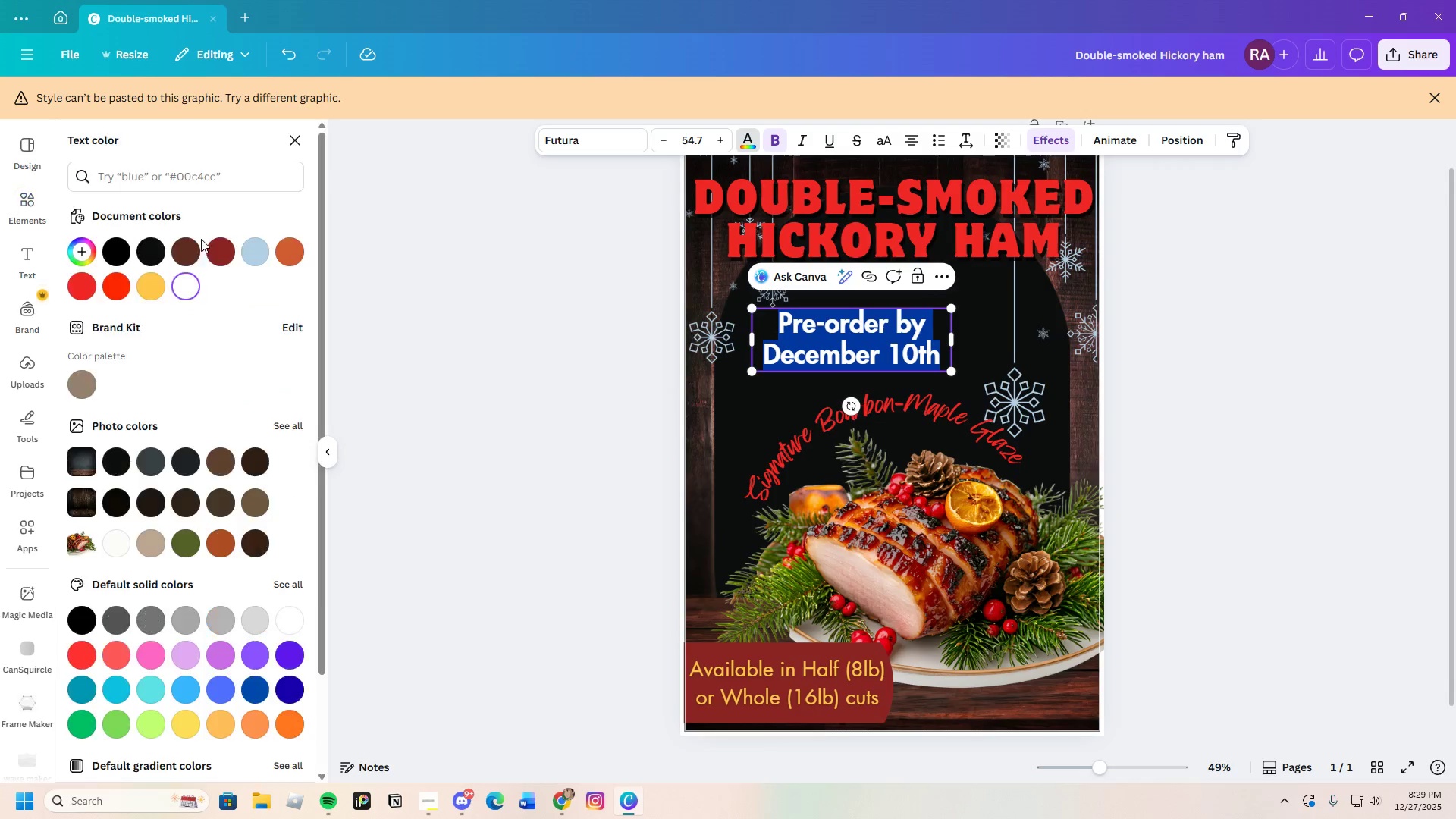 
left_click([144, 288])
 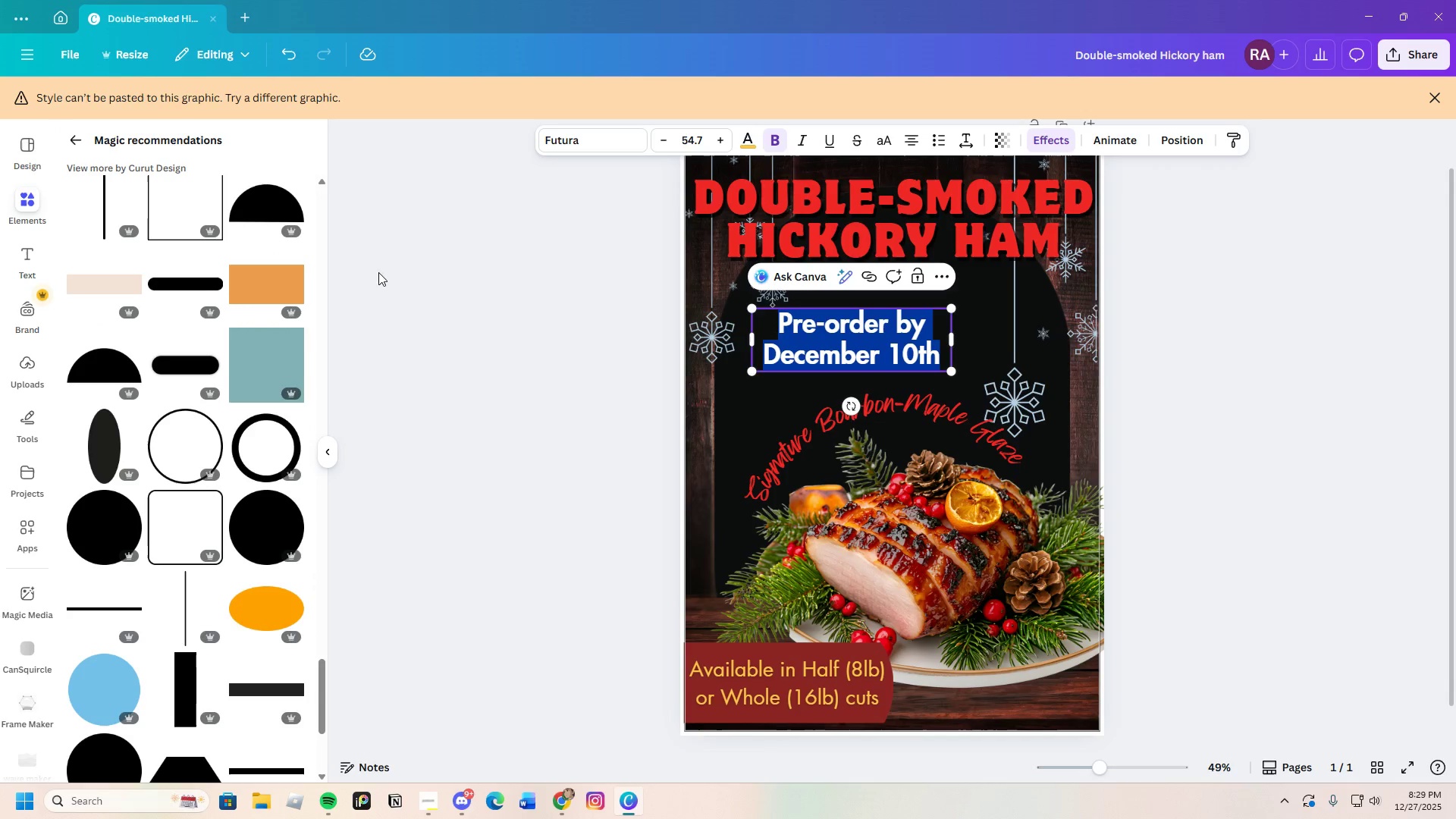 
left_click([660, 218])
 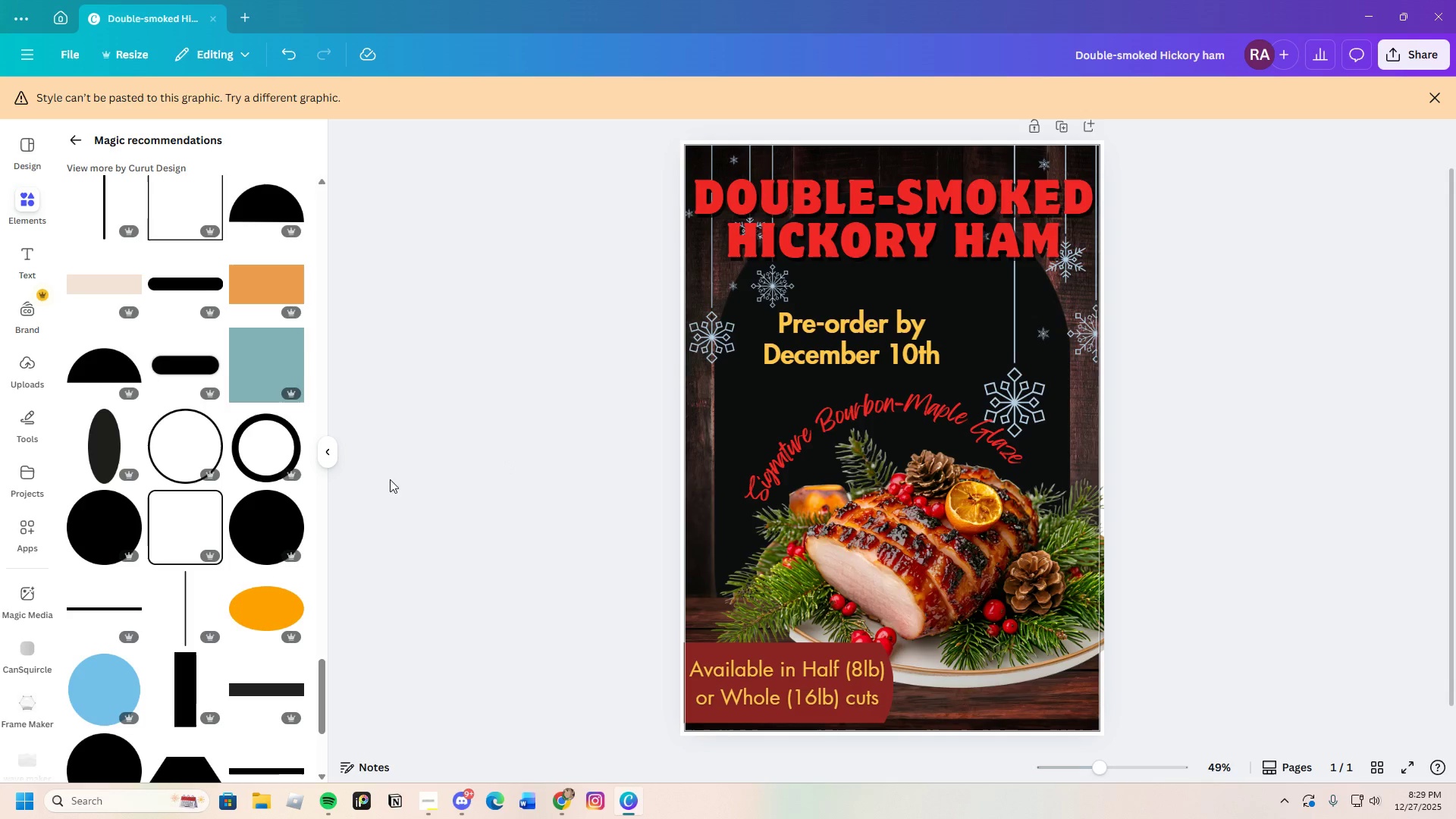 
scroll: coordinate [134, 491], scroll_direction: down, amount: 8.0
 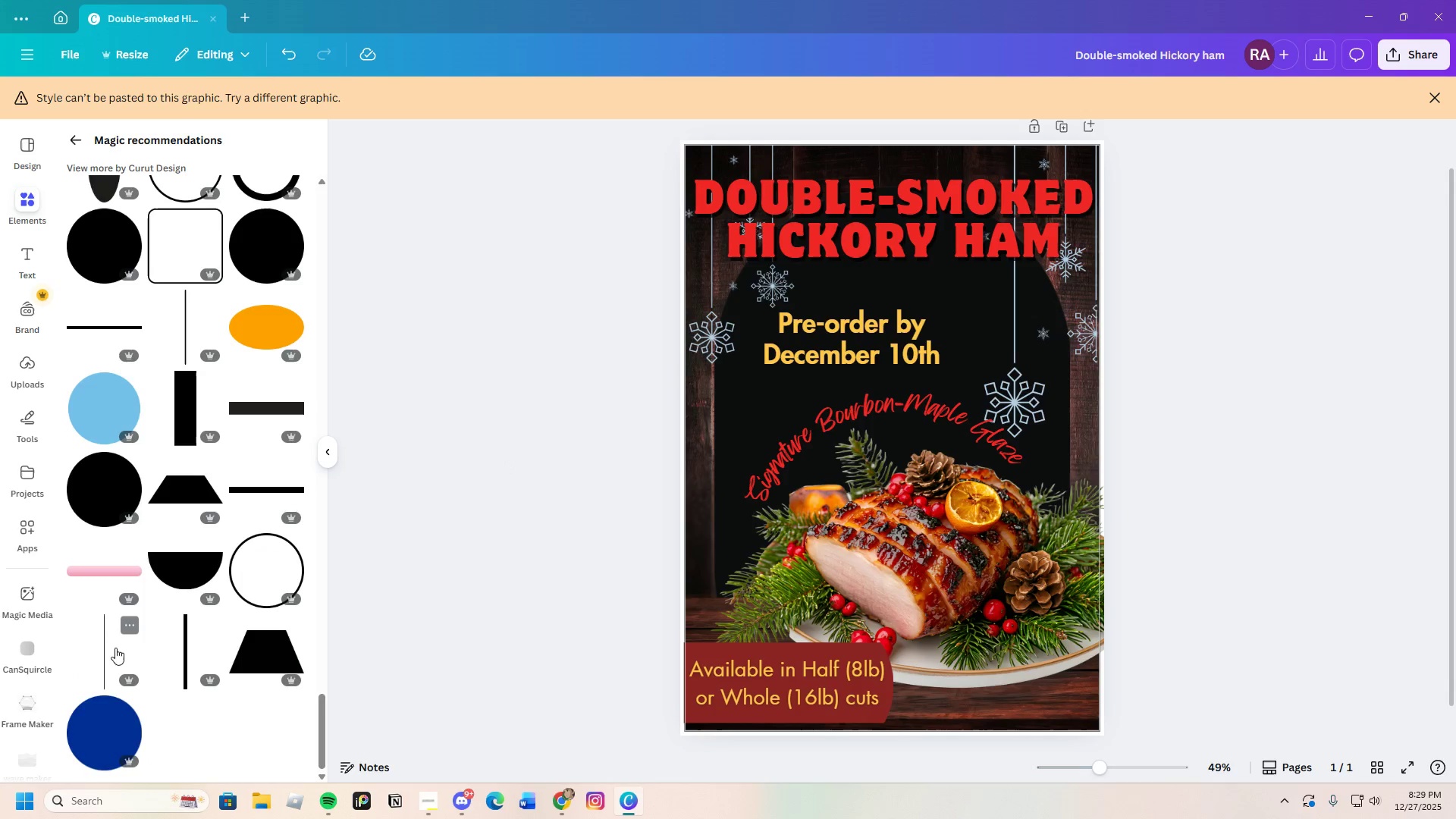 
left_click([105, 651])
 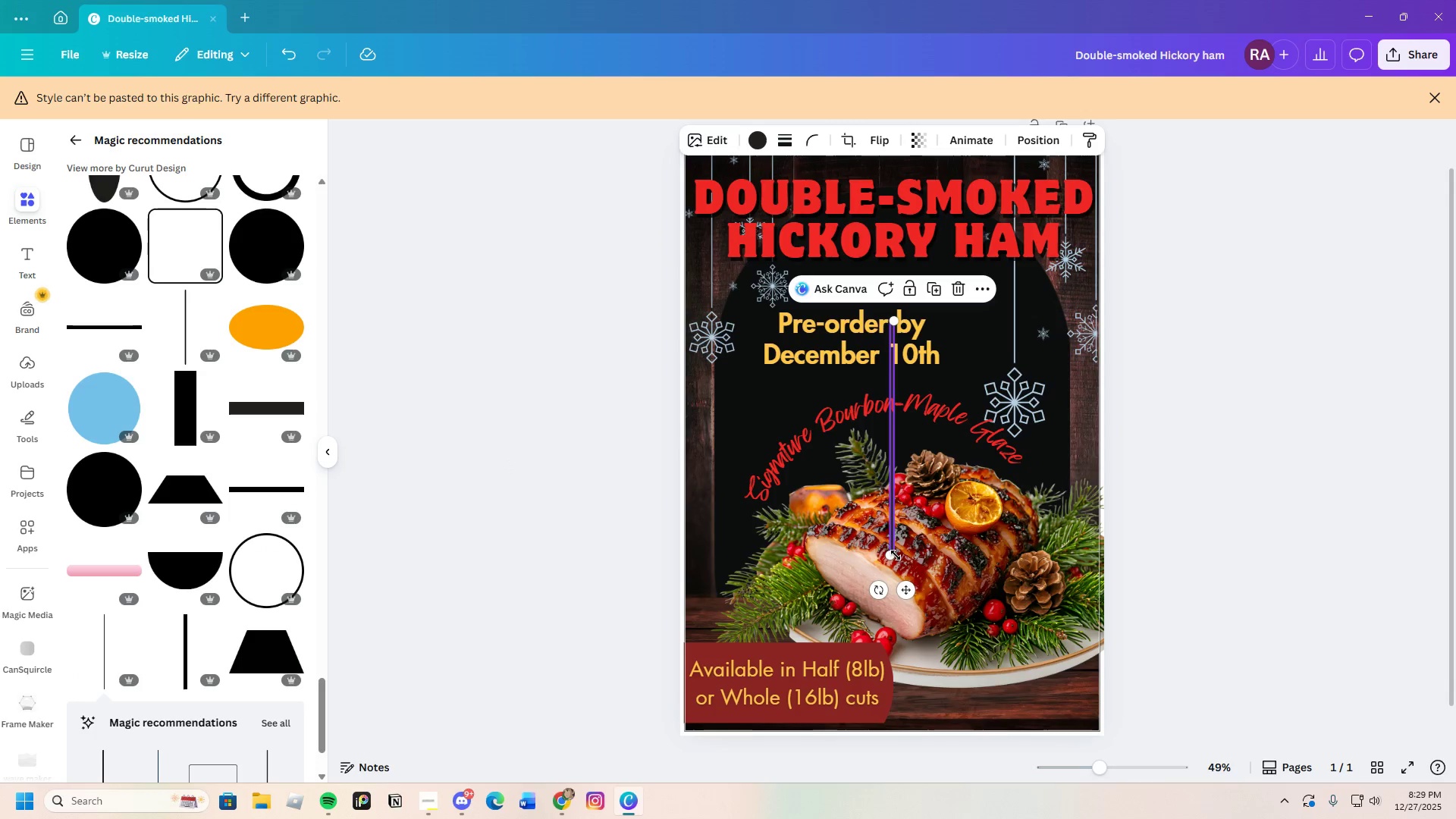 
left_click_drag(start_coordinate=[888, 558], to_coordinate=[740, 400])
 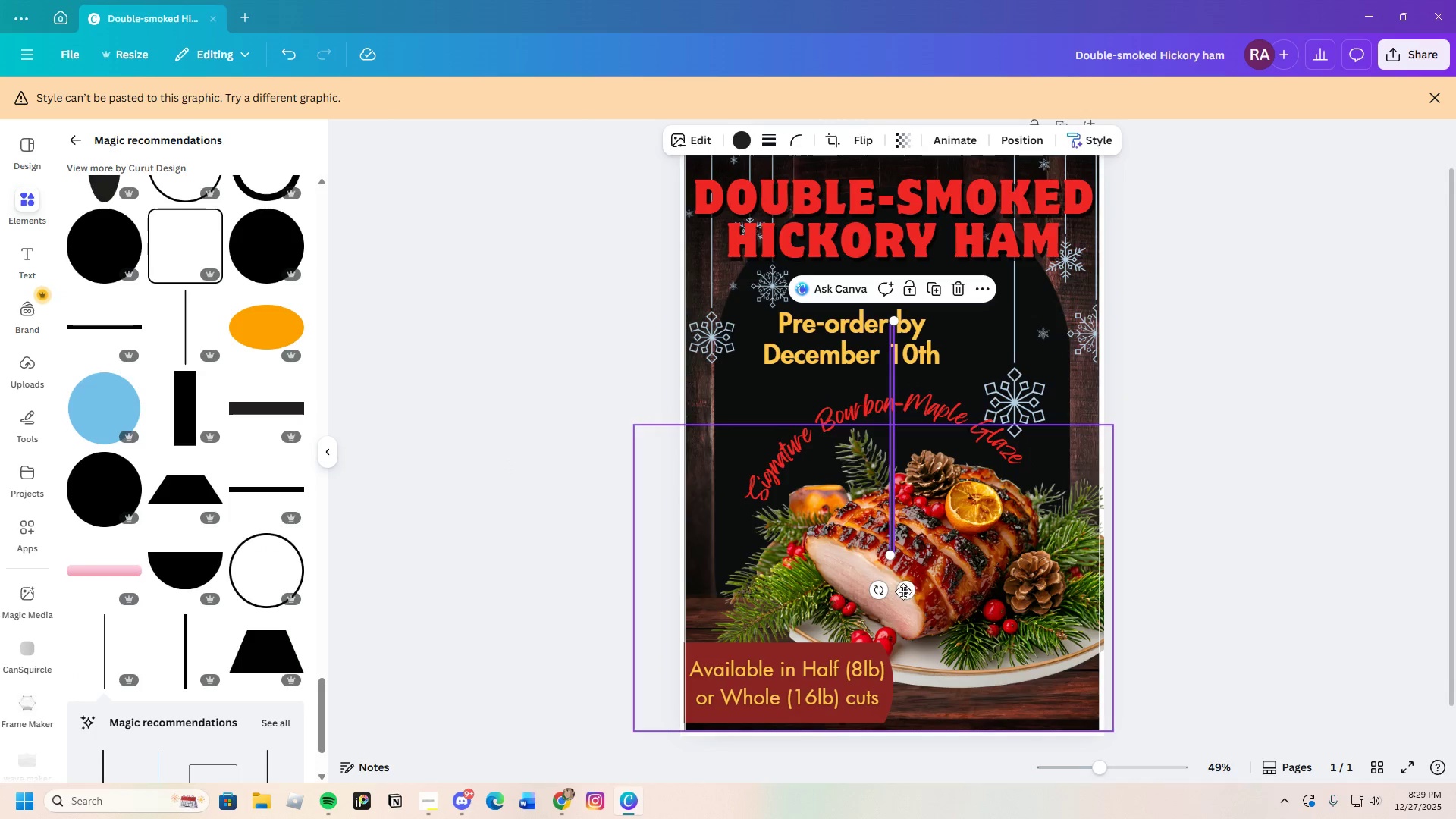 
left_click_drag(start_coordinate=[906, 595], to_coordinate=[861, 541])
 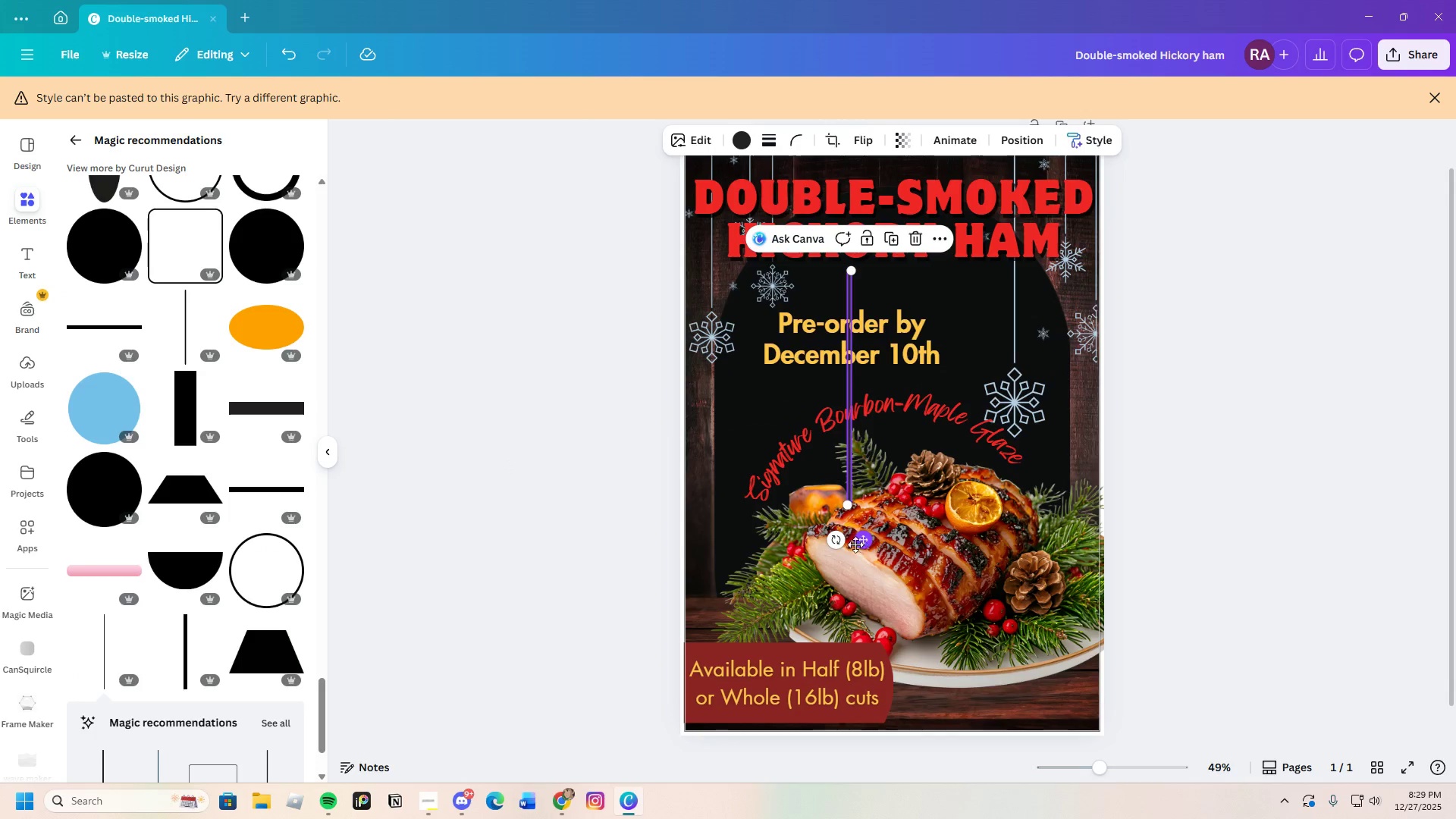 
left_click_drag(start_coordinate=[836, 543], to_coordinate=[790, 375])
 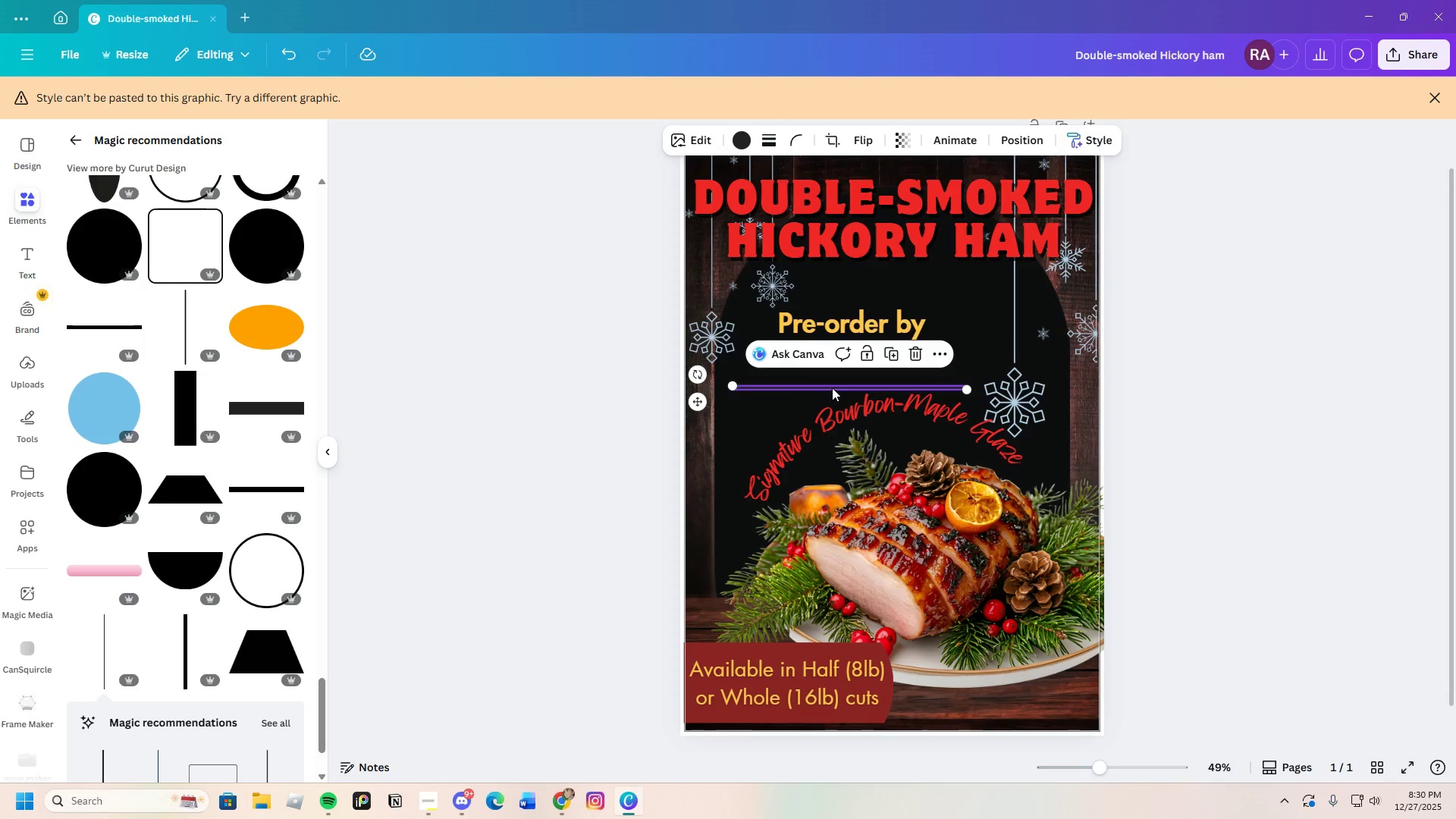 
left_click_drag(start_coordinate=[832, 385], to_coordinate=[843, 375])
 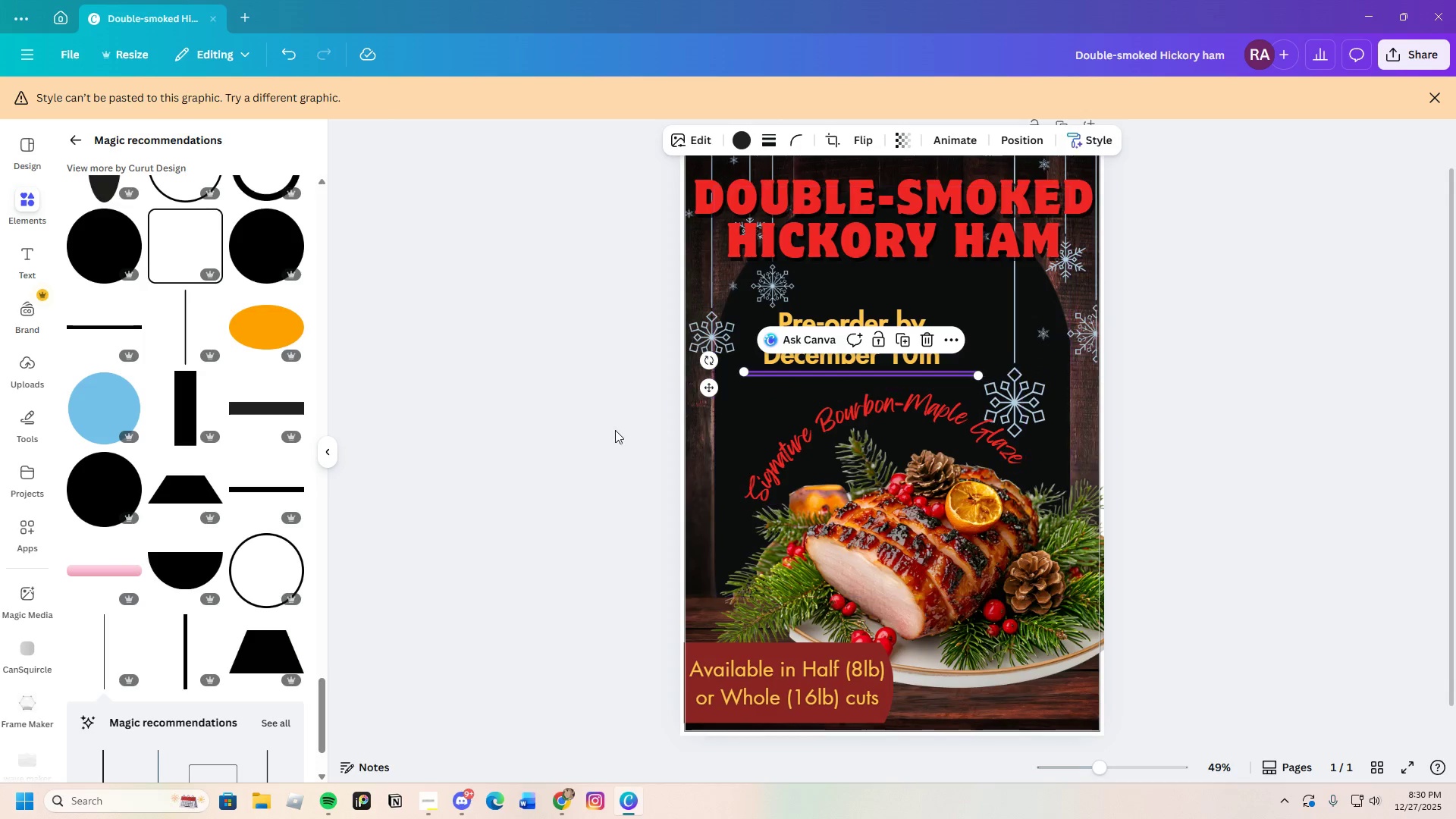 
left_click([615, 430])
 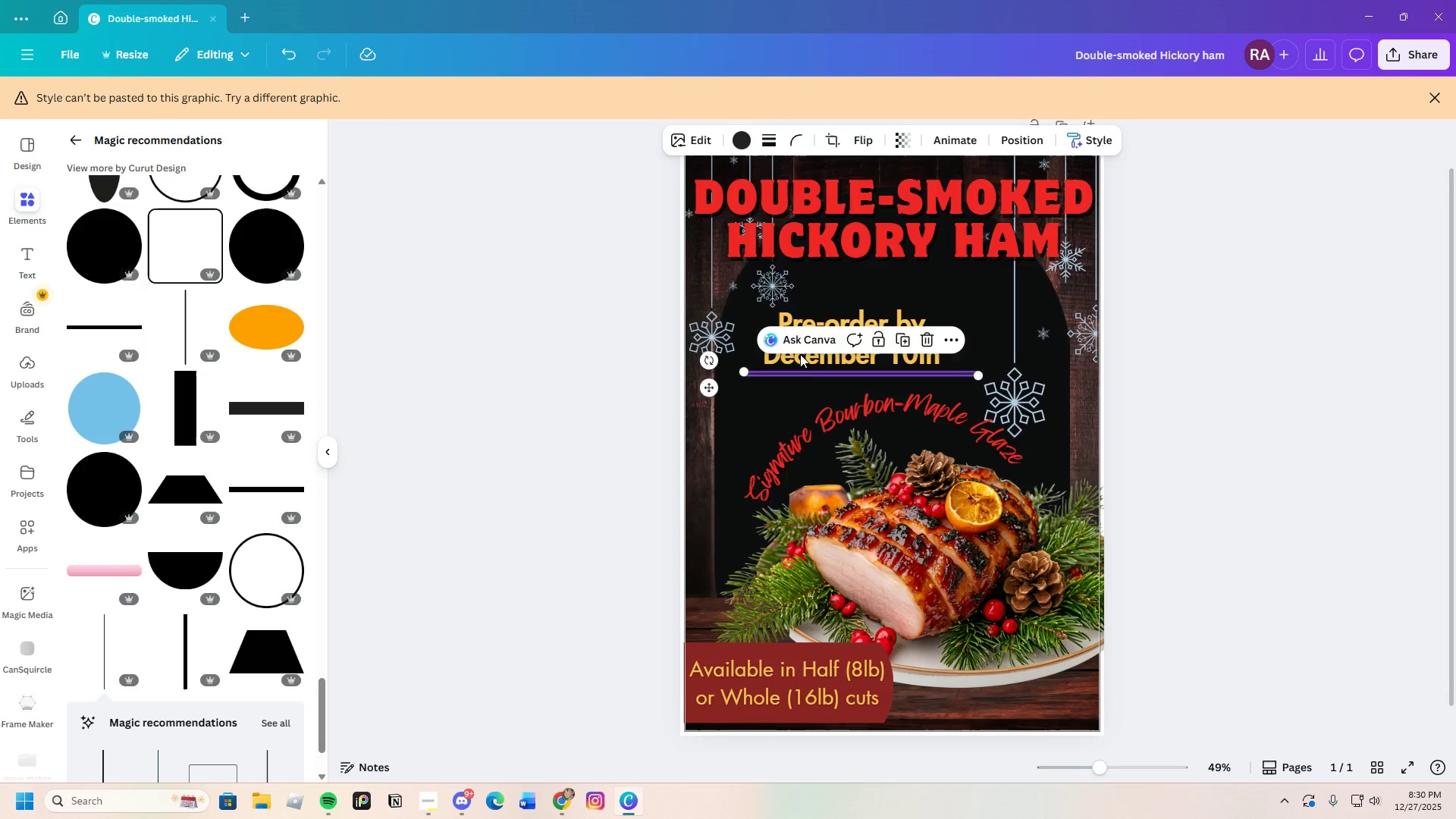 
left_click([736, 134])
 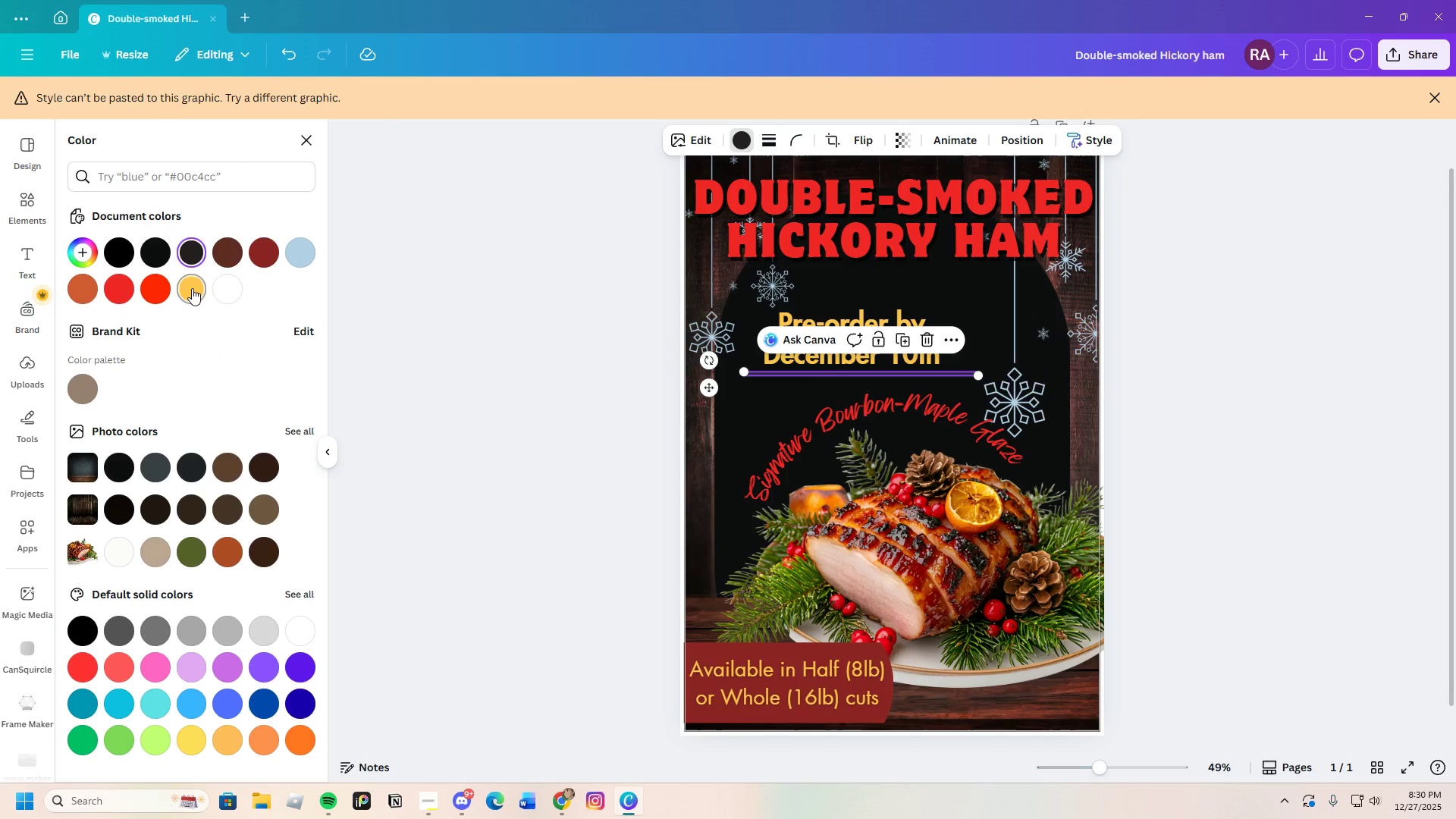 
double_click([507, 465])
 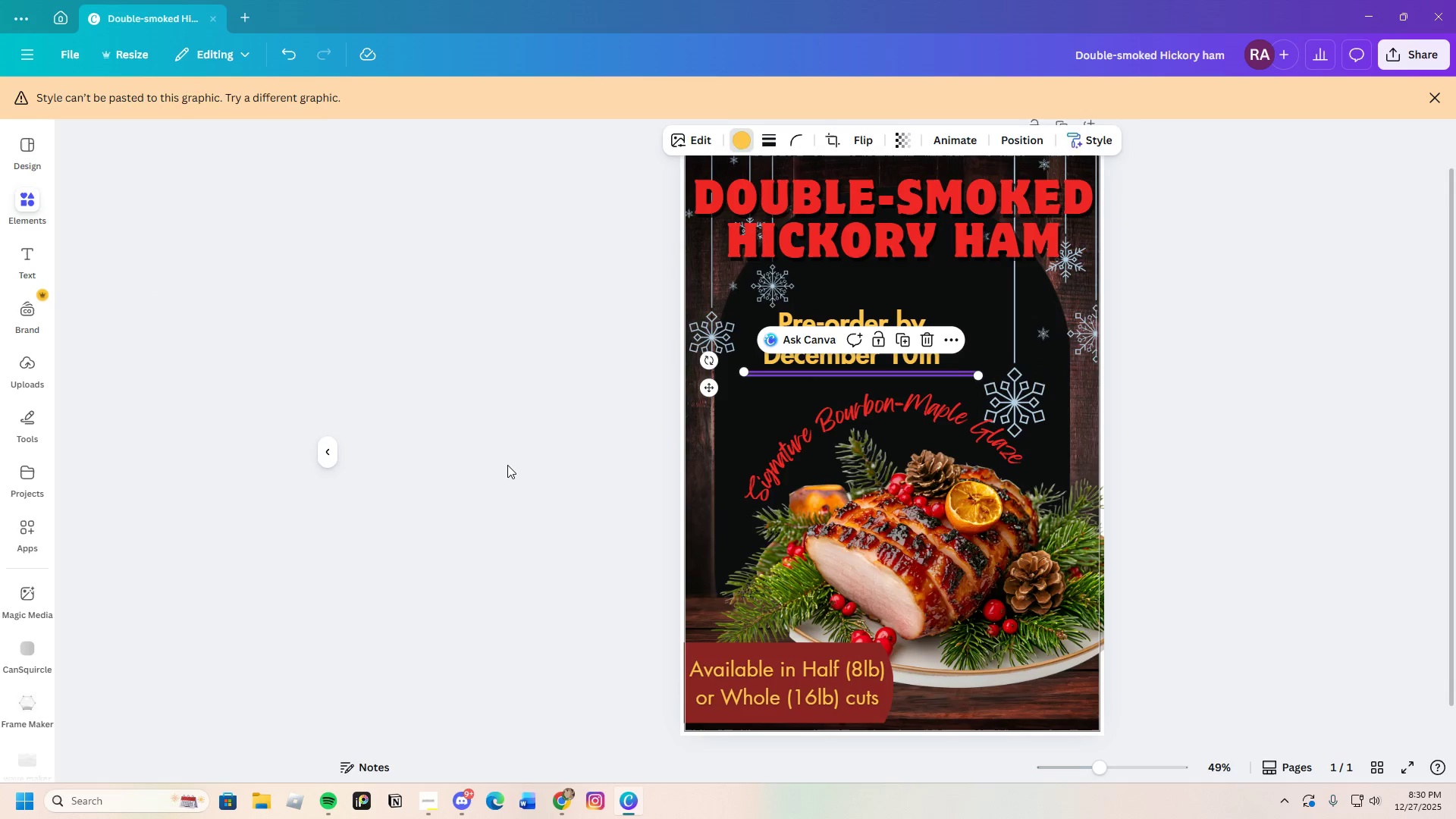 
triple_click([507, 465])
 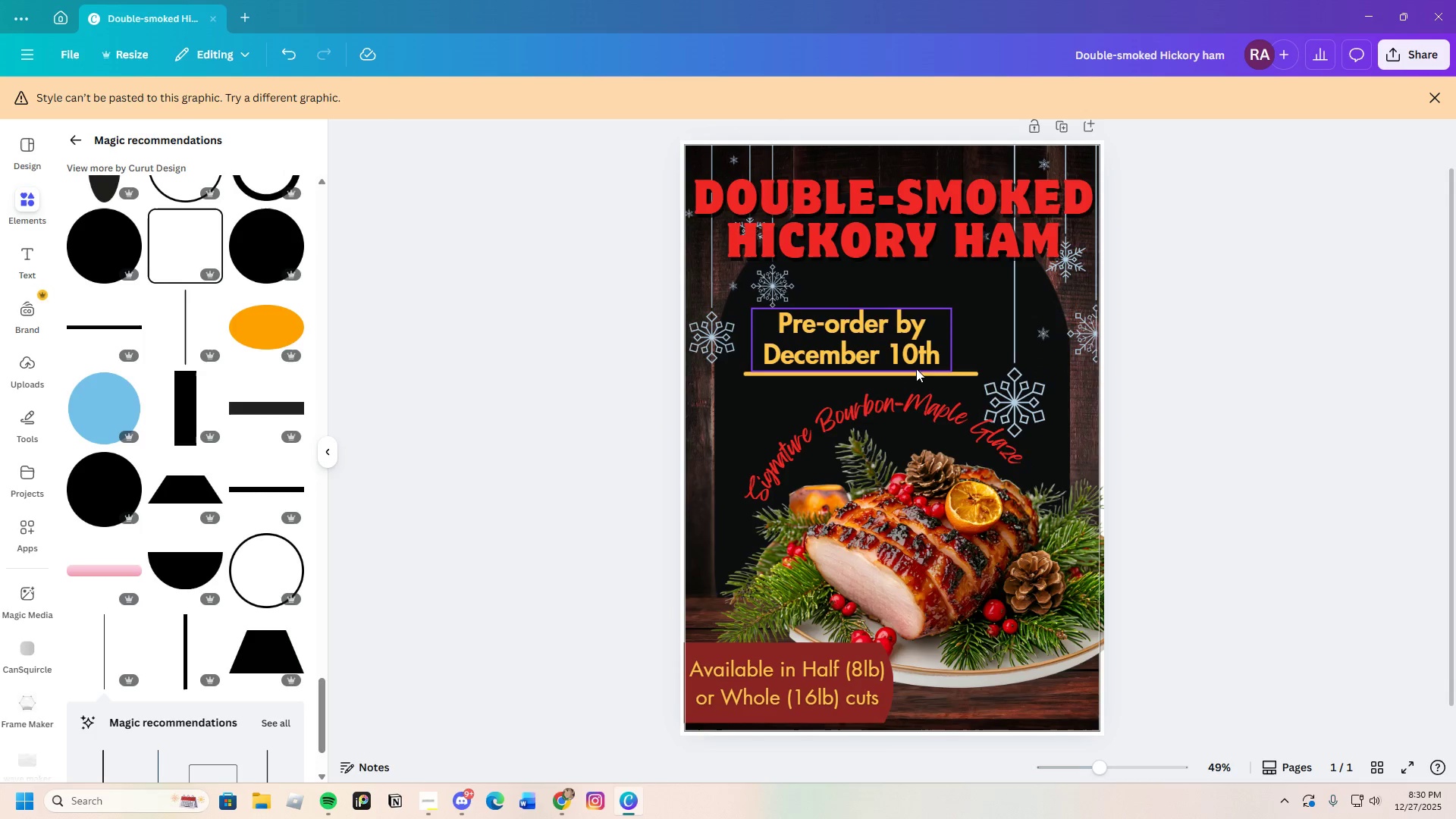 
left_click([949, 372])
 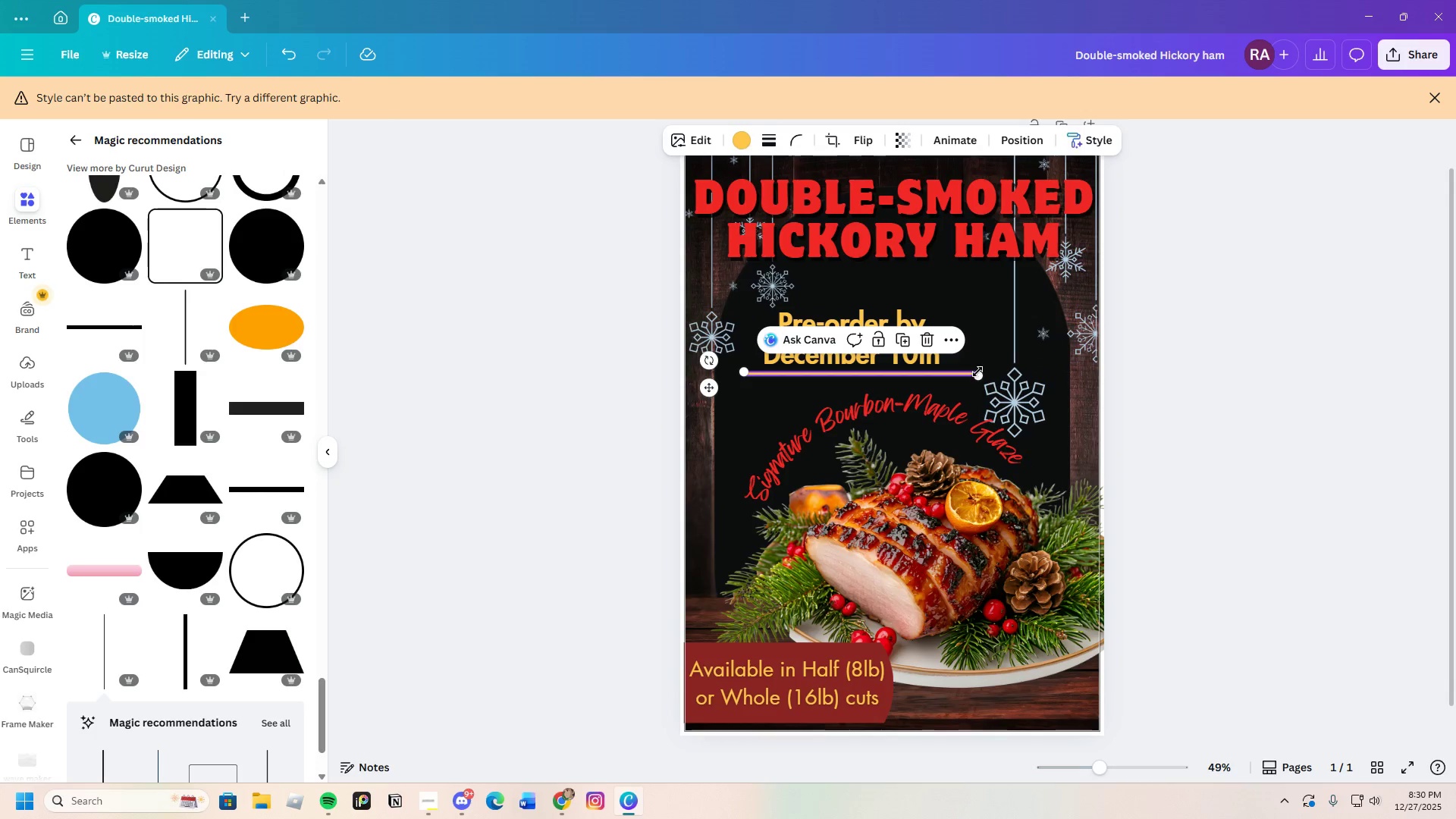 
left_click_drag(start_coordinate=[977, 372], to_coordinate=[949, 372])
 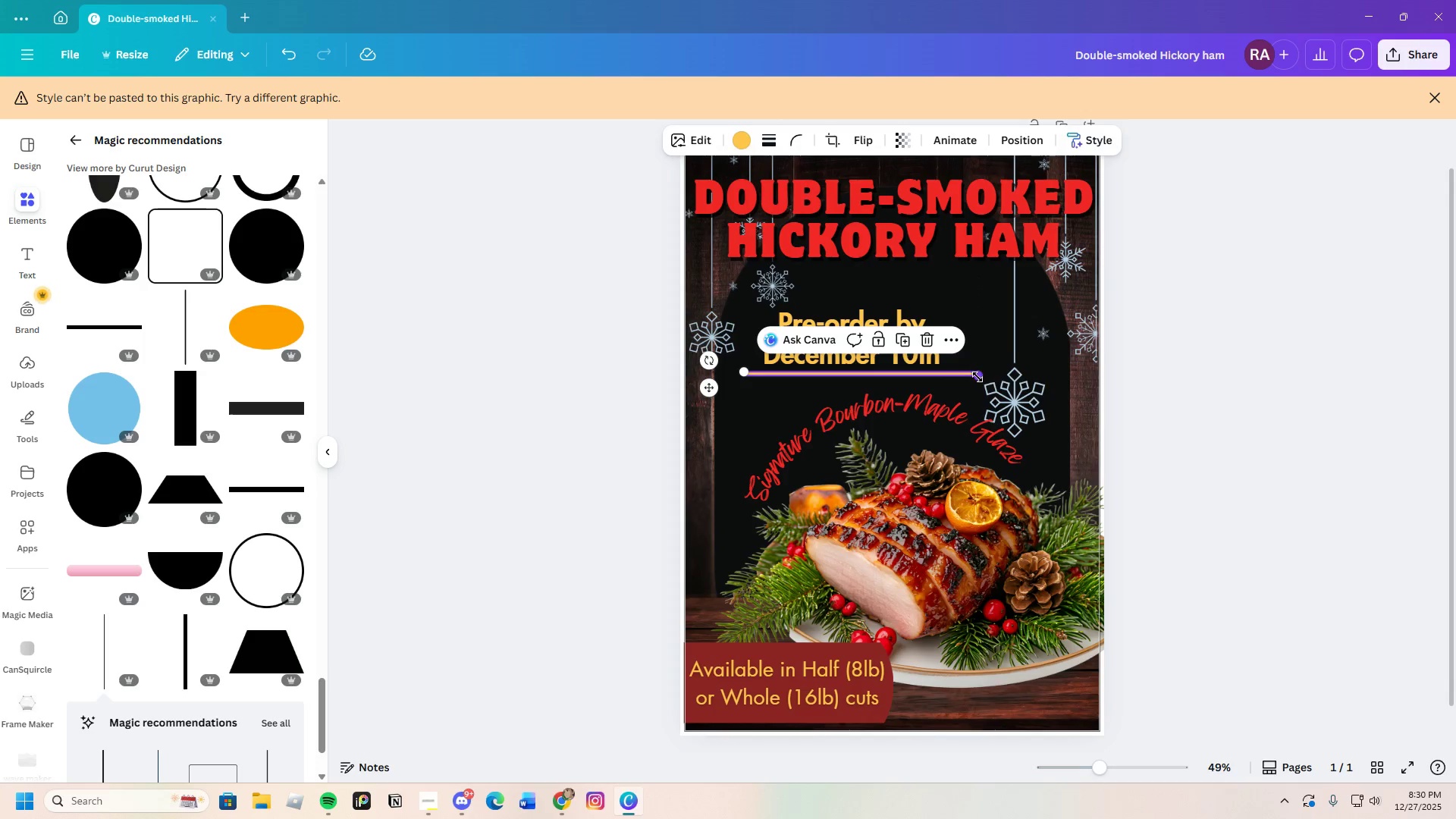 
left_click_drag(start_coordinate=[977, 377], to_coordinate=[962, 375])
 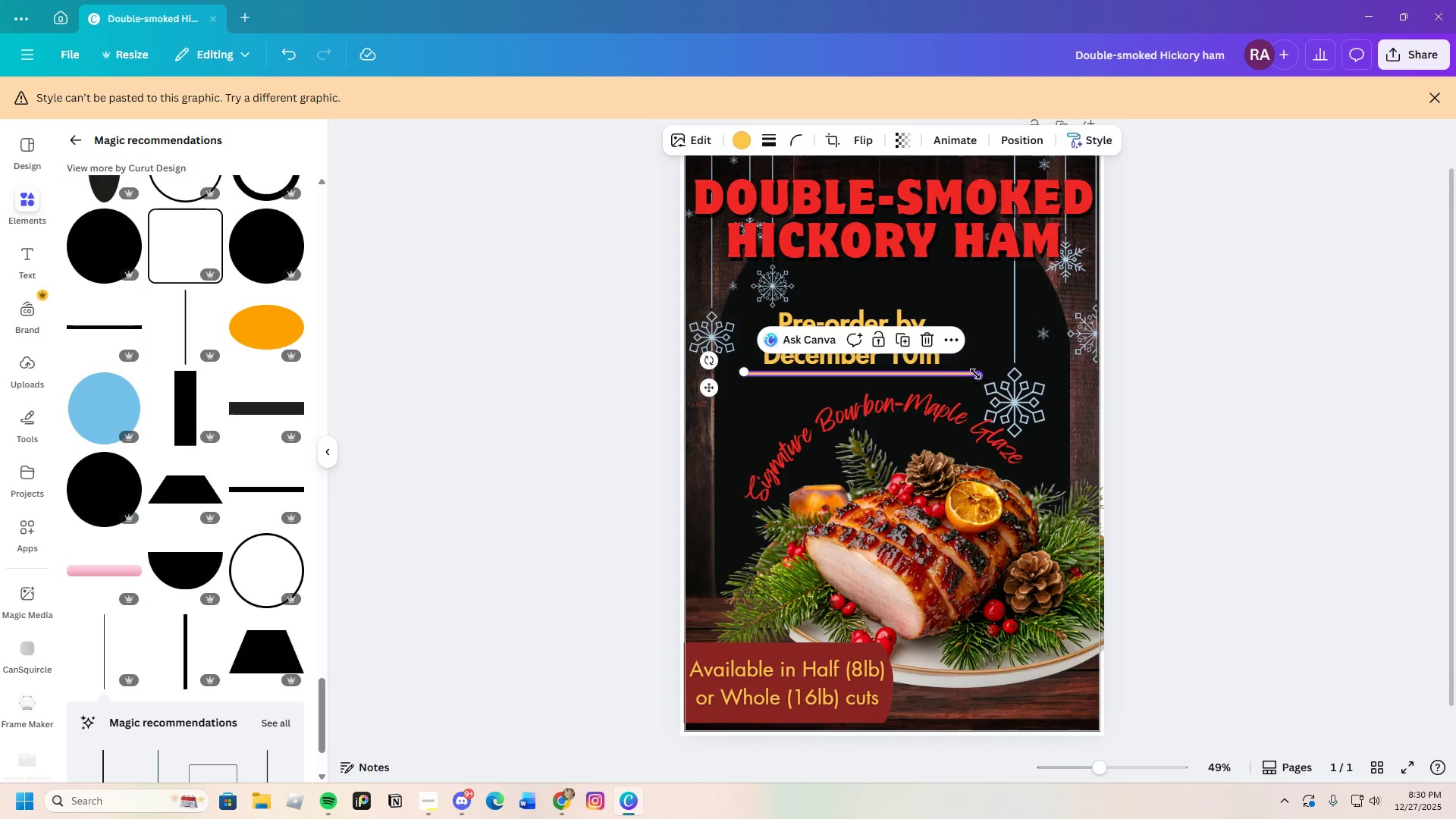 
left_click_drag(start_coordinate=[976, 374], to_coordinate=[961, 375])
 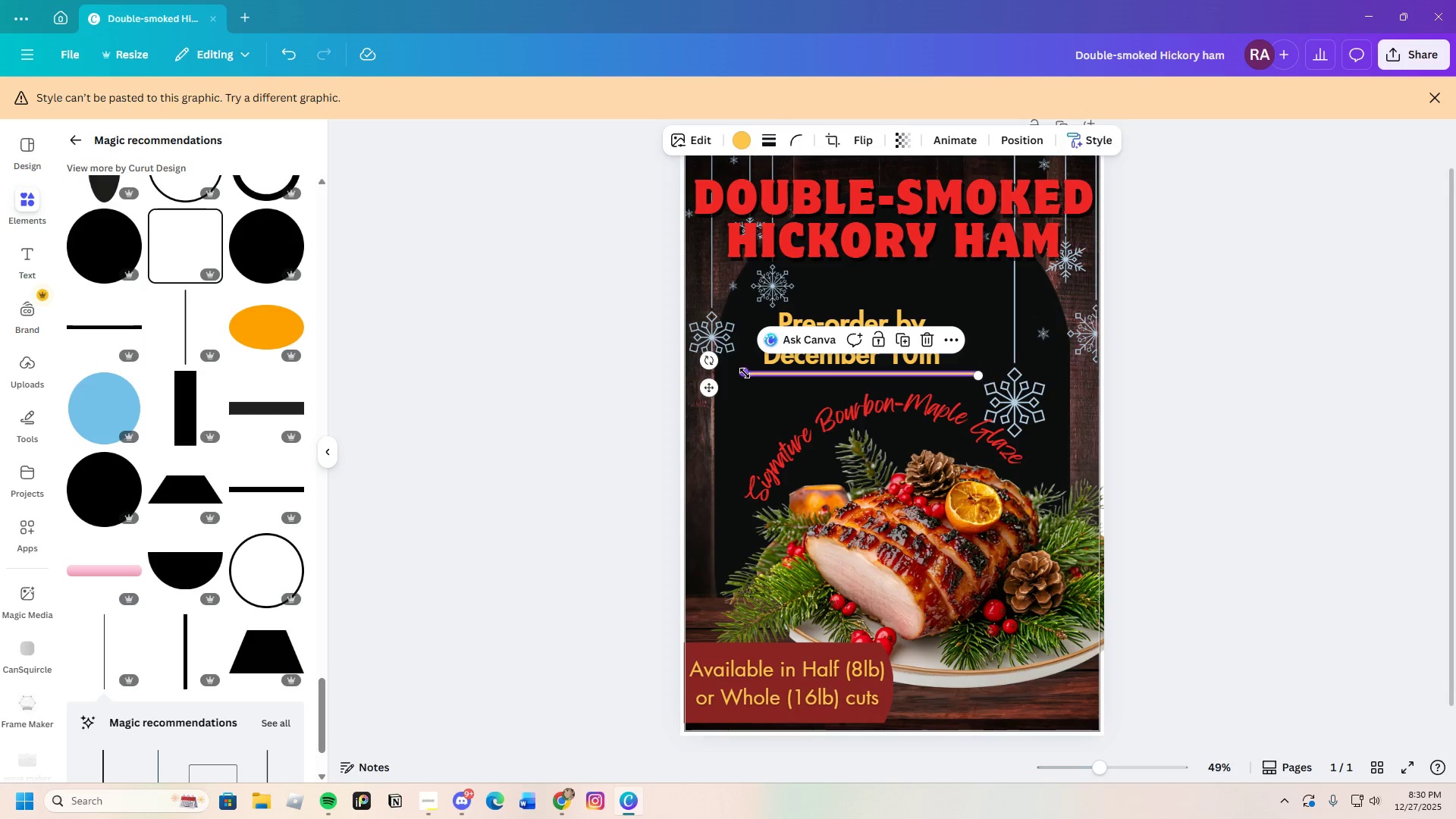 
left_click_drag(start_coordinate=[744, 376], to_coordinate=[786, 377])
 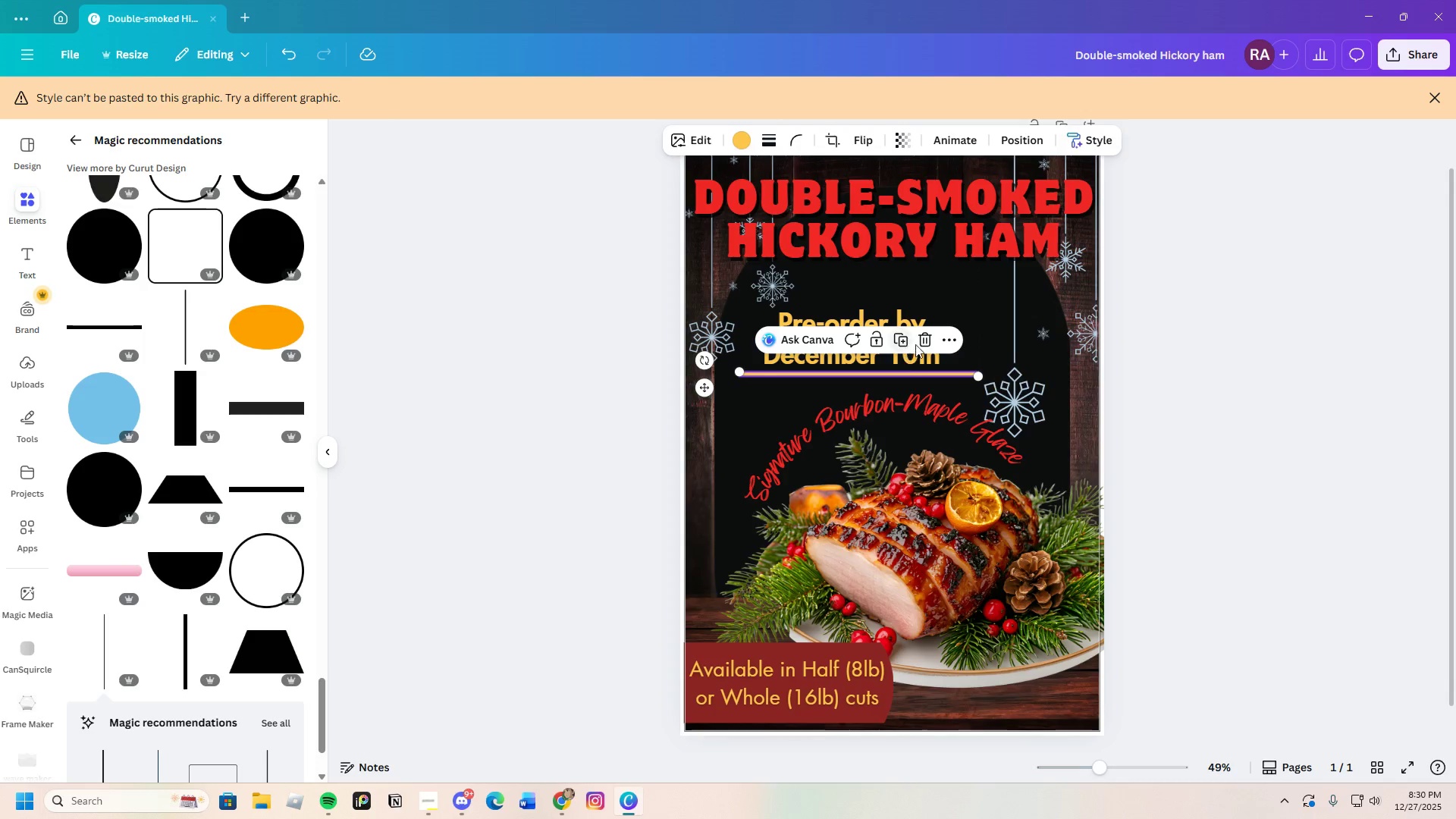 
left_click([924, 341])
 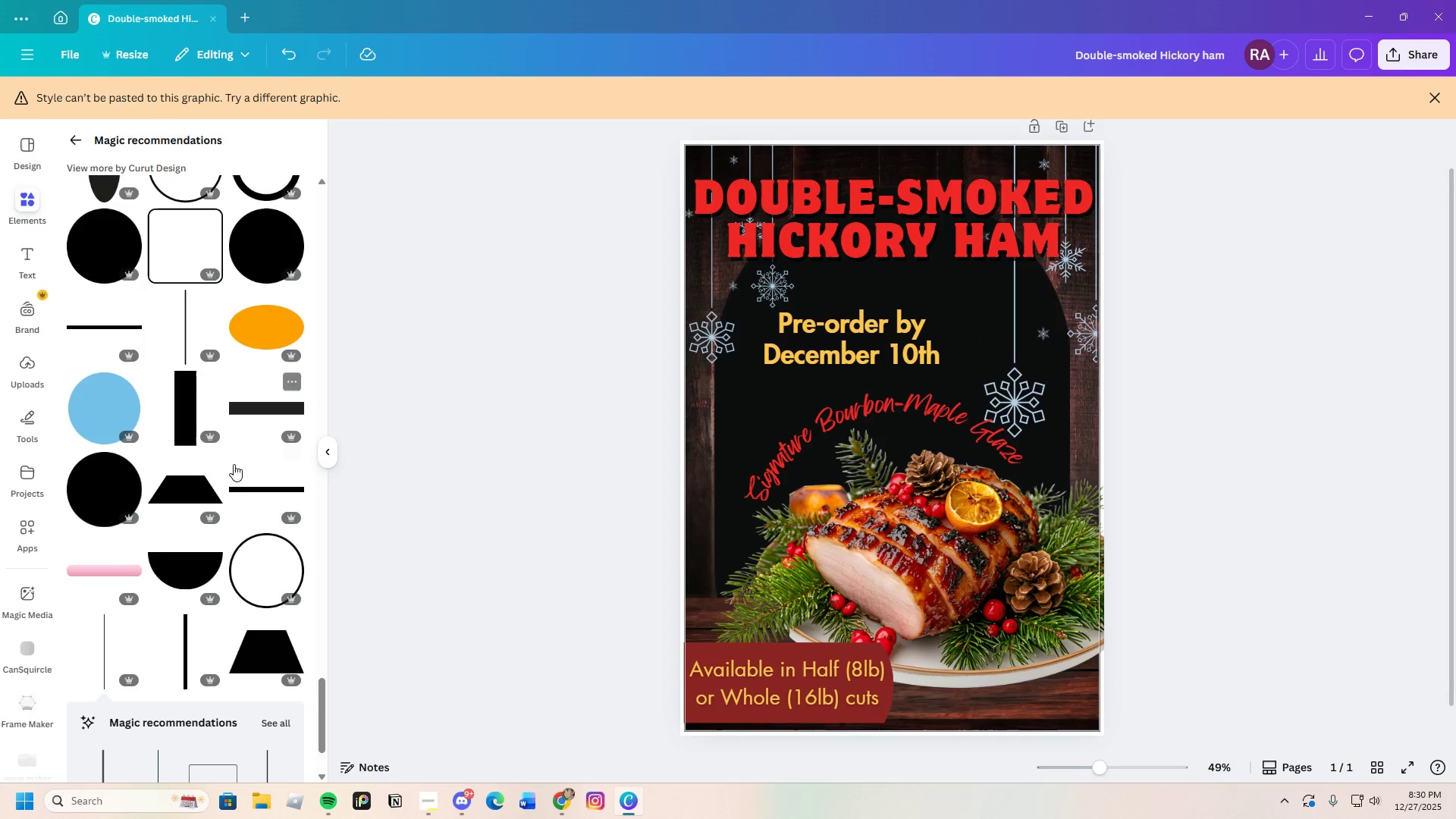 
scroll: coordinate [235, 484], scroll_direction: up, amount: 12.0
 